 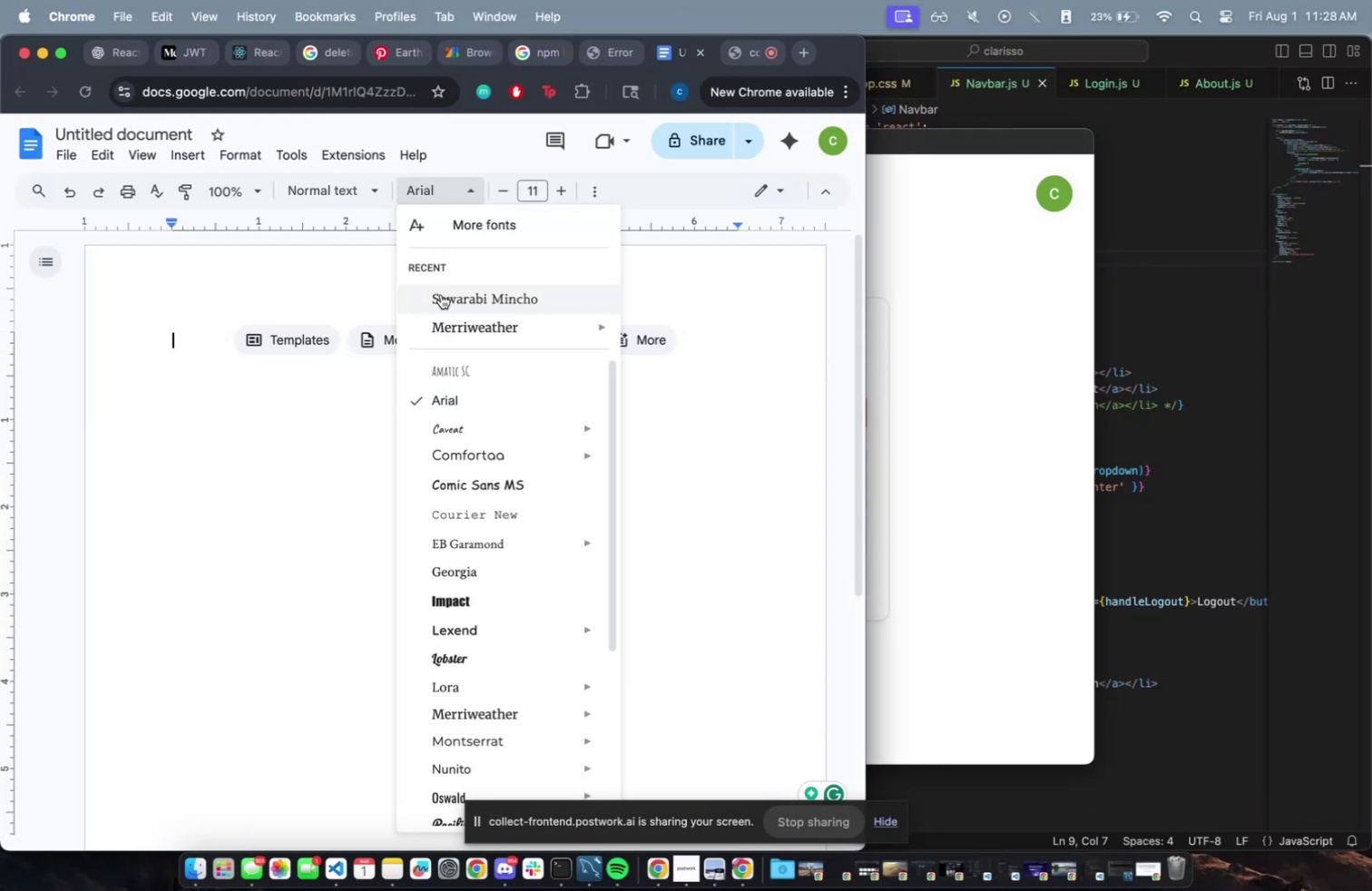 
type(Todays goals)
 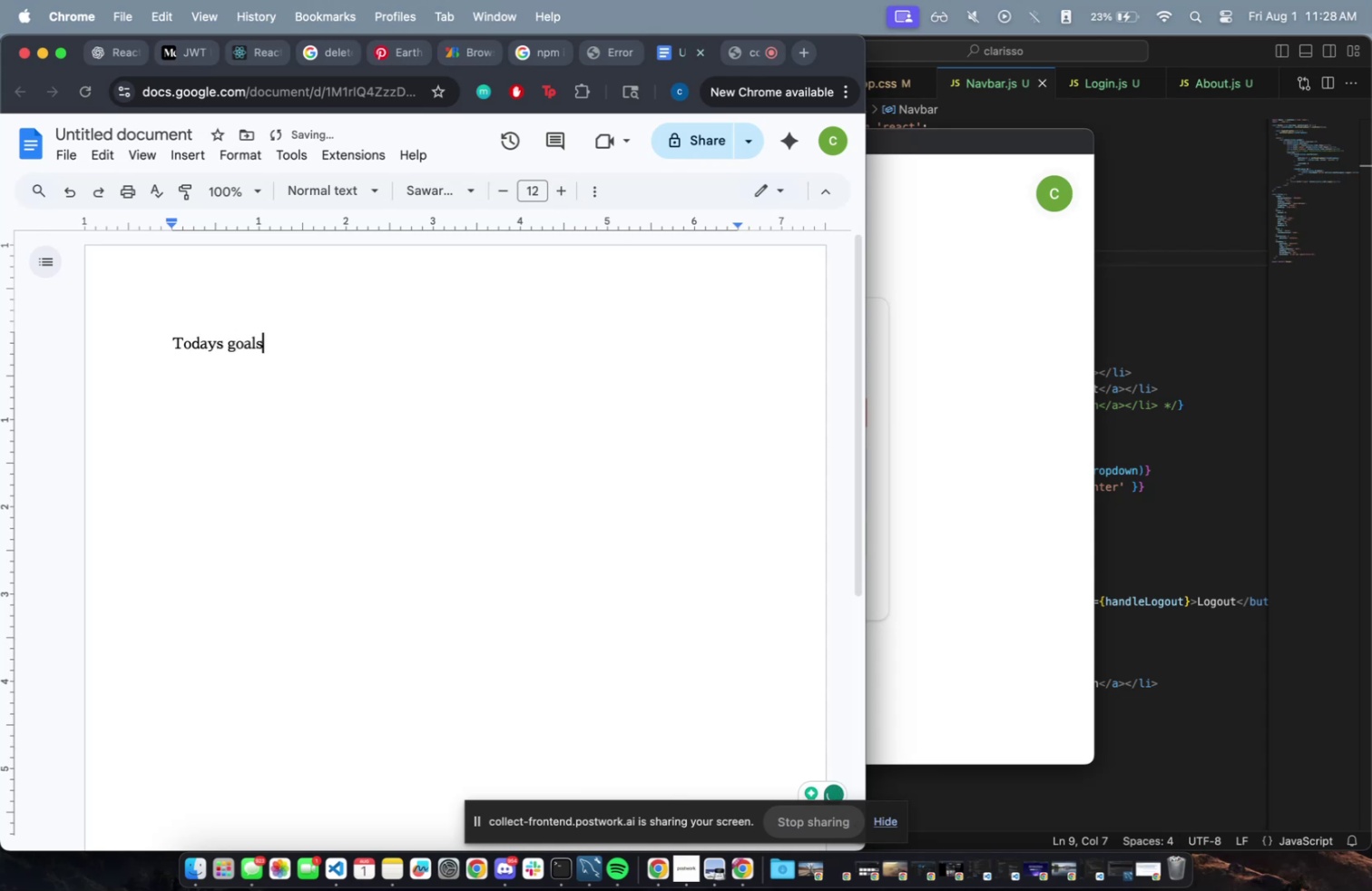 
key(Enter)
 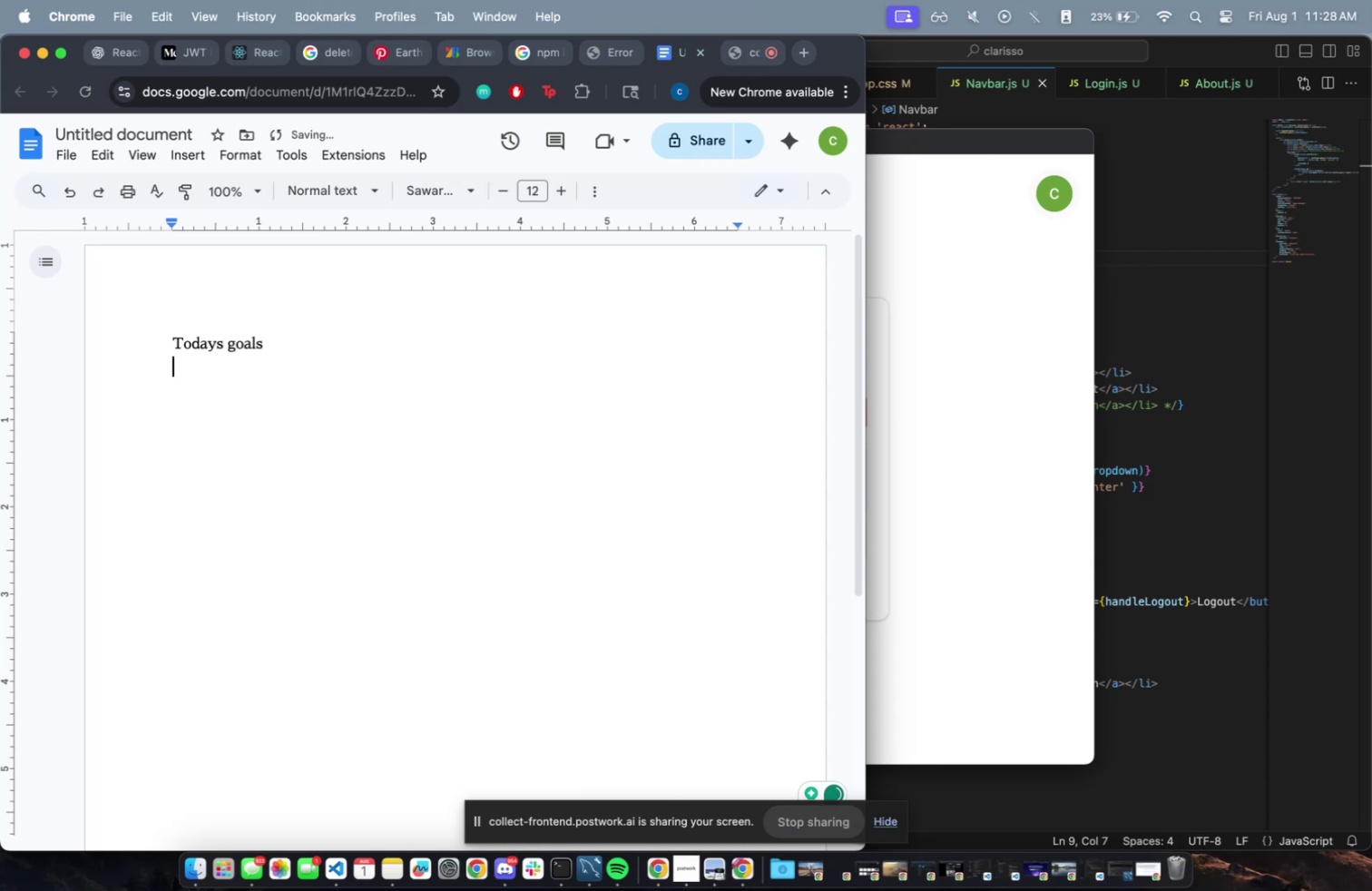 
type(ses)
key(Backspace)
key(Backspace)
key(Backspace)
type(- set up email auth to be able to reset password)
 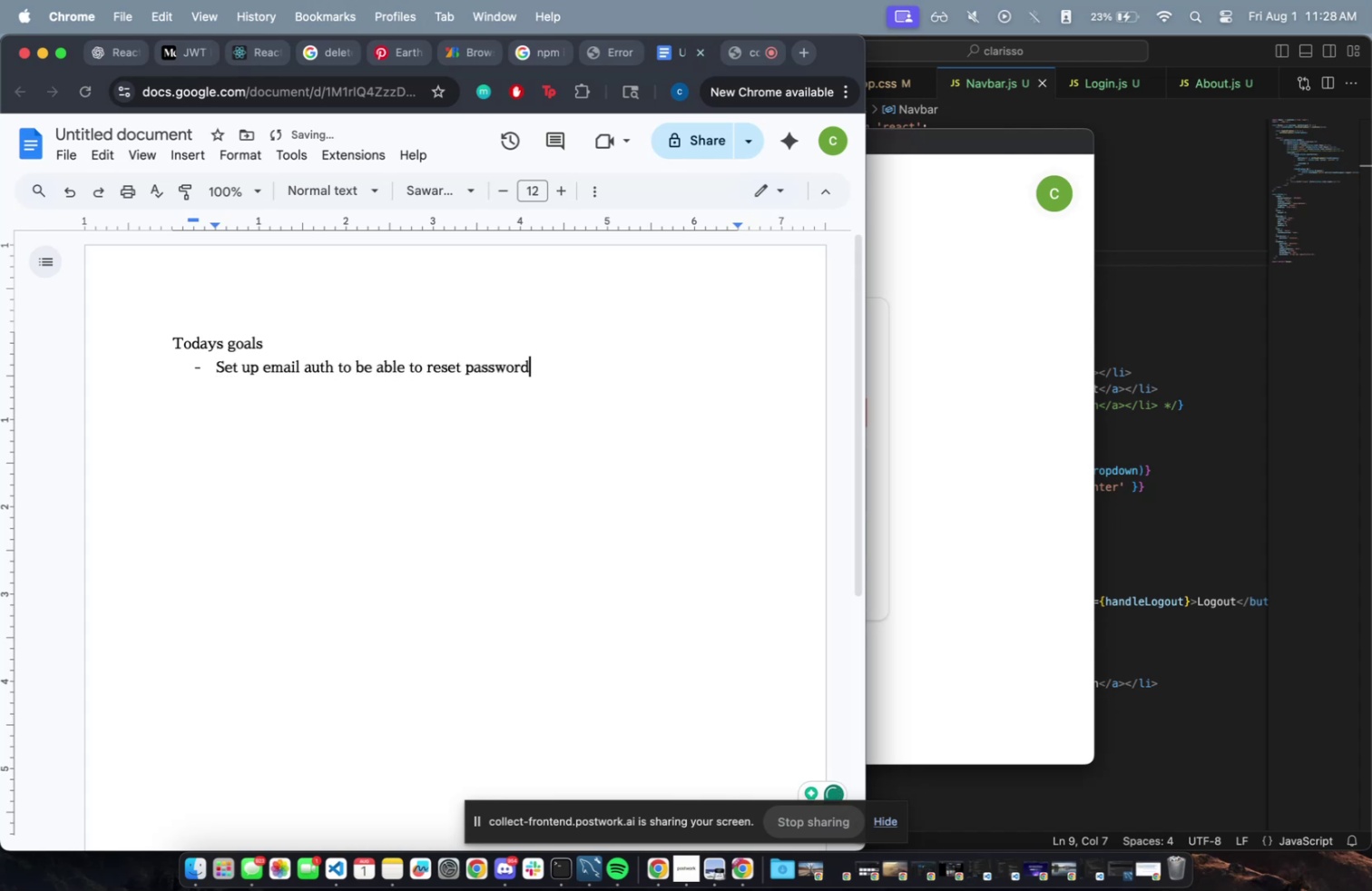 
key(Enter)
 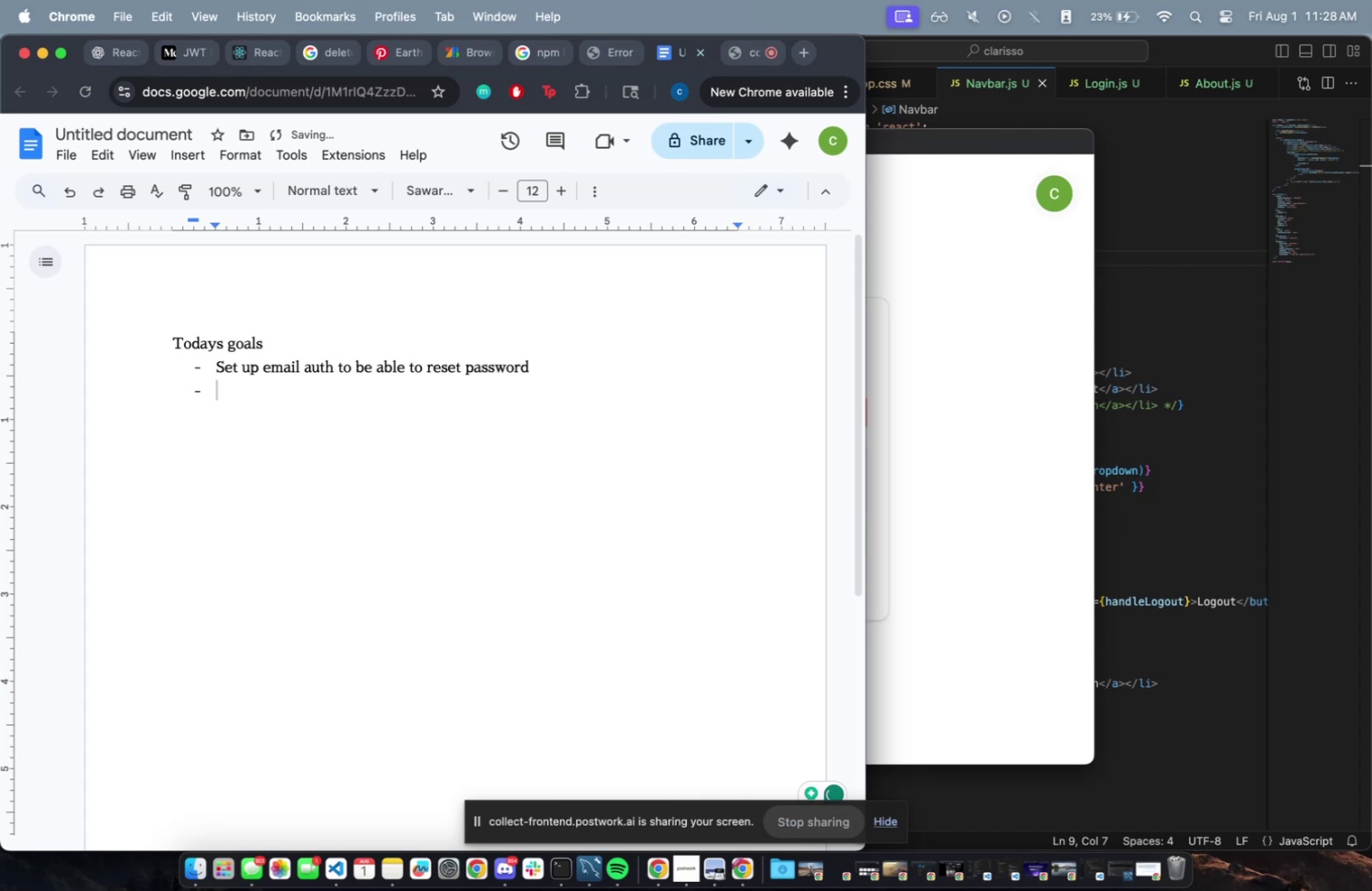 
type(look at a)
key(Backspace)
type(spotify api to get playlists)
 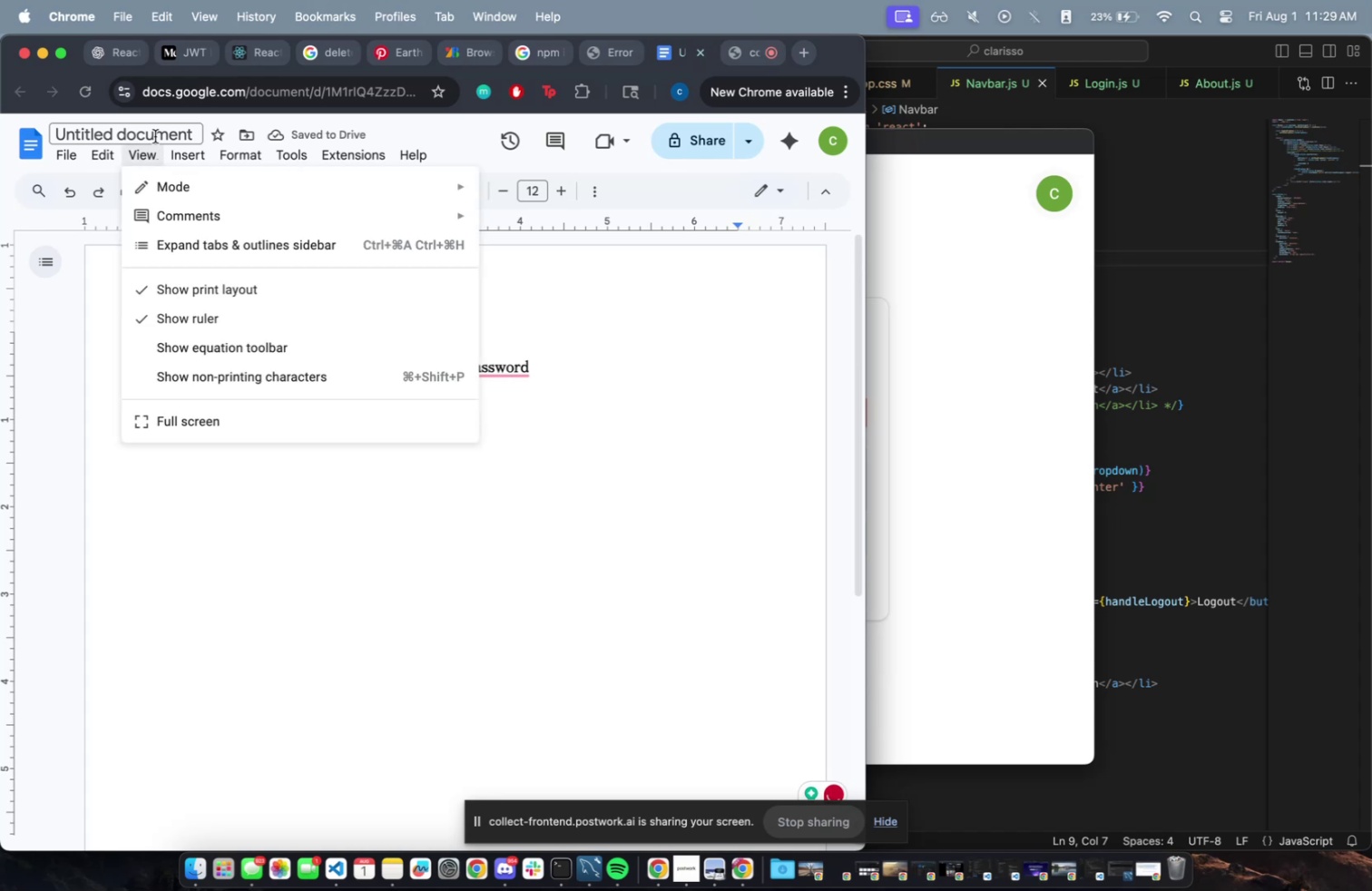 
type(postwork - clarisso)
 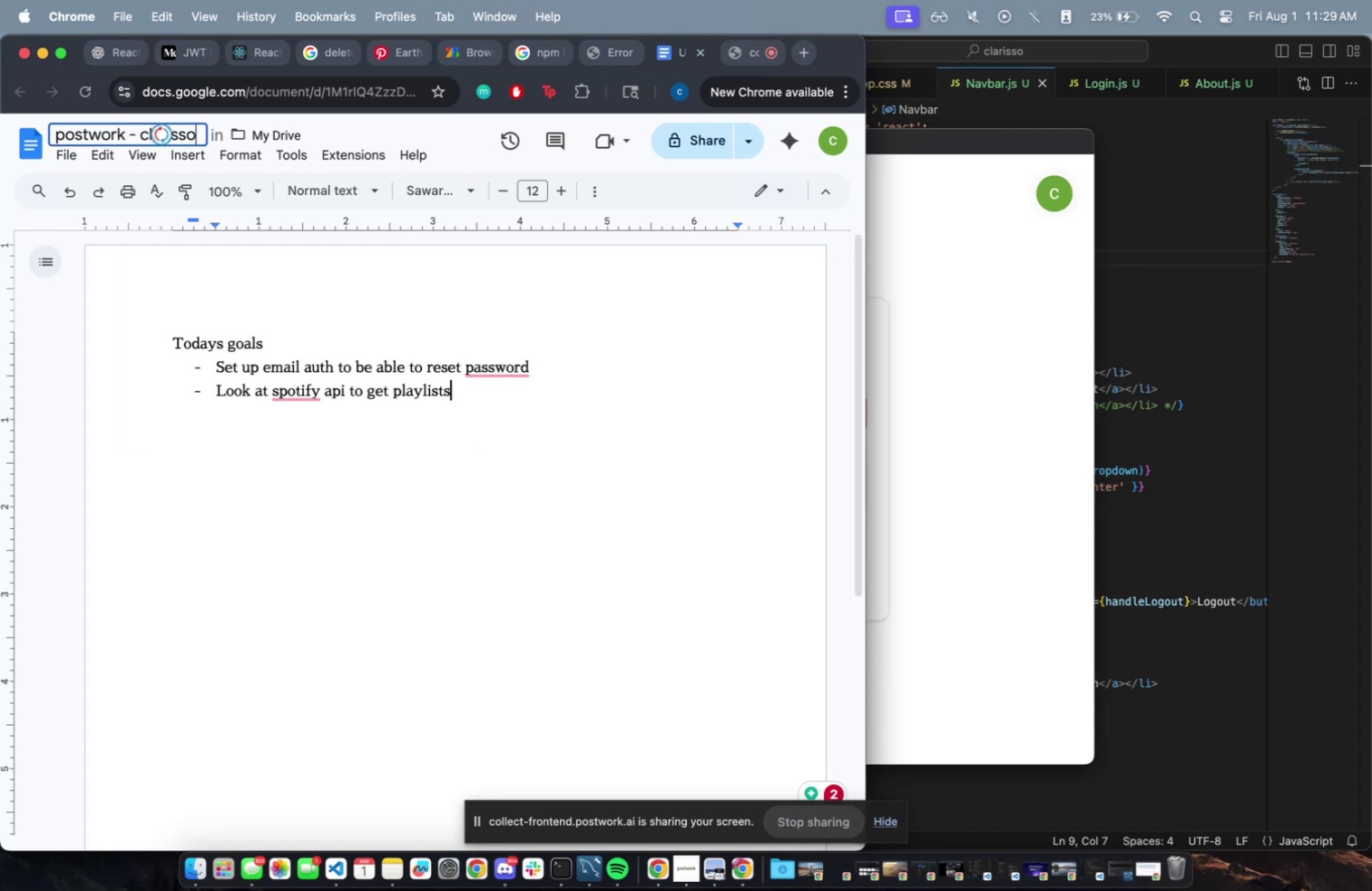 
key(Enter)
 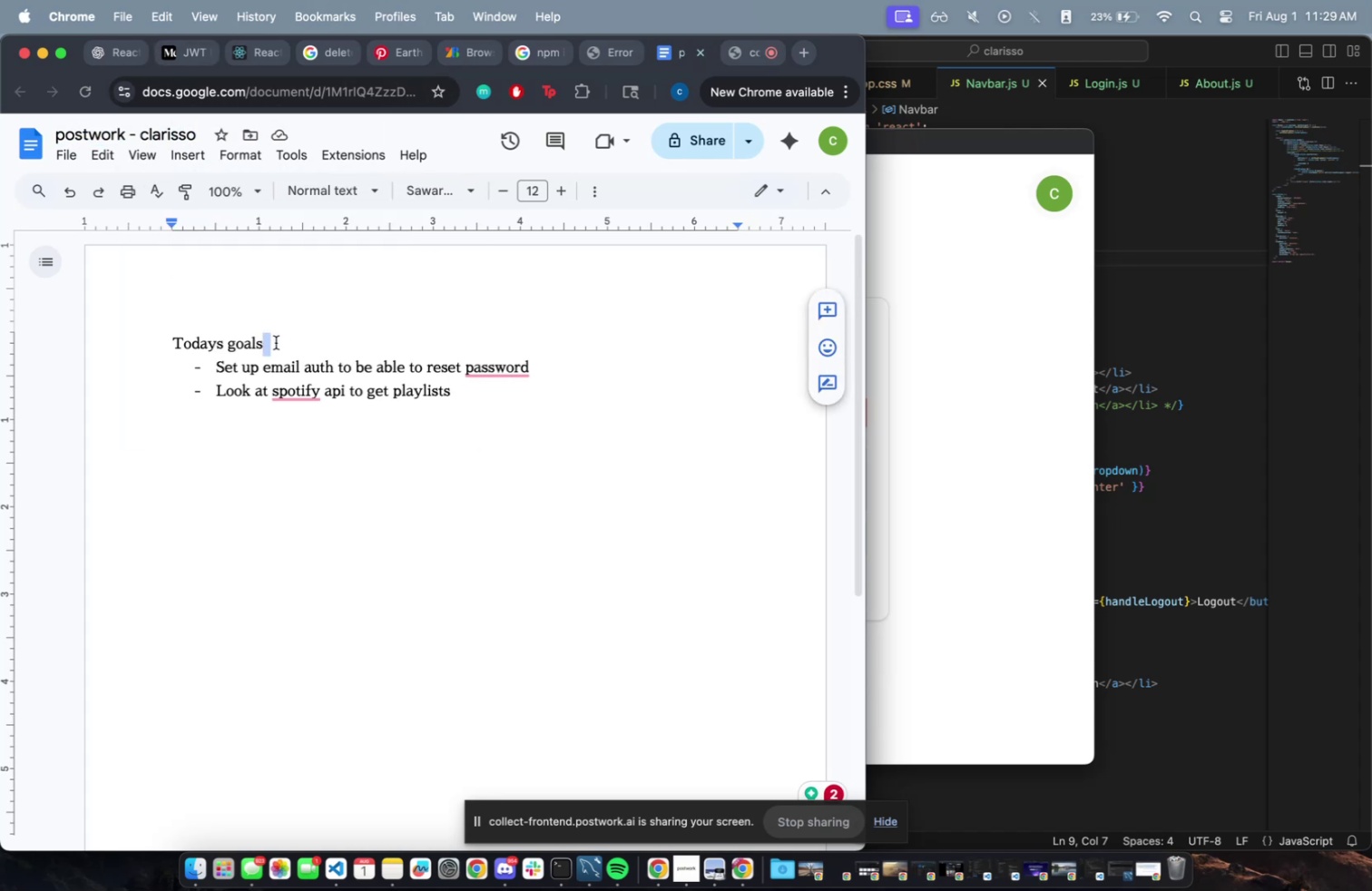 
double_click([183, 340])
 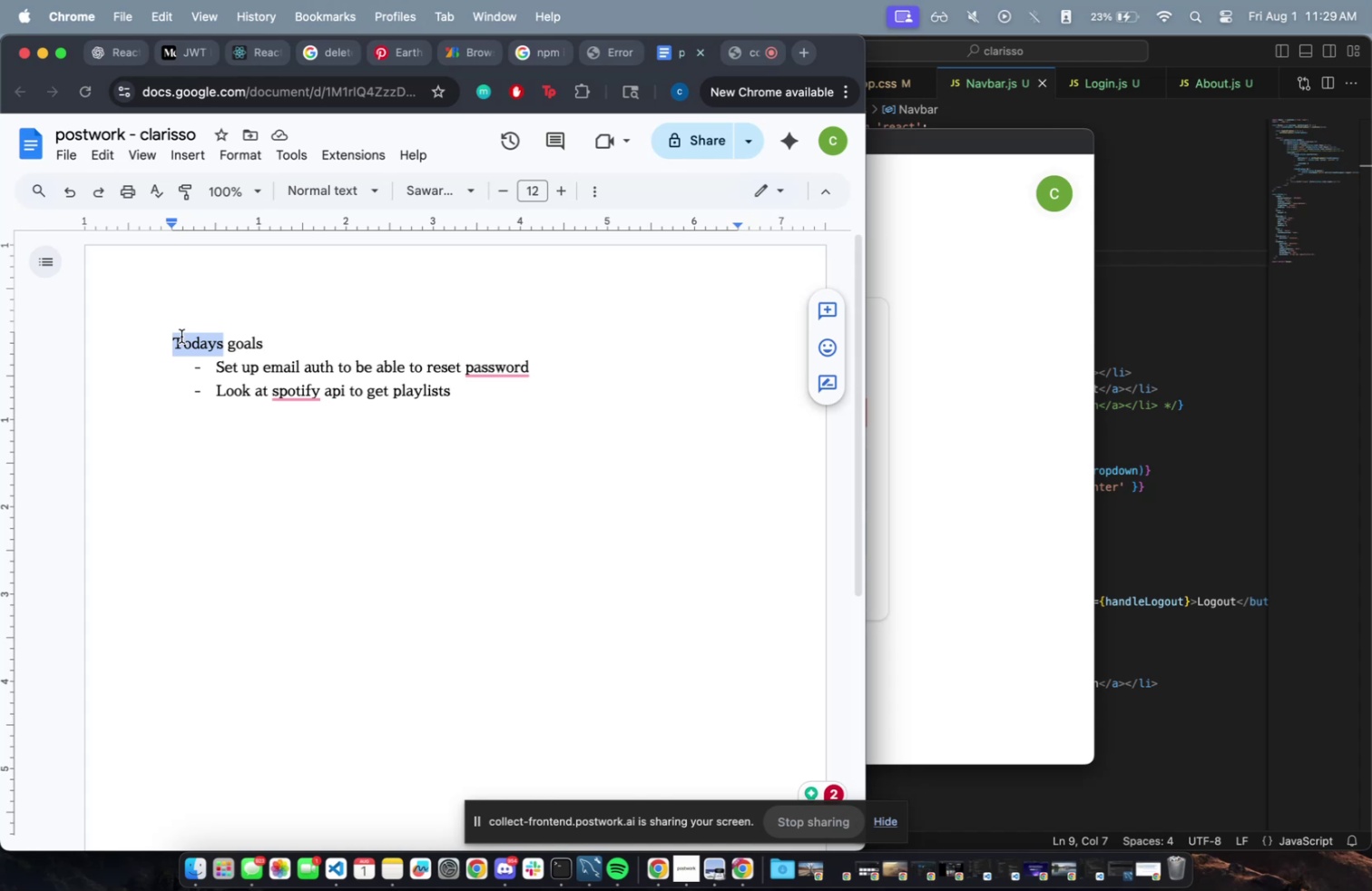 
type(August 1)
 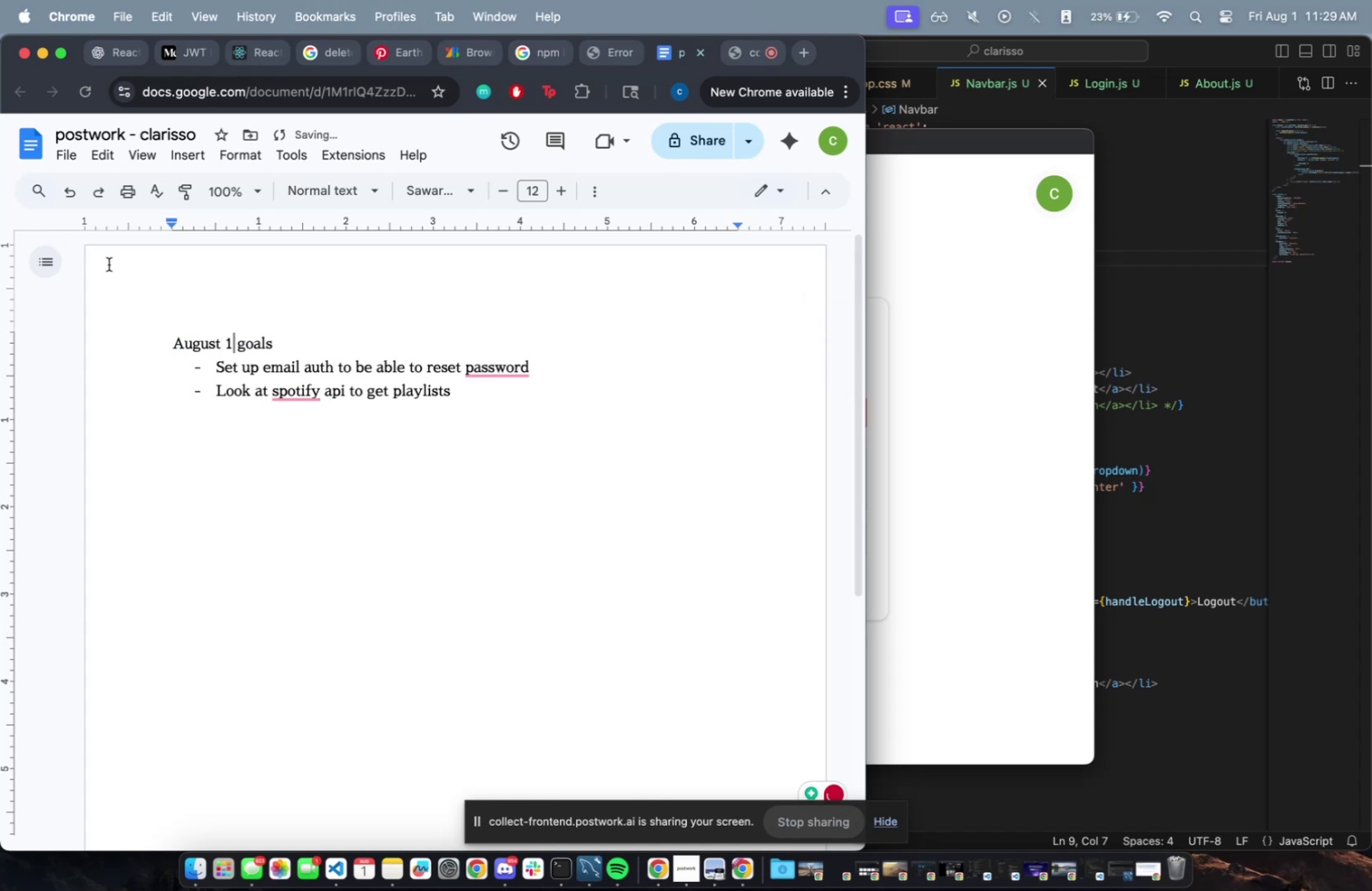 
key(ArrowRight)
 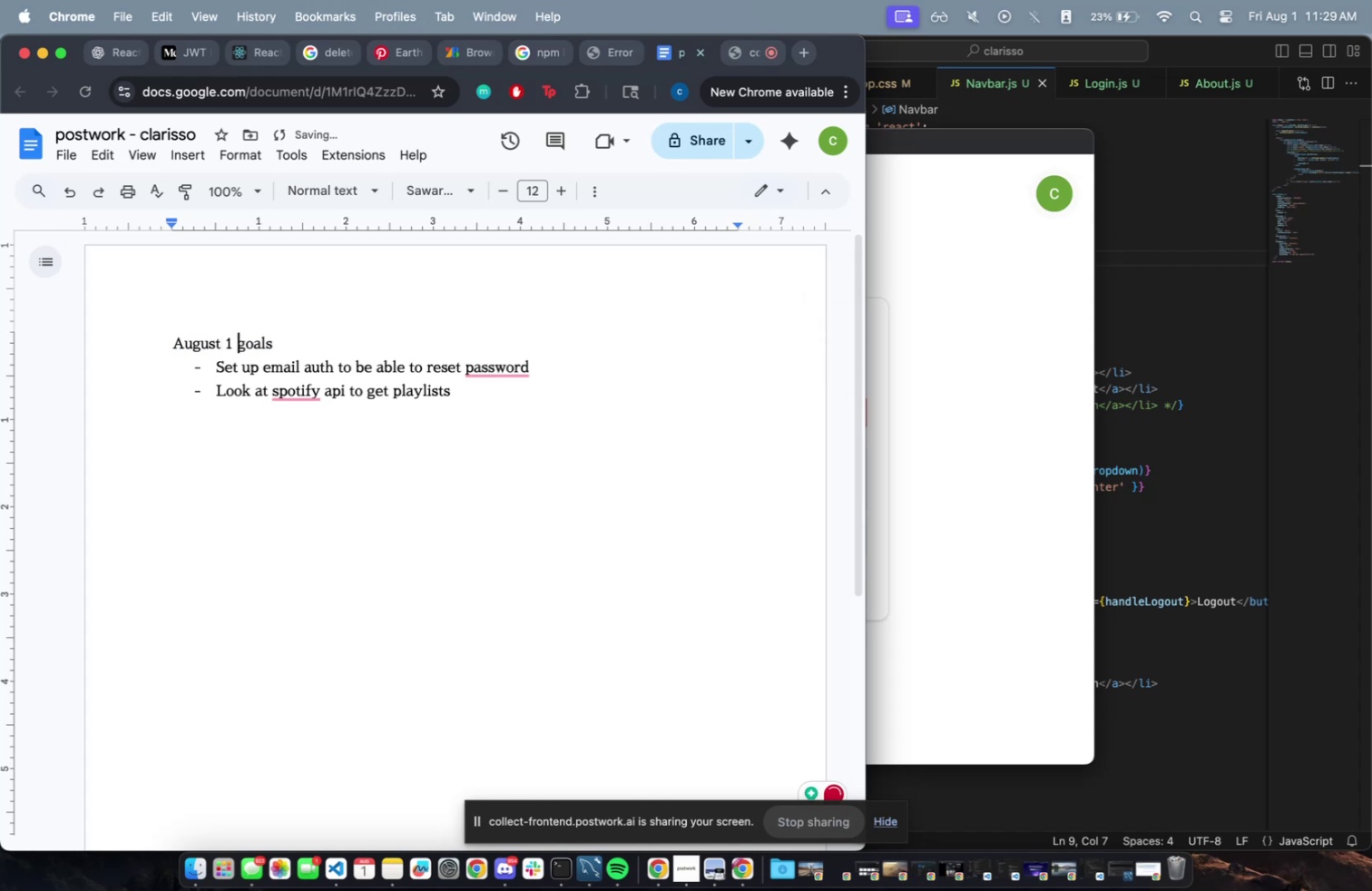 
key(ArrowRight)
 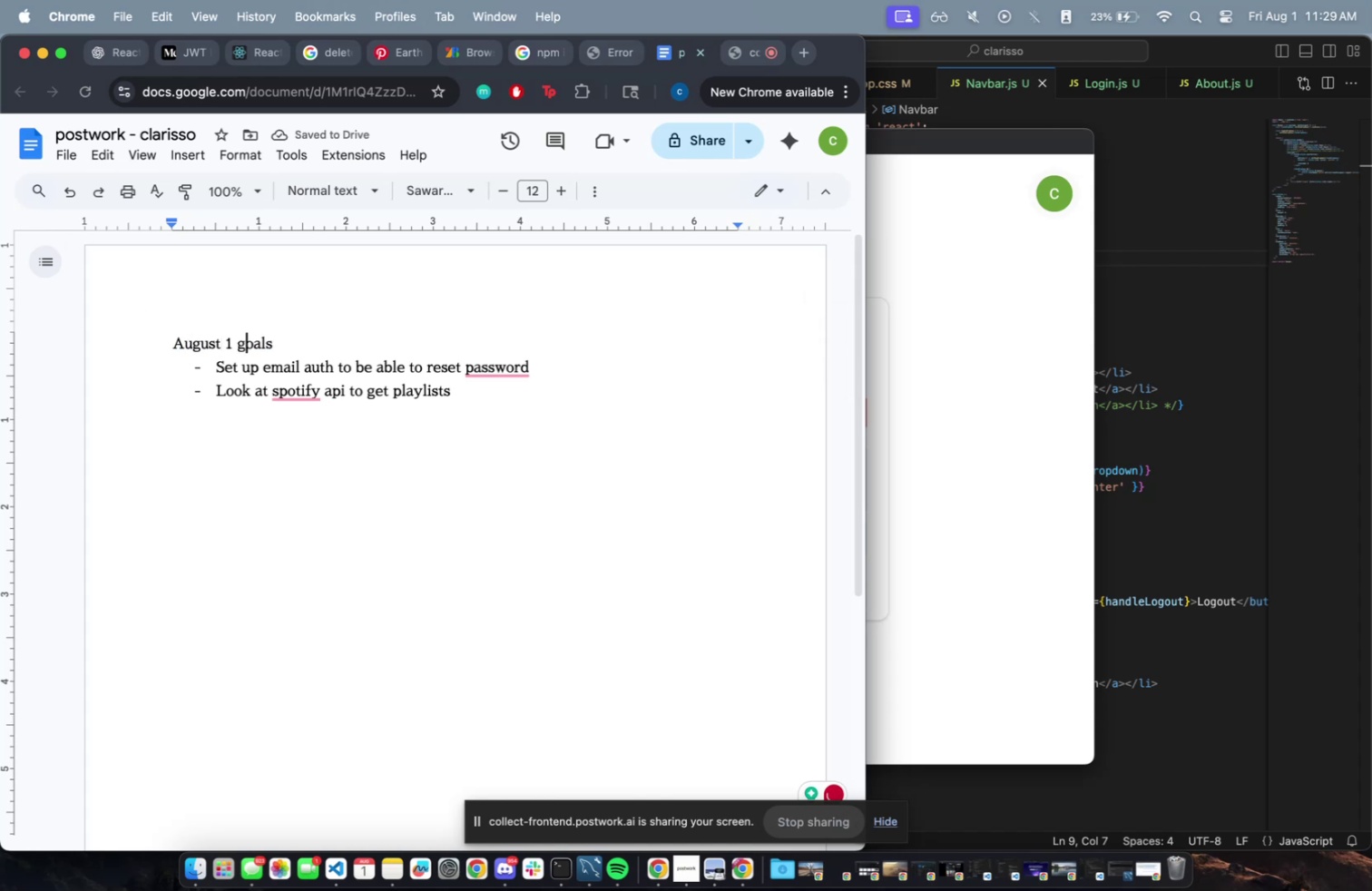 
key(Backspace)
 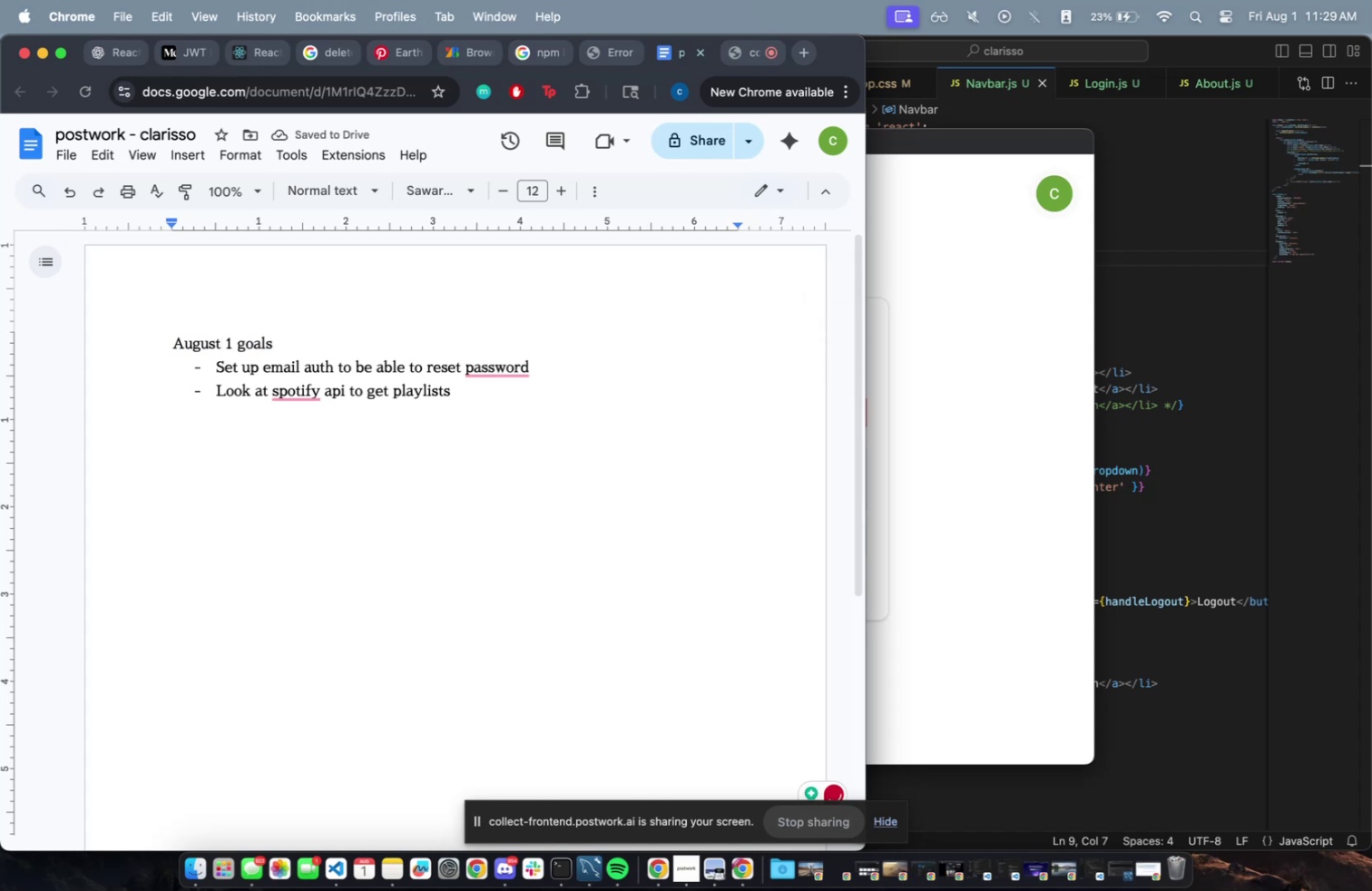 
key(Shift+ShiftLeft)
 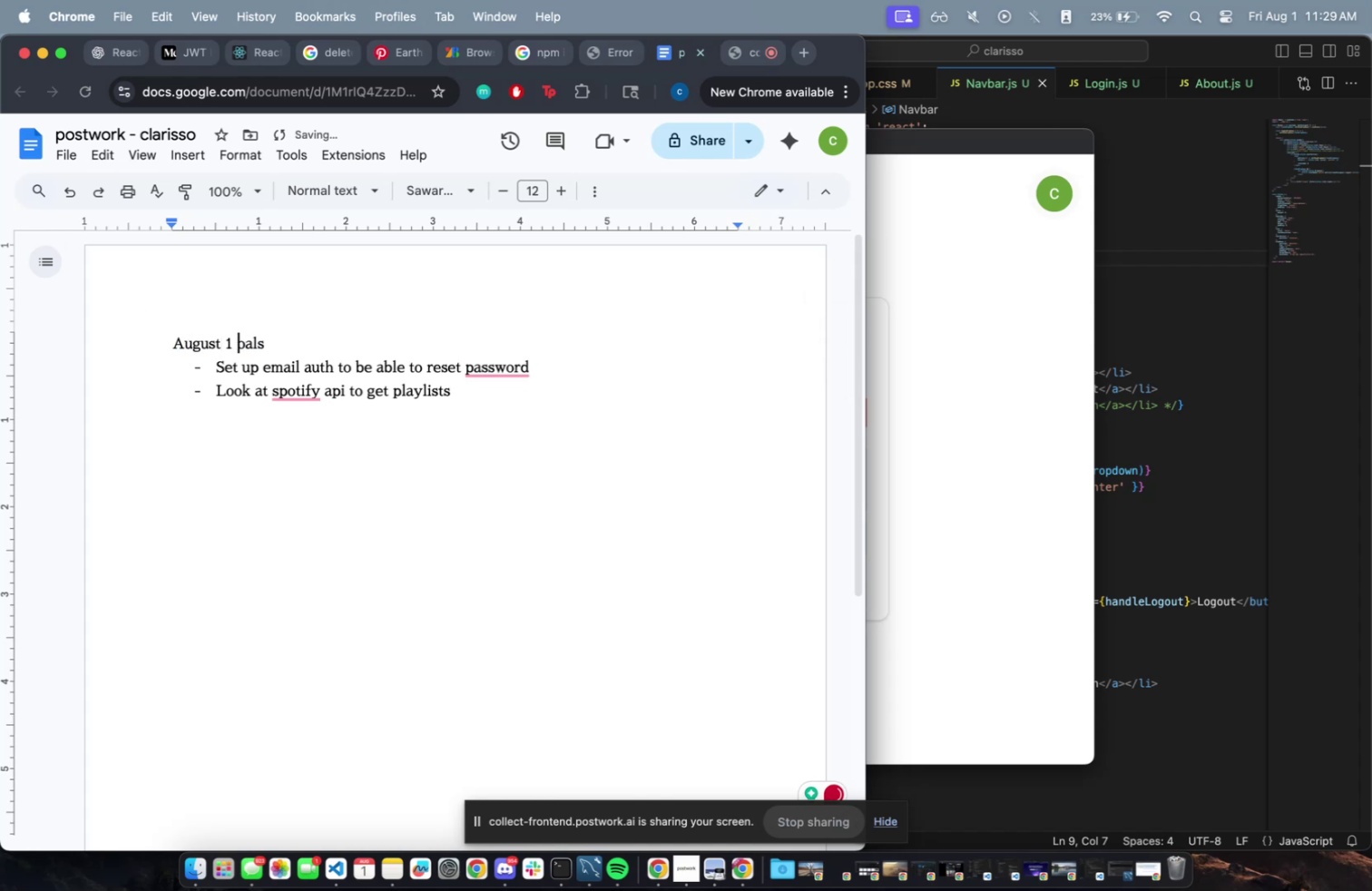 
key(Shift+G)
 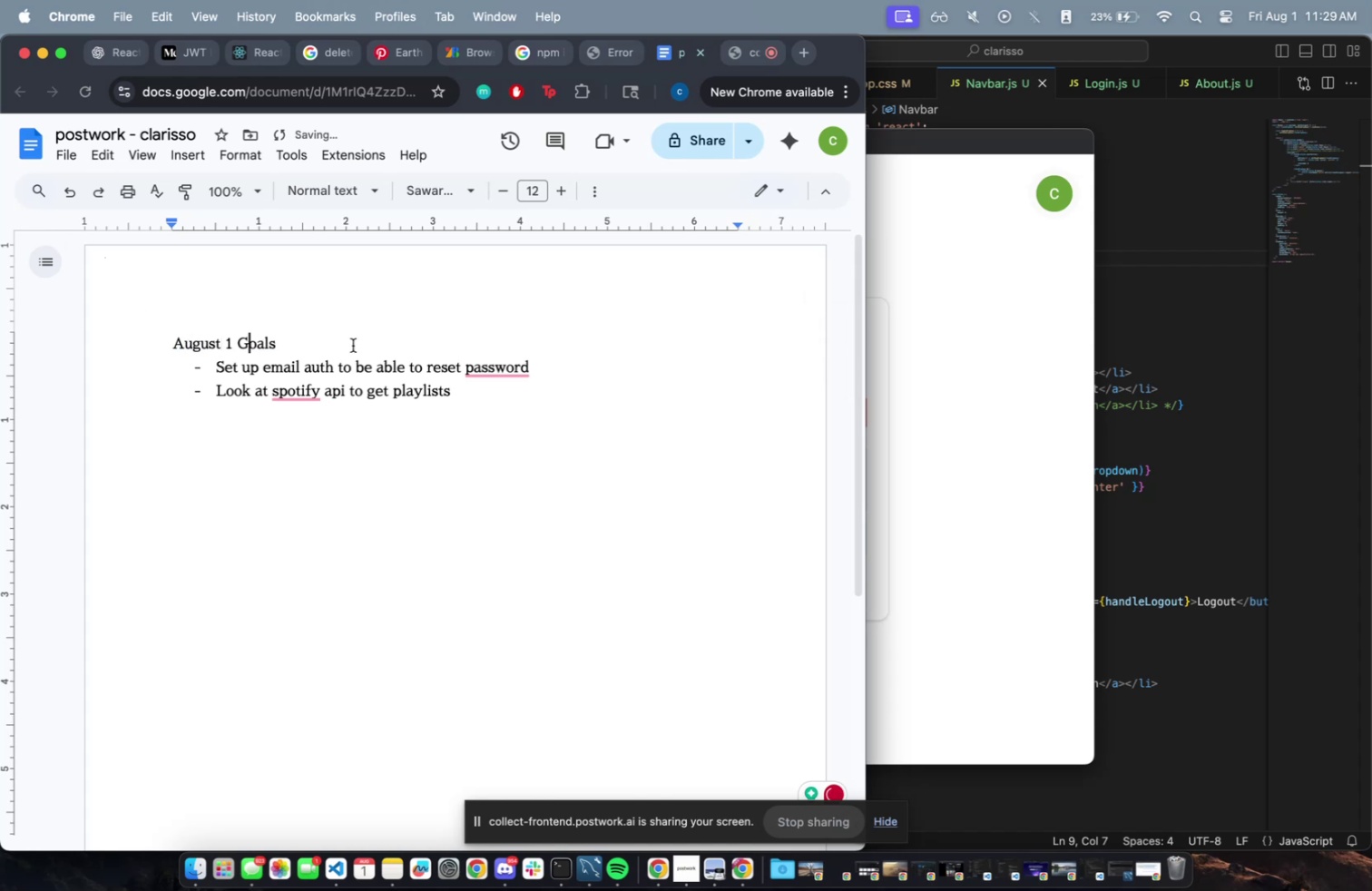 
left_click_drag(start_coordinate=[354, 347], to_coordinate=[0, 287])
 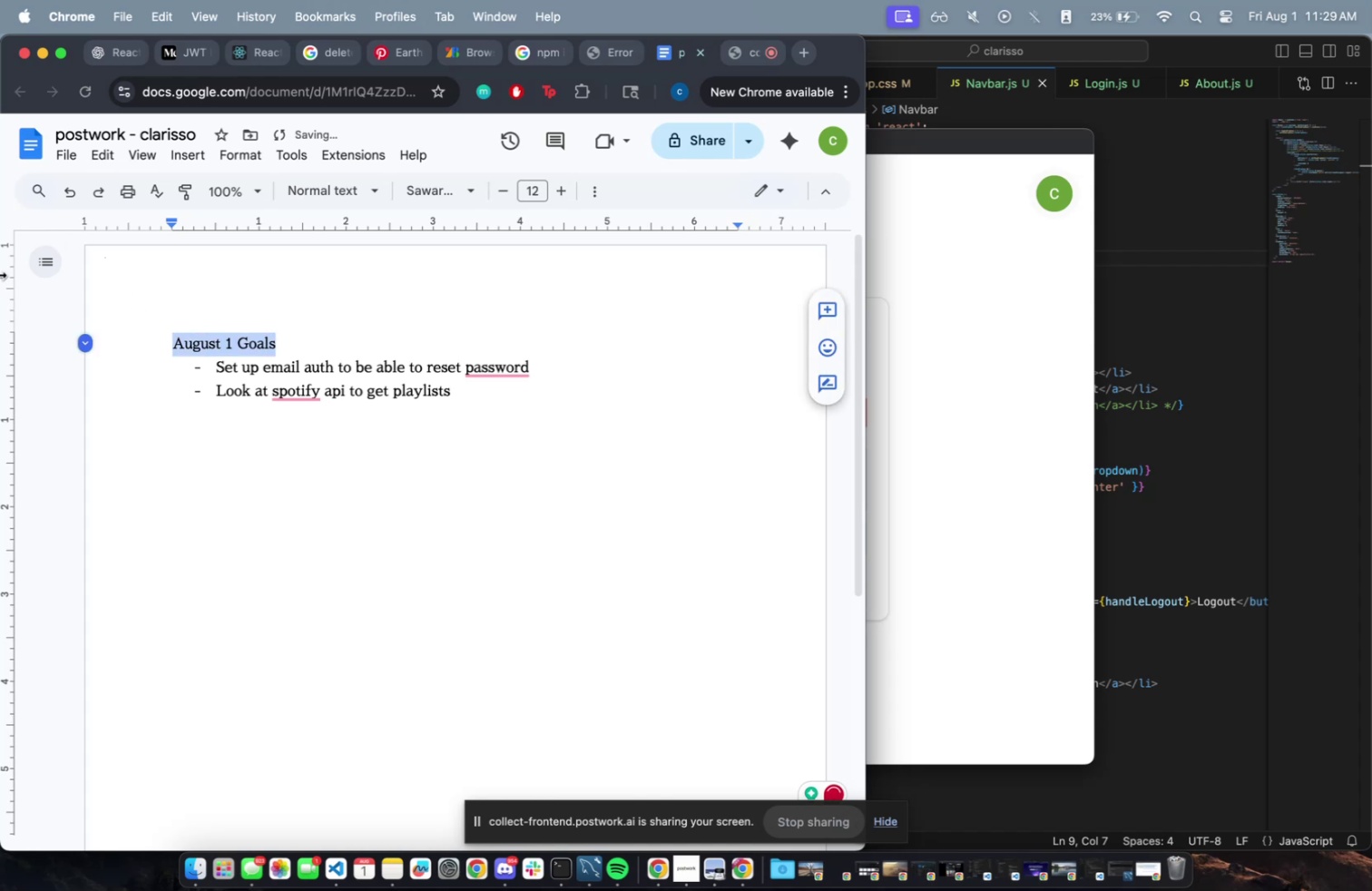 
key(Meta+B)
 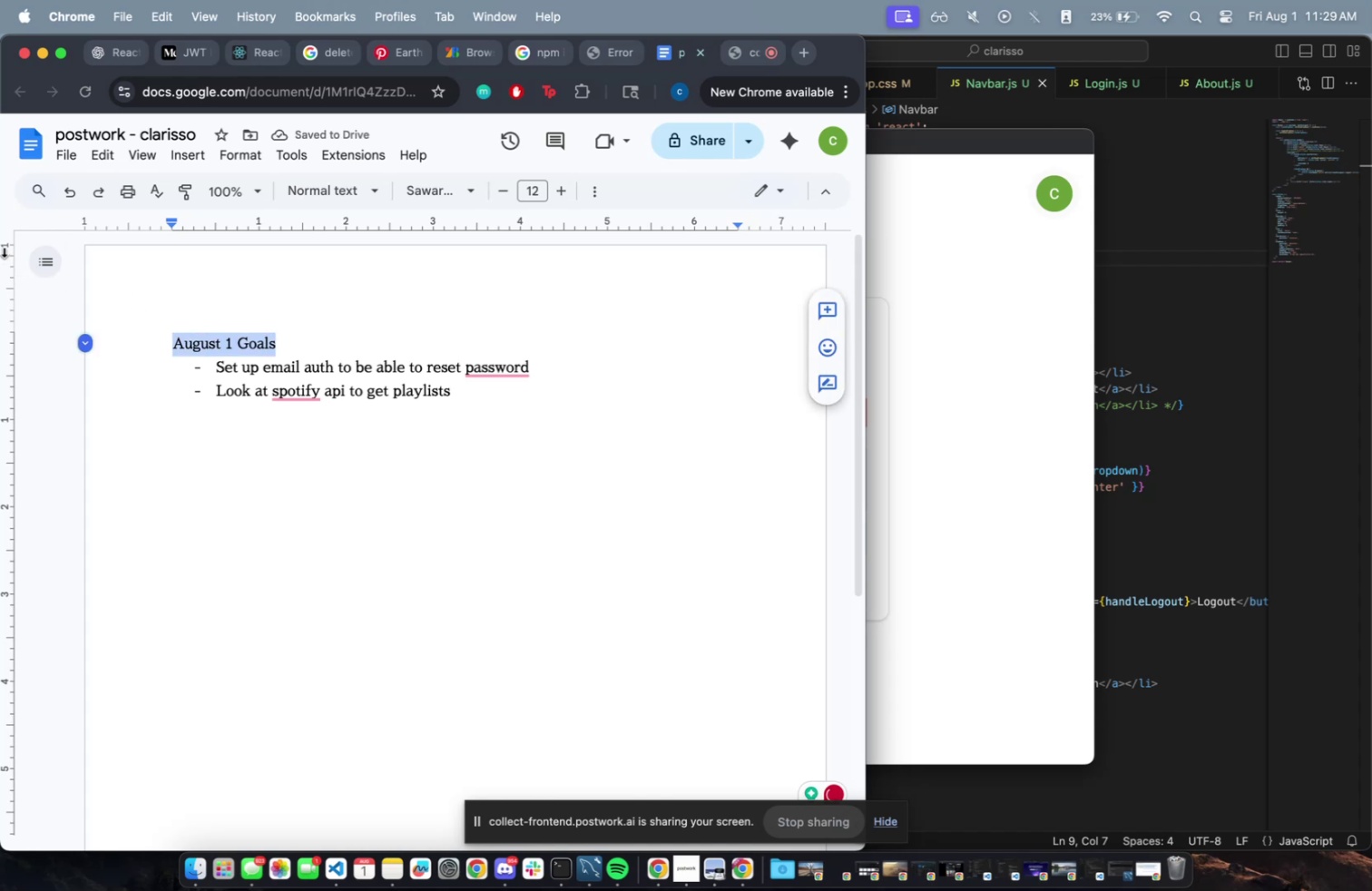 
key(Meta+U)
 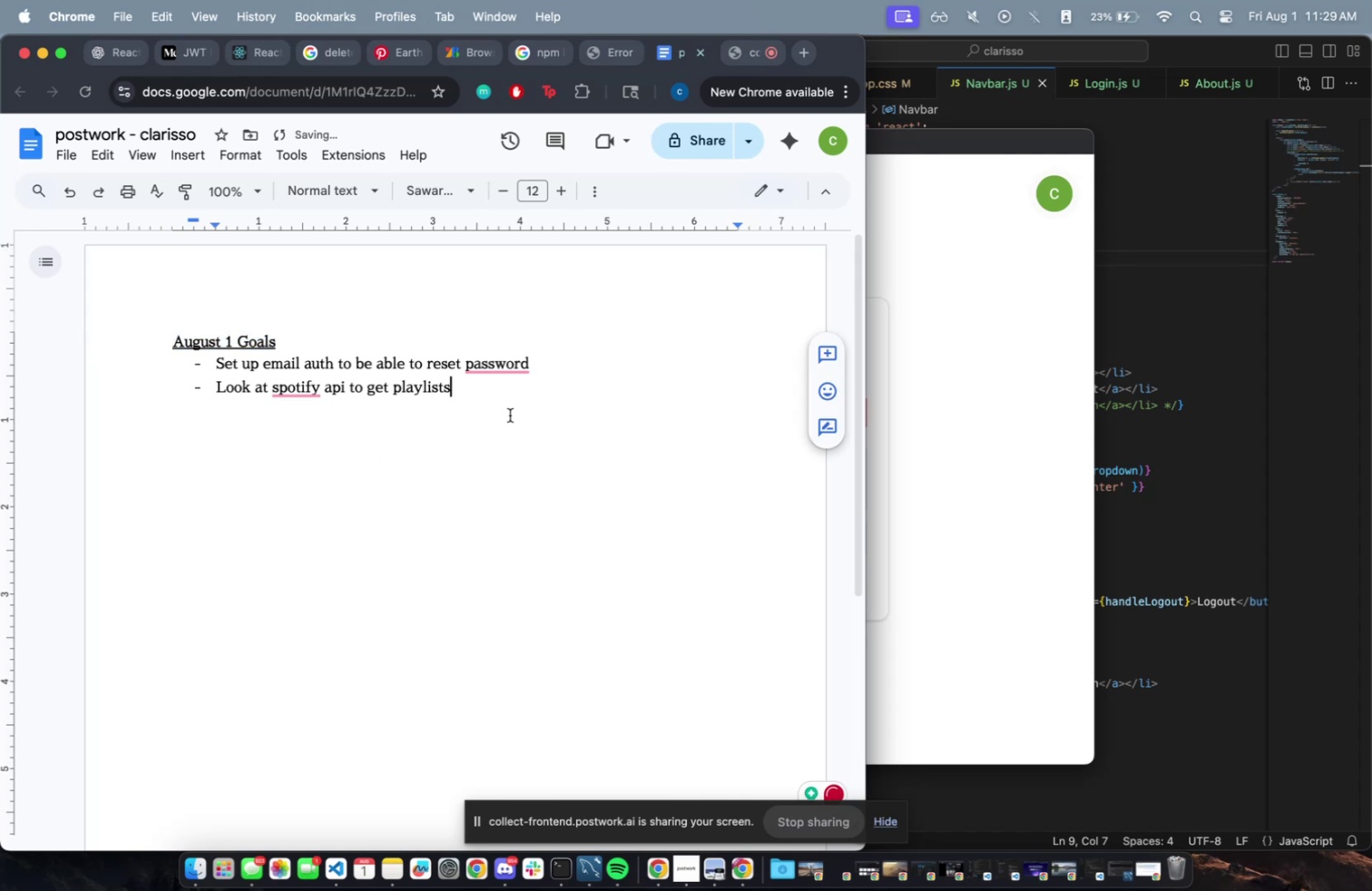 
left_click([490, 365])
 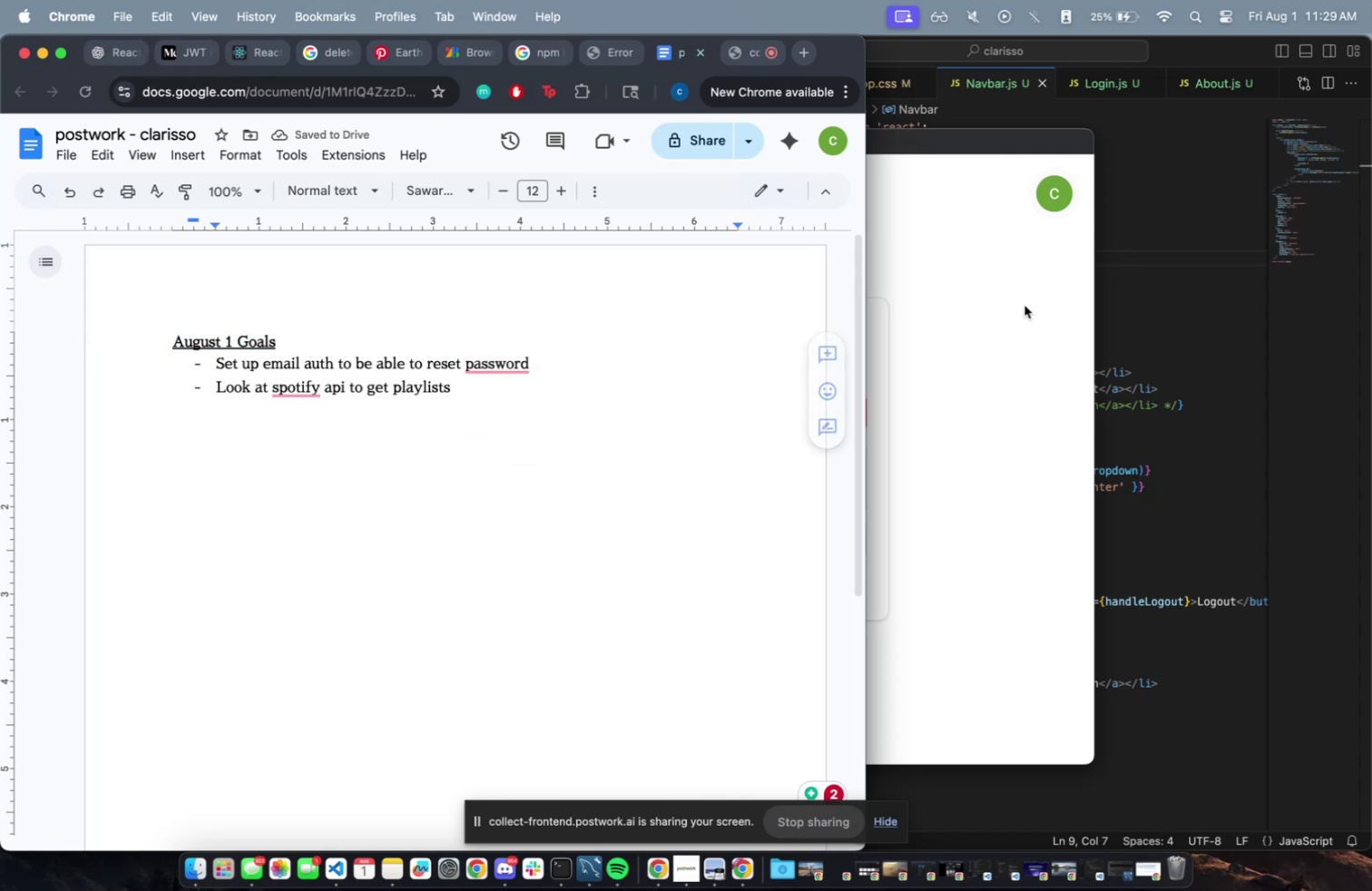 
left_click([1012, 164])
 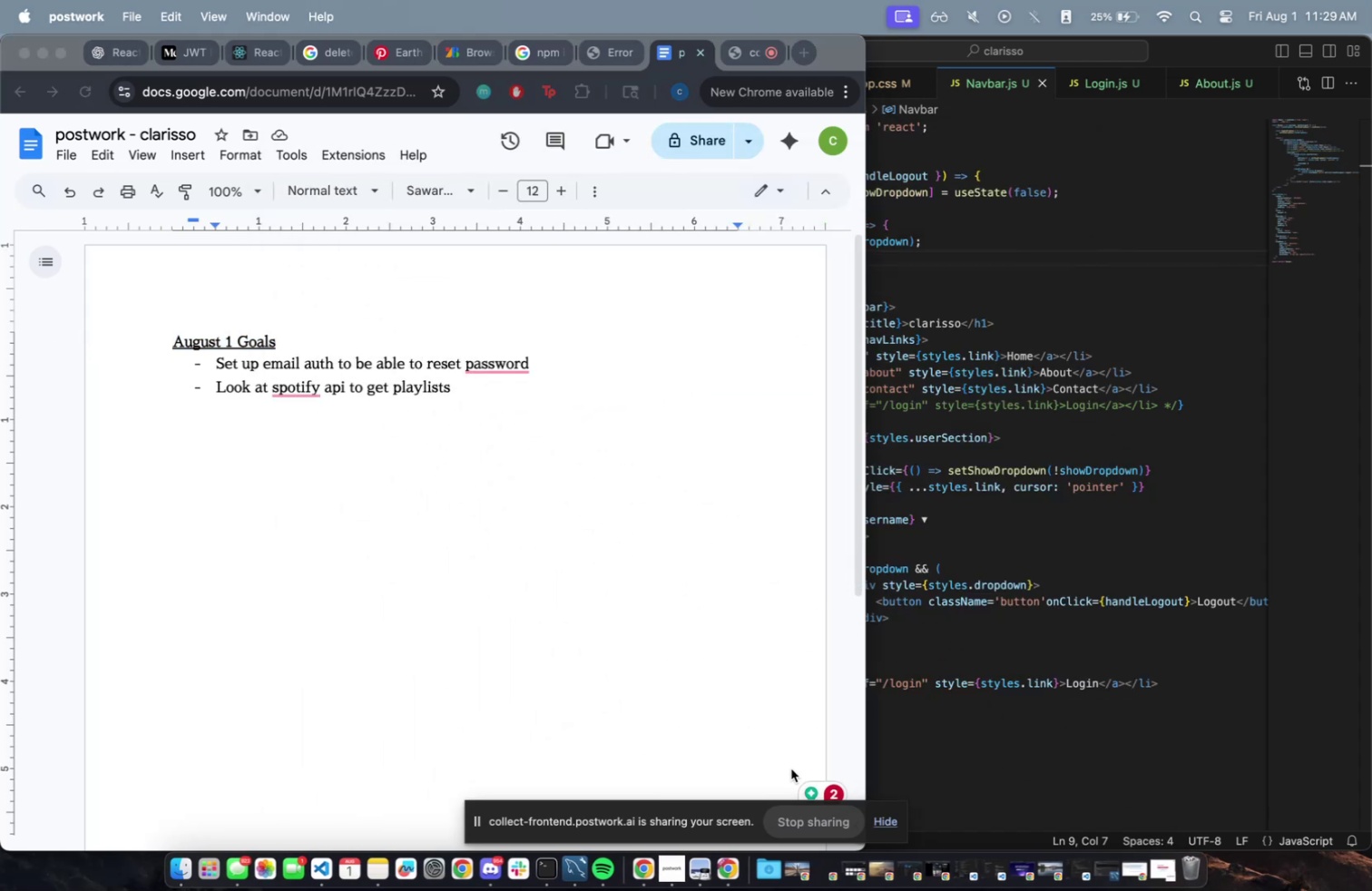 
left_click([891, 818])
 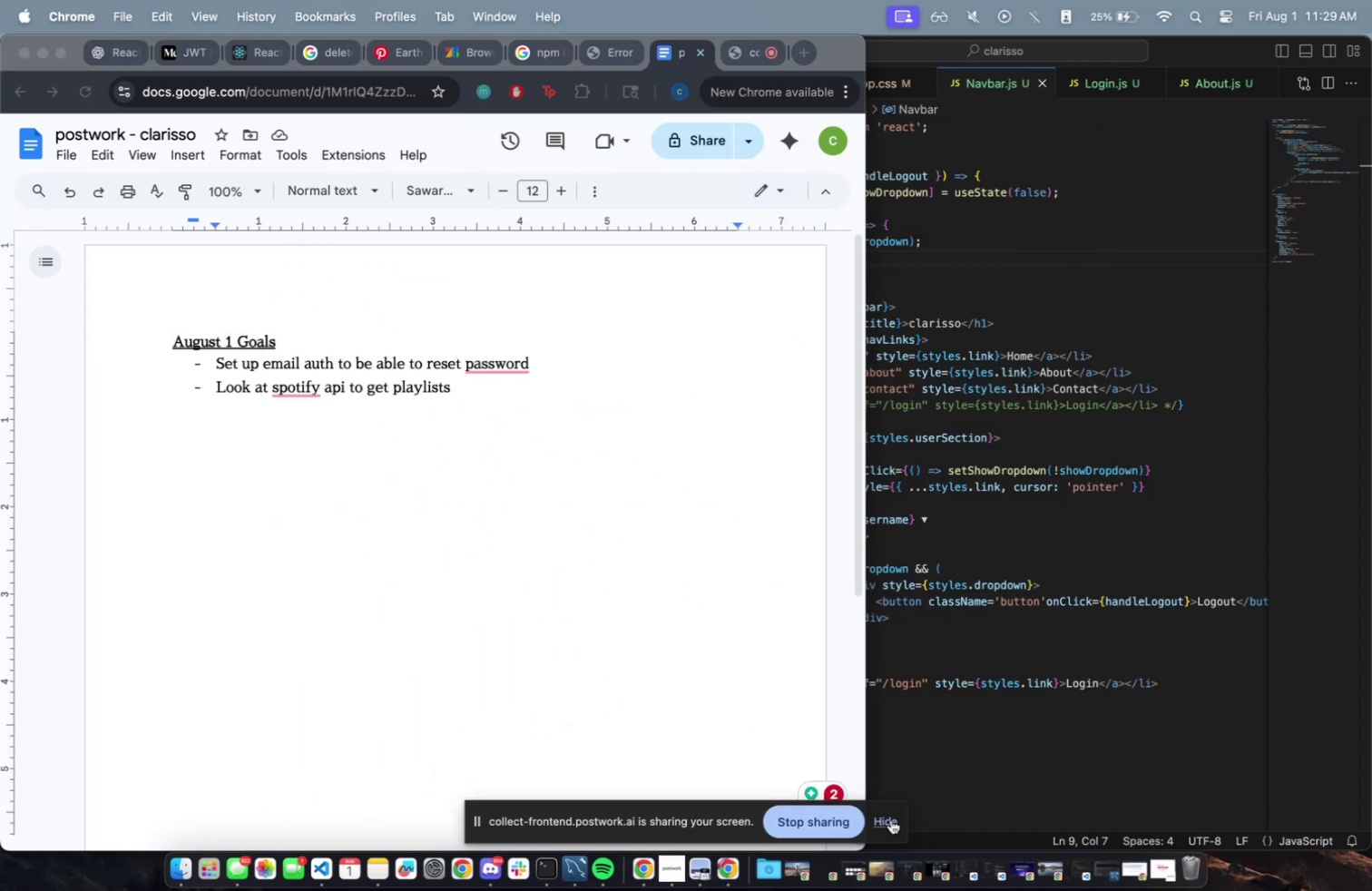 
left_click([1079, 367])
 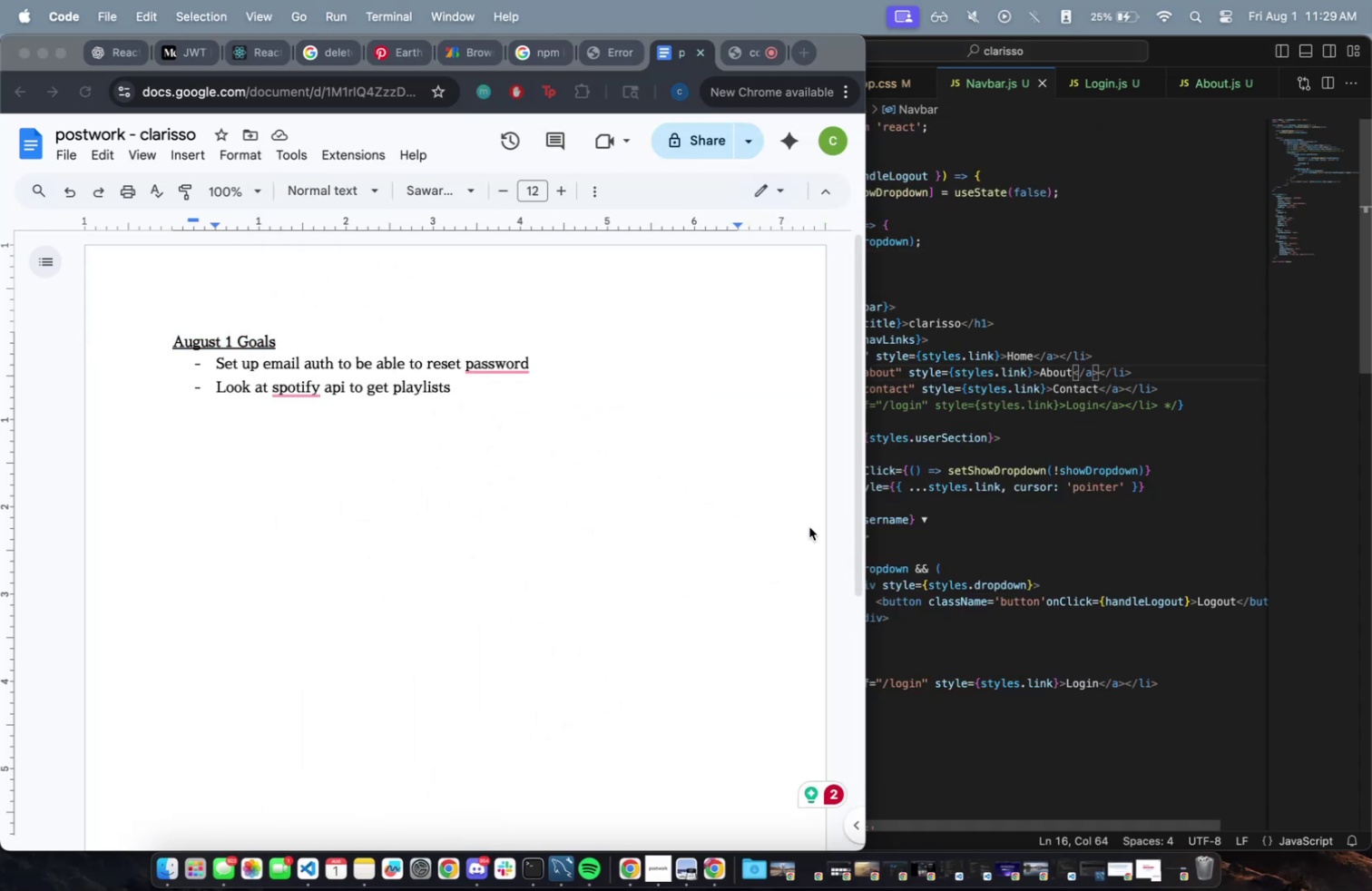 
key(Fn)
 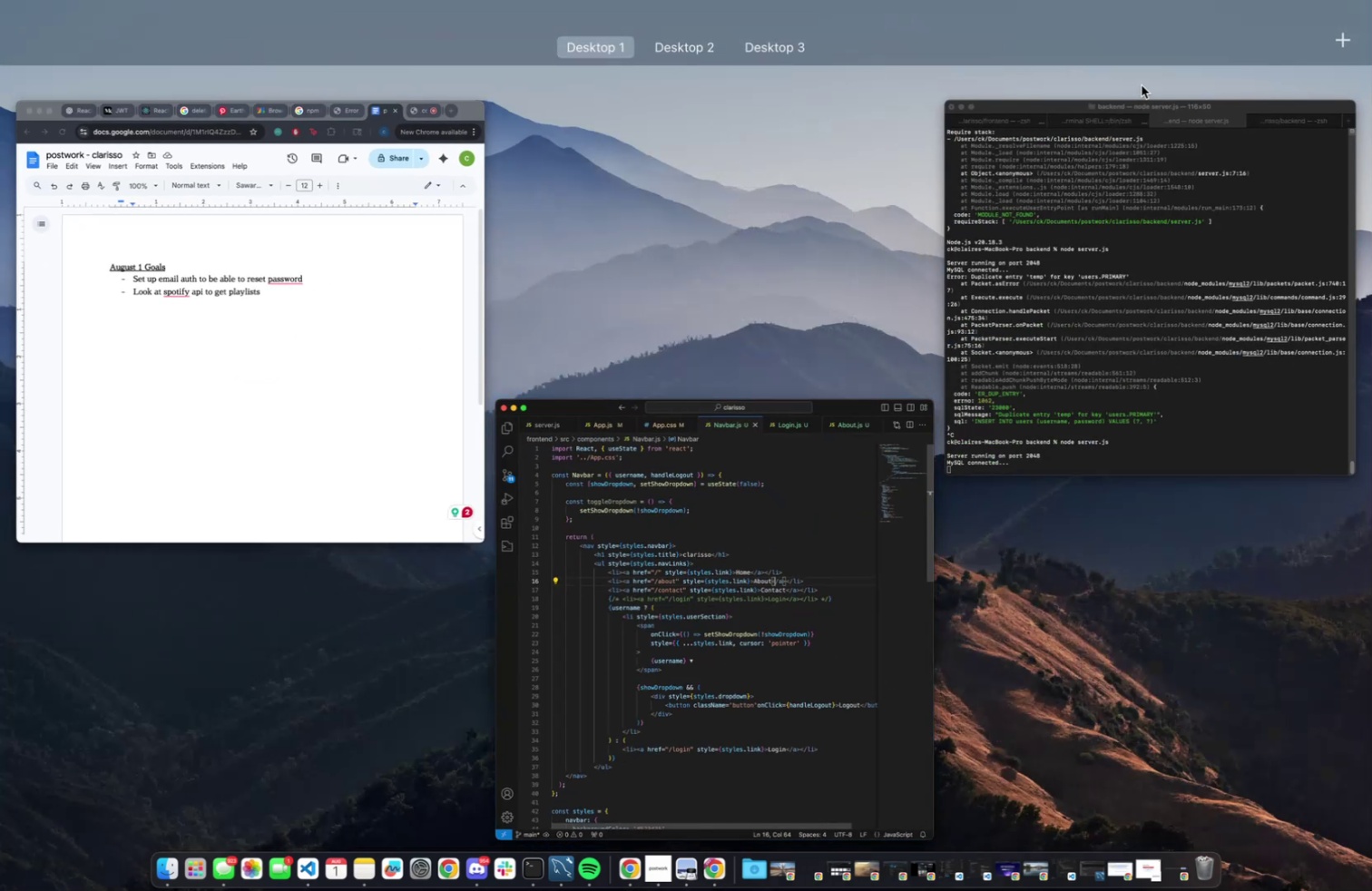 
key(Fn)
 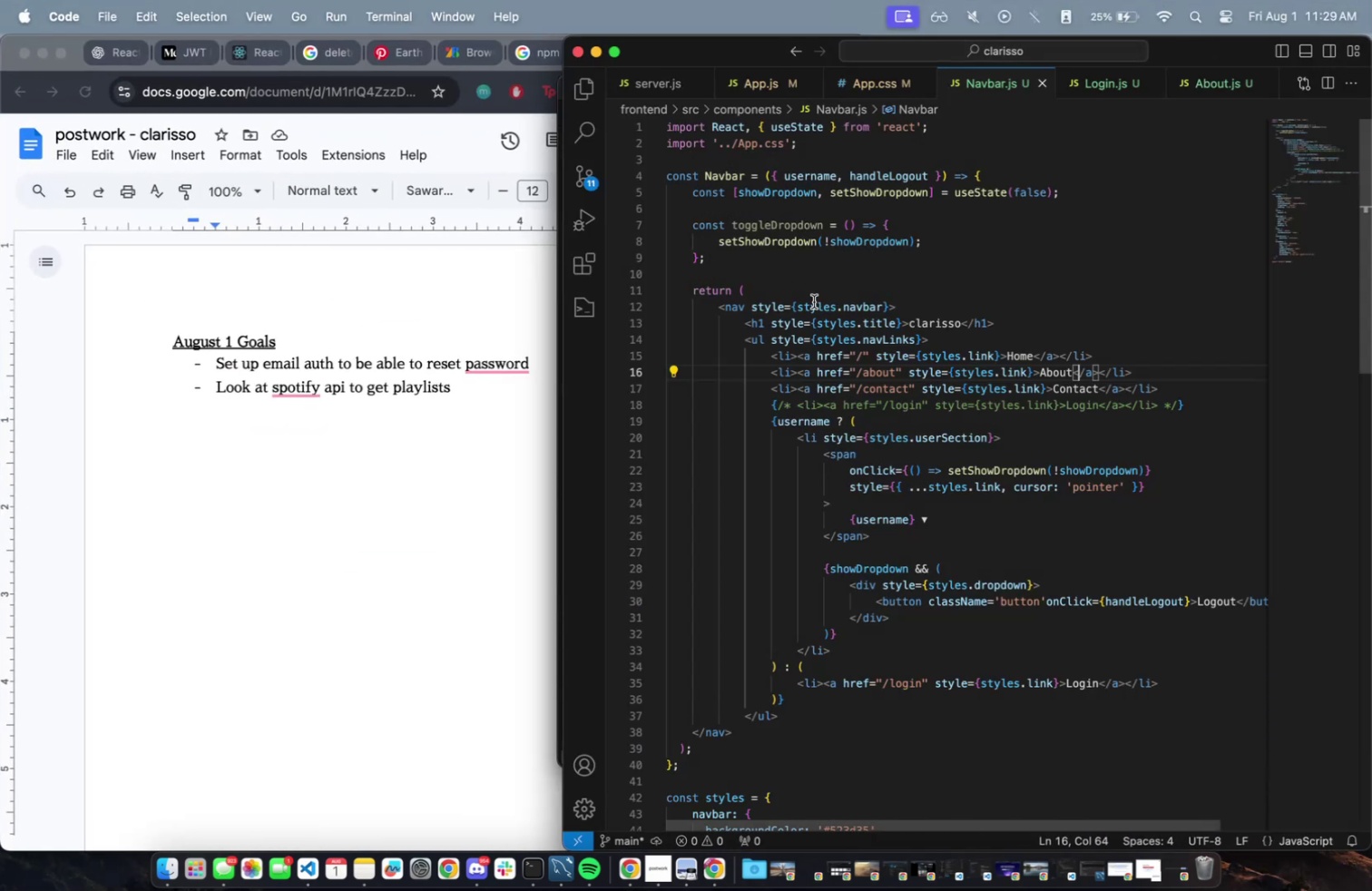 
scroll: coordinate [690, 317], scroll_direction: up, amount: 25.0
 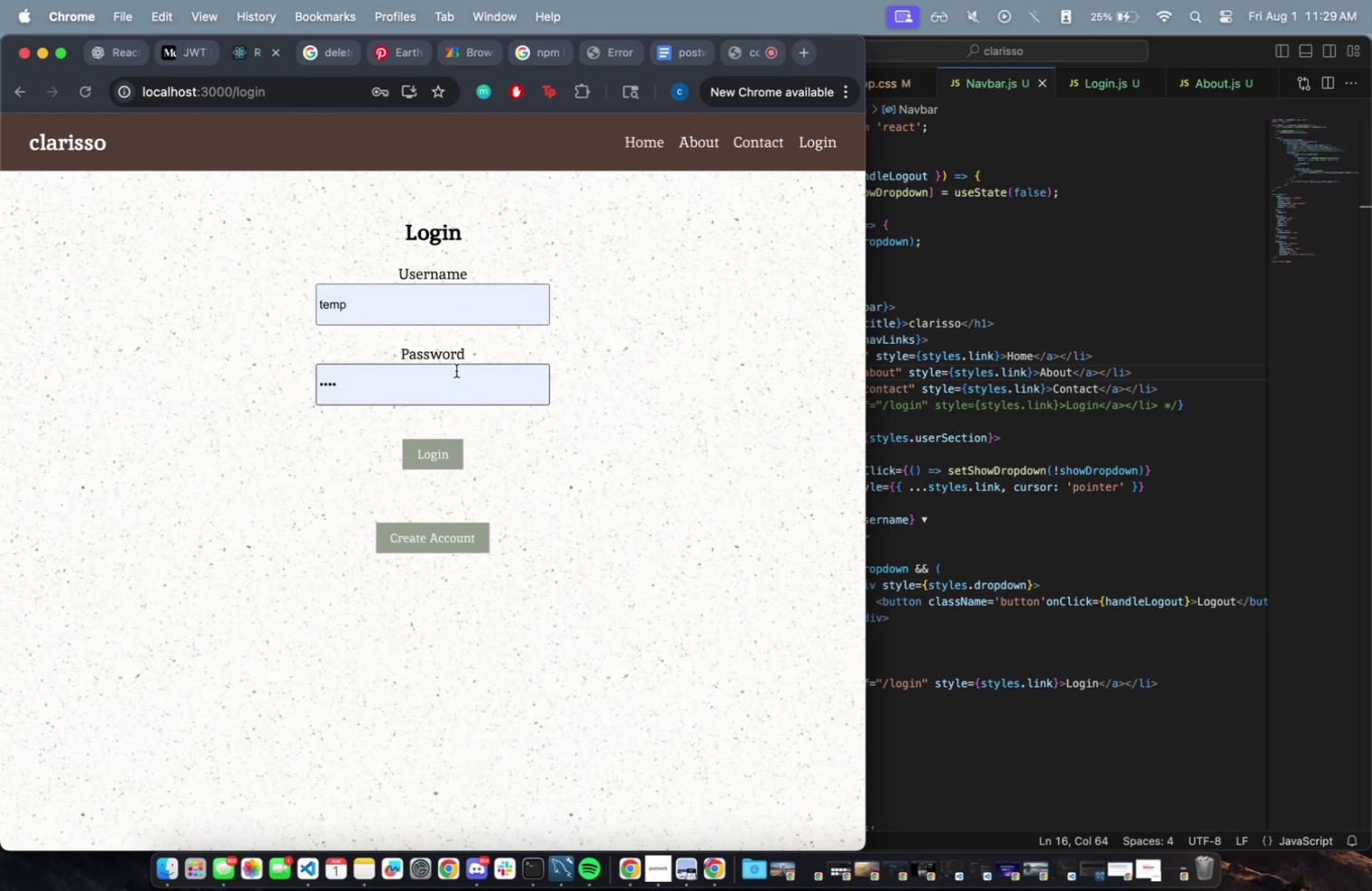 
wait(6.59)
 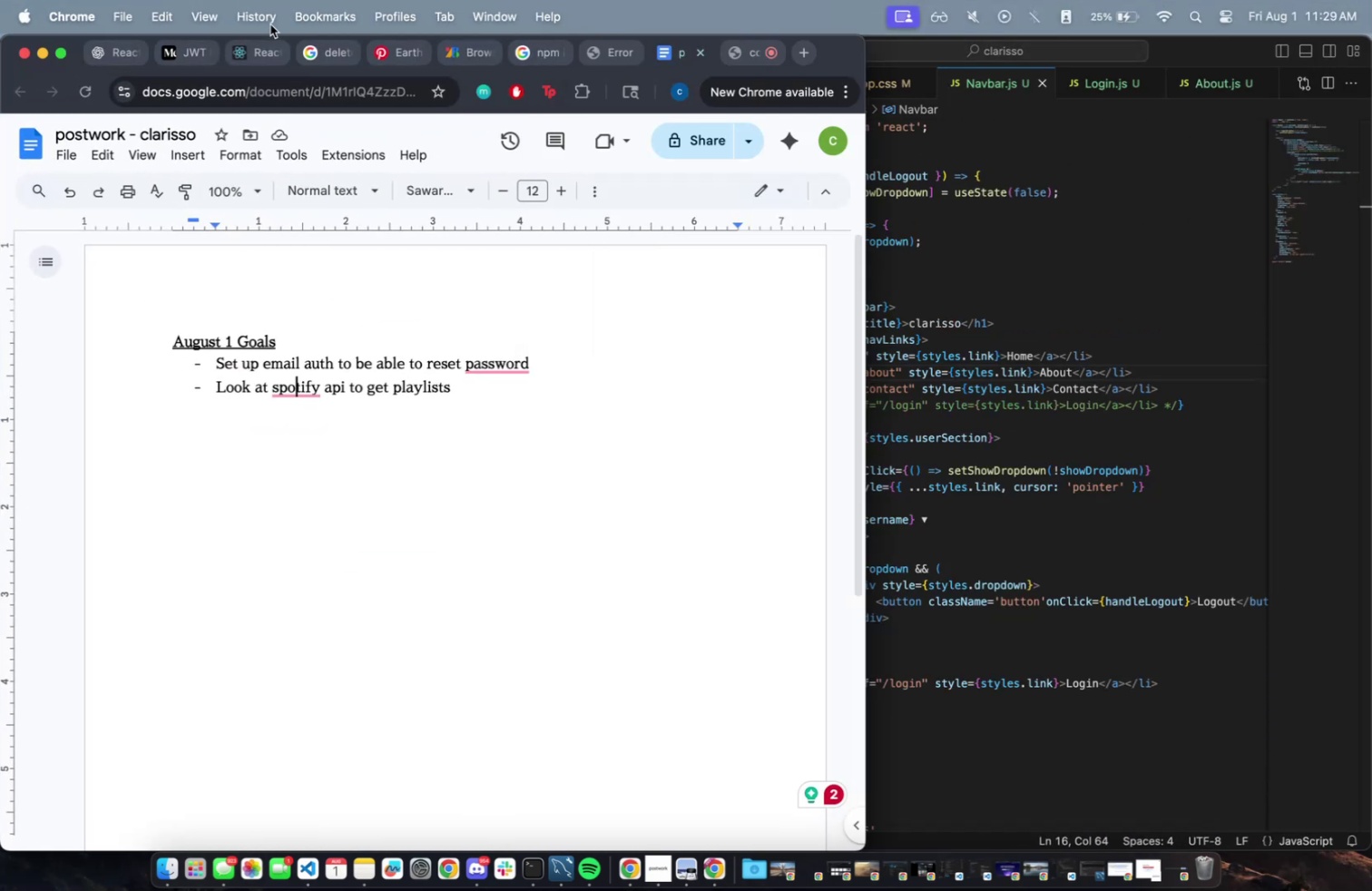 
left_click([835, 142])
 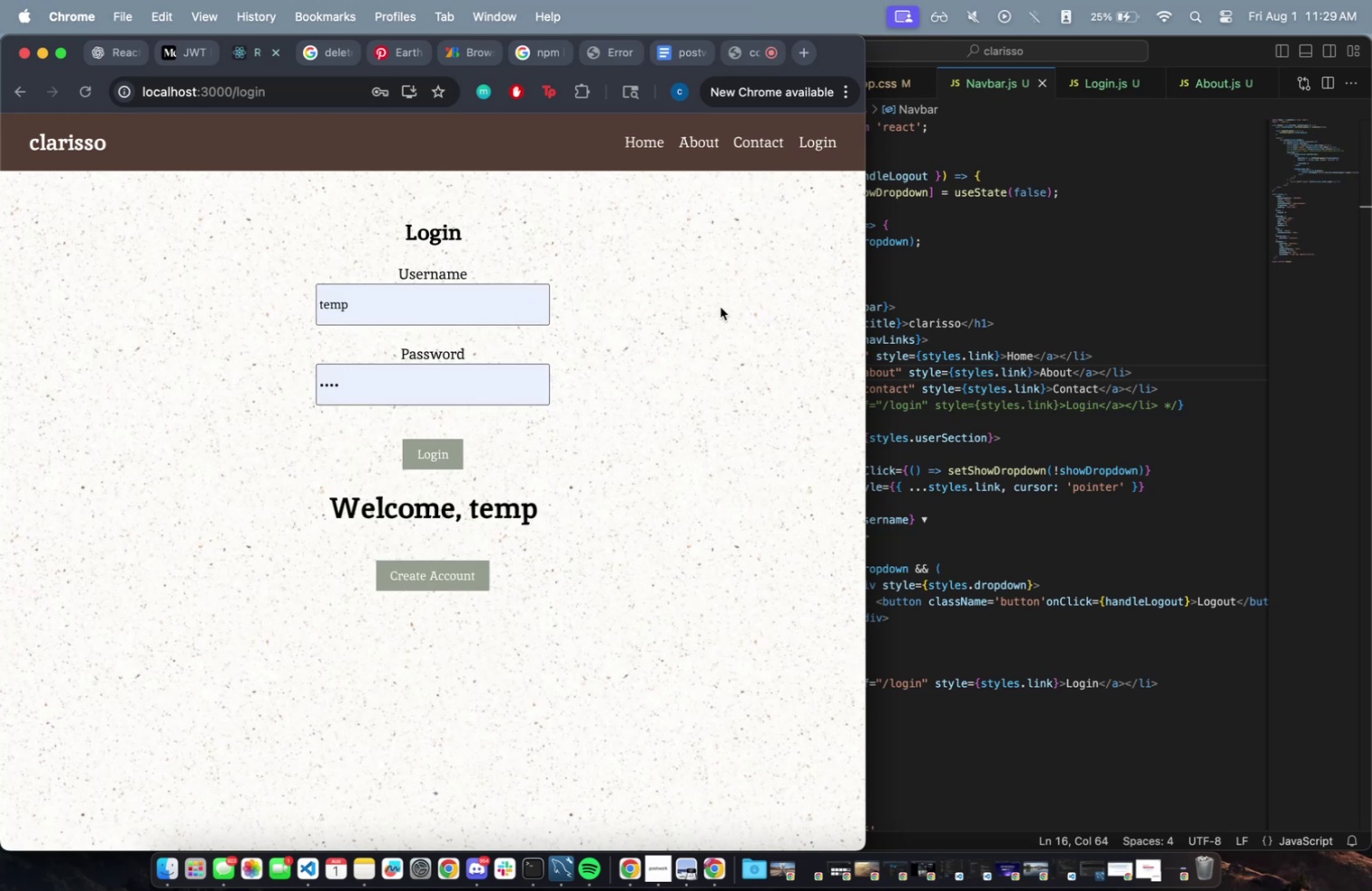 
wait(8.57)
 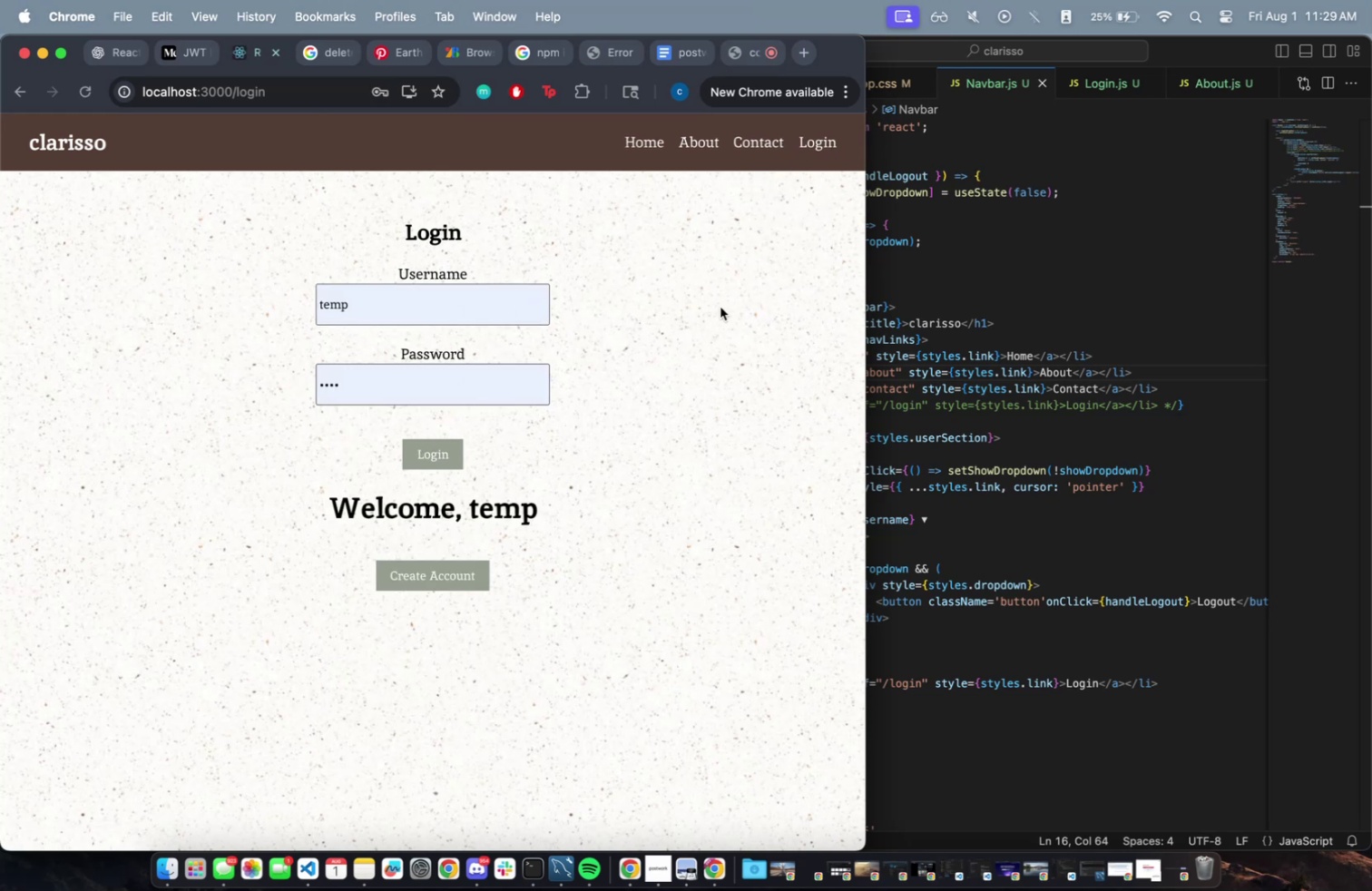 
scroll: coordinate [892, 695], scroll_direction: up, amount: 17.0
 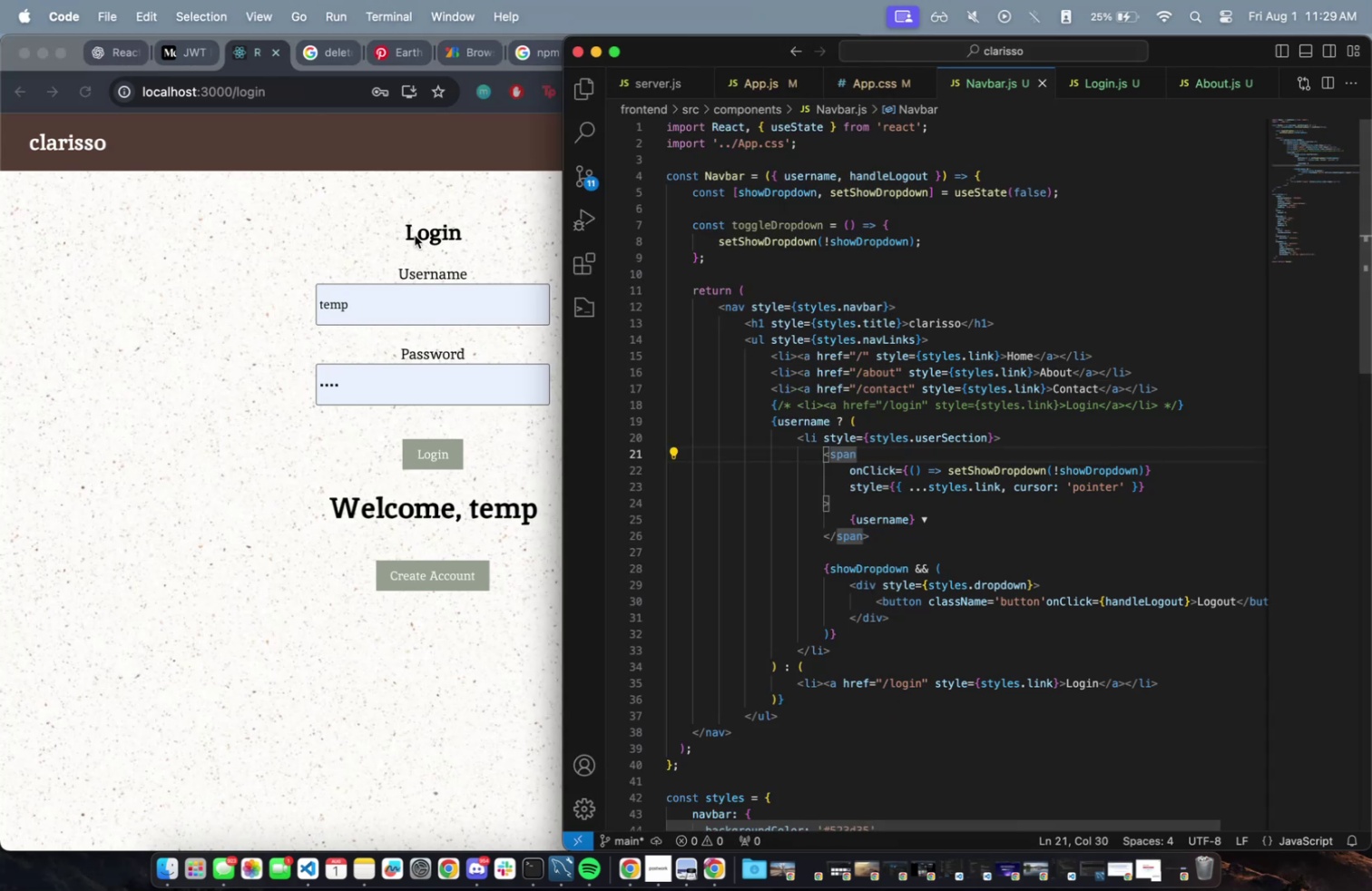 
left_click_drag(start_coordinate=[442, 220], to_coordinate=[447, 222])
 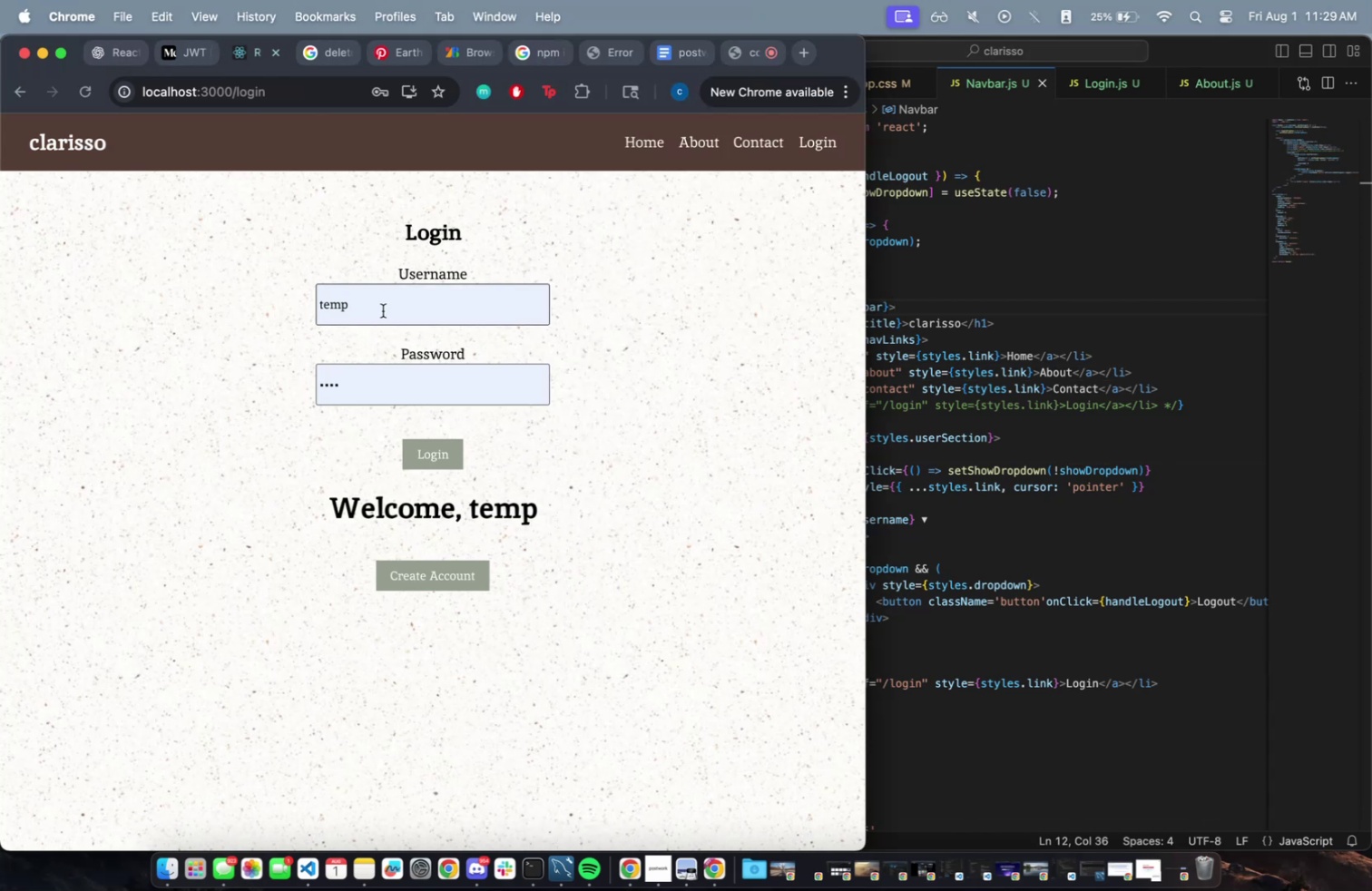 
wait(5.73)
 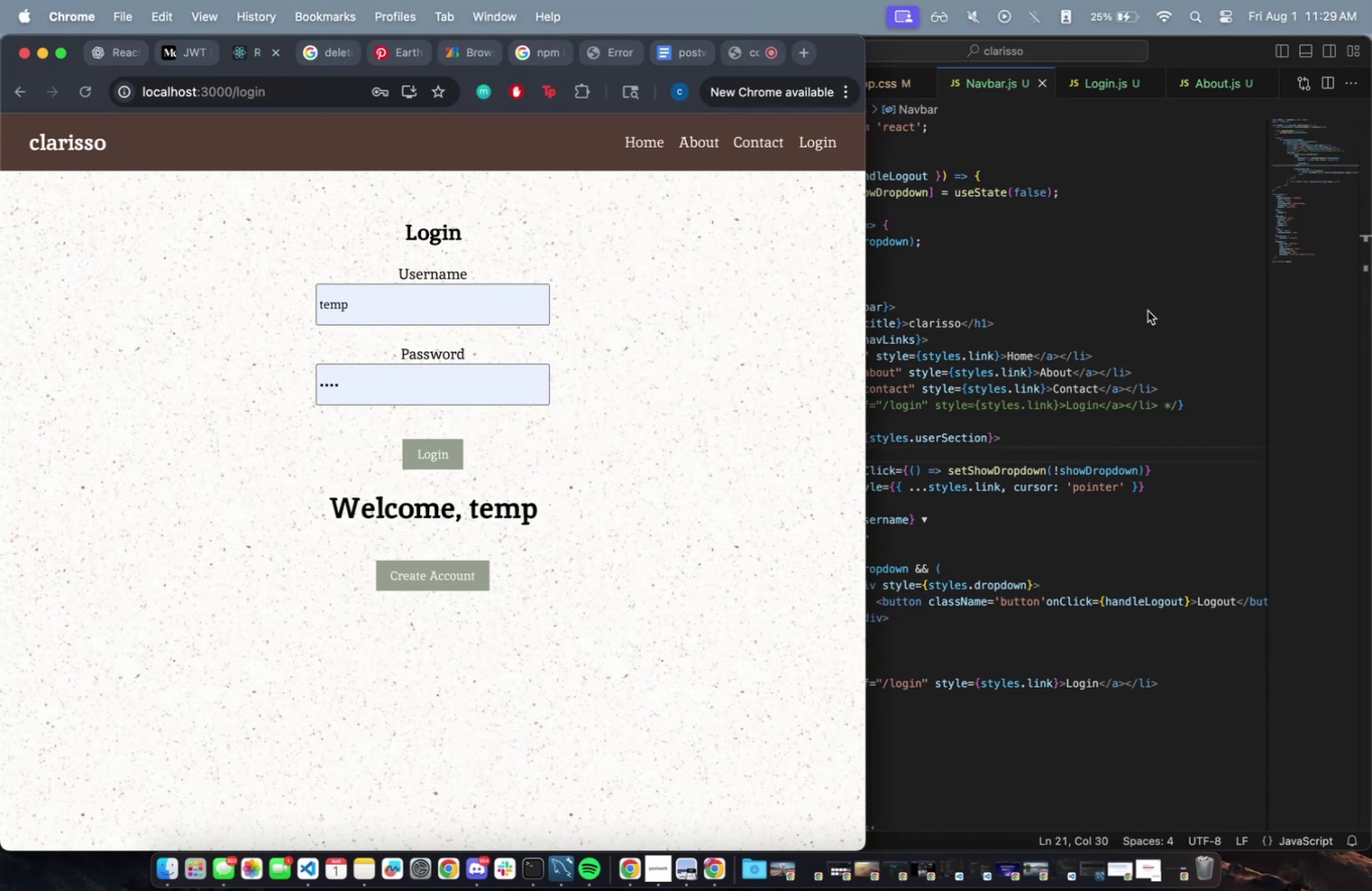 
key(Meta+CommandLeft)
 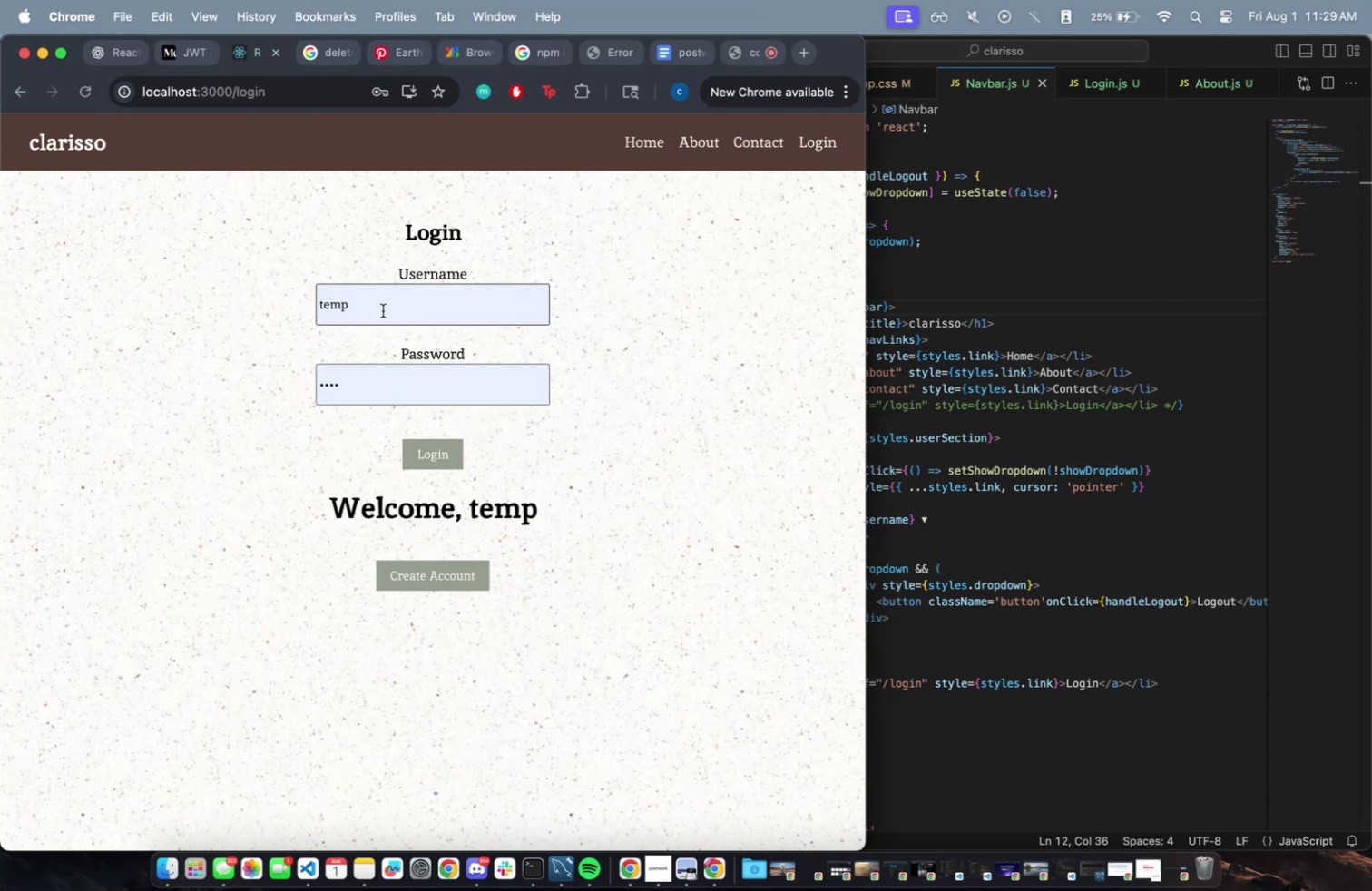 
key(Meta+T)
 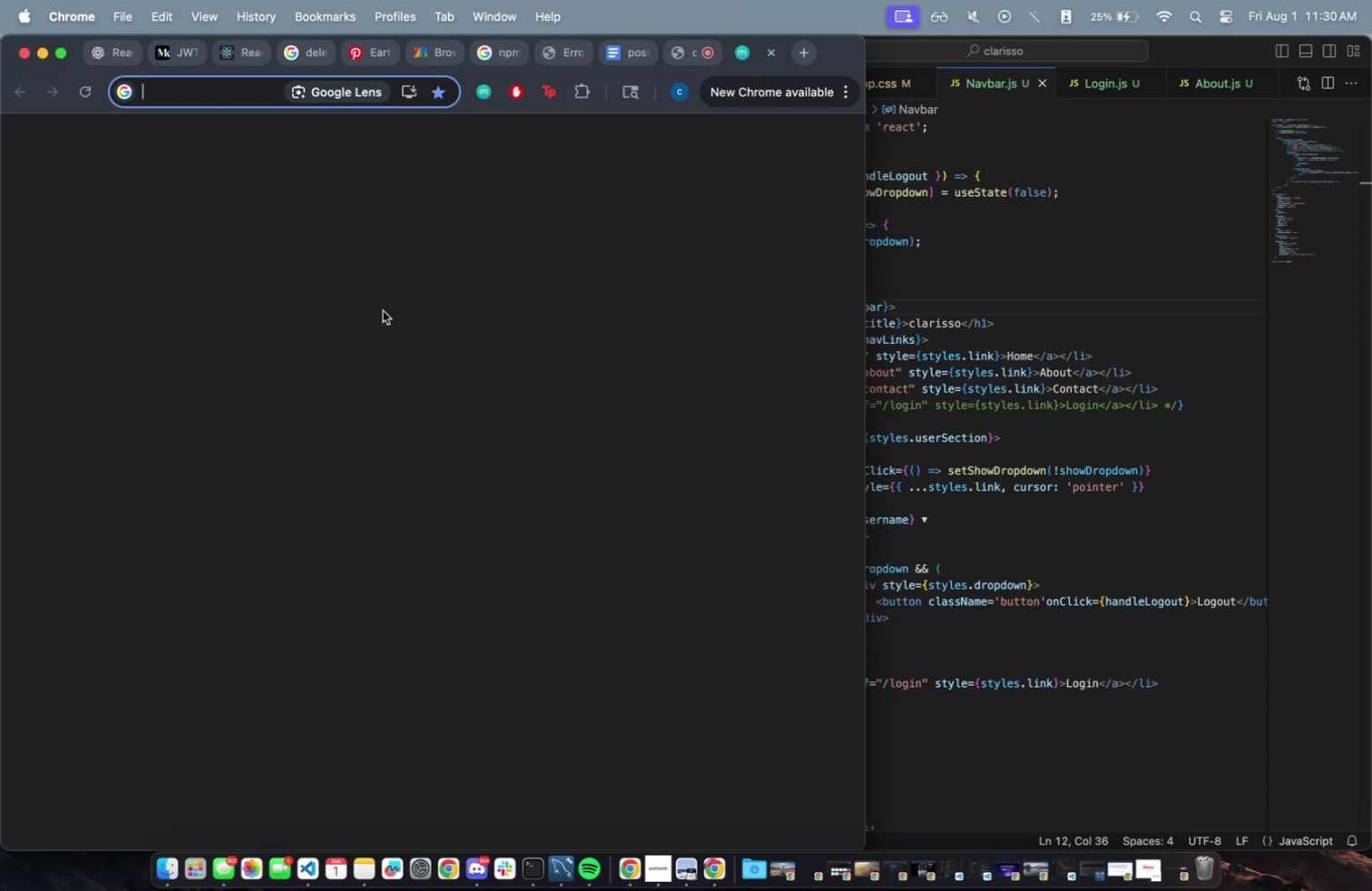 
type(browser router route to )
 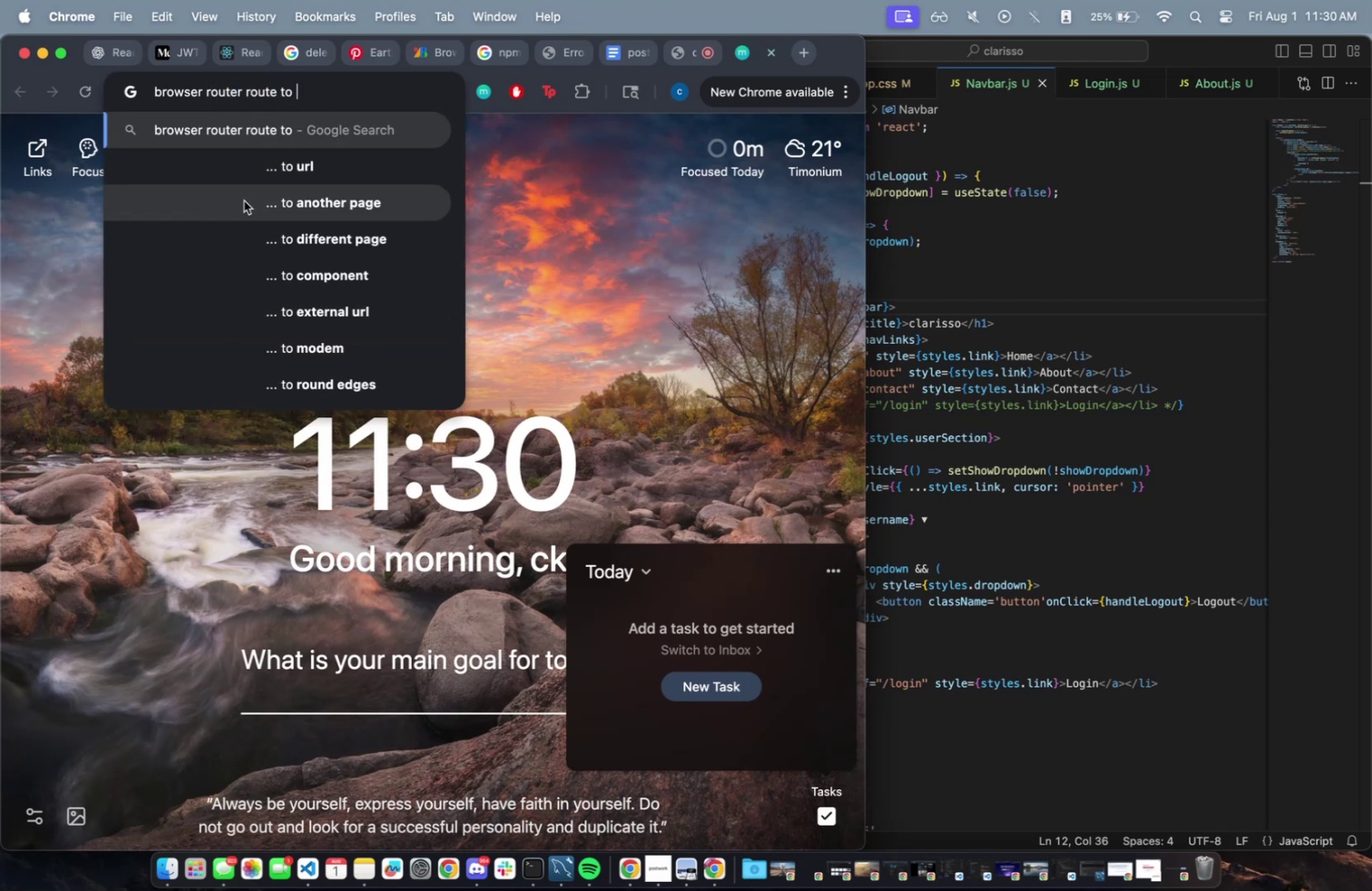 
left_click([253, 180])
 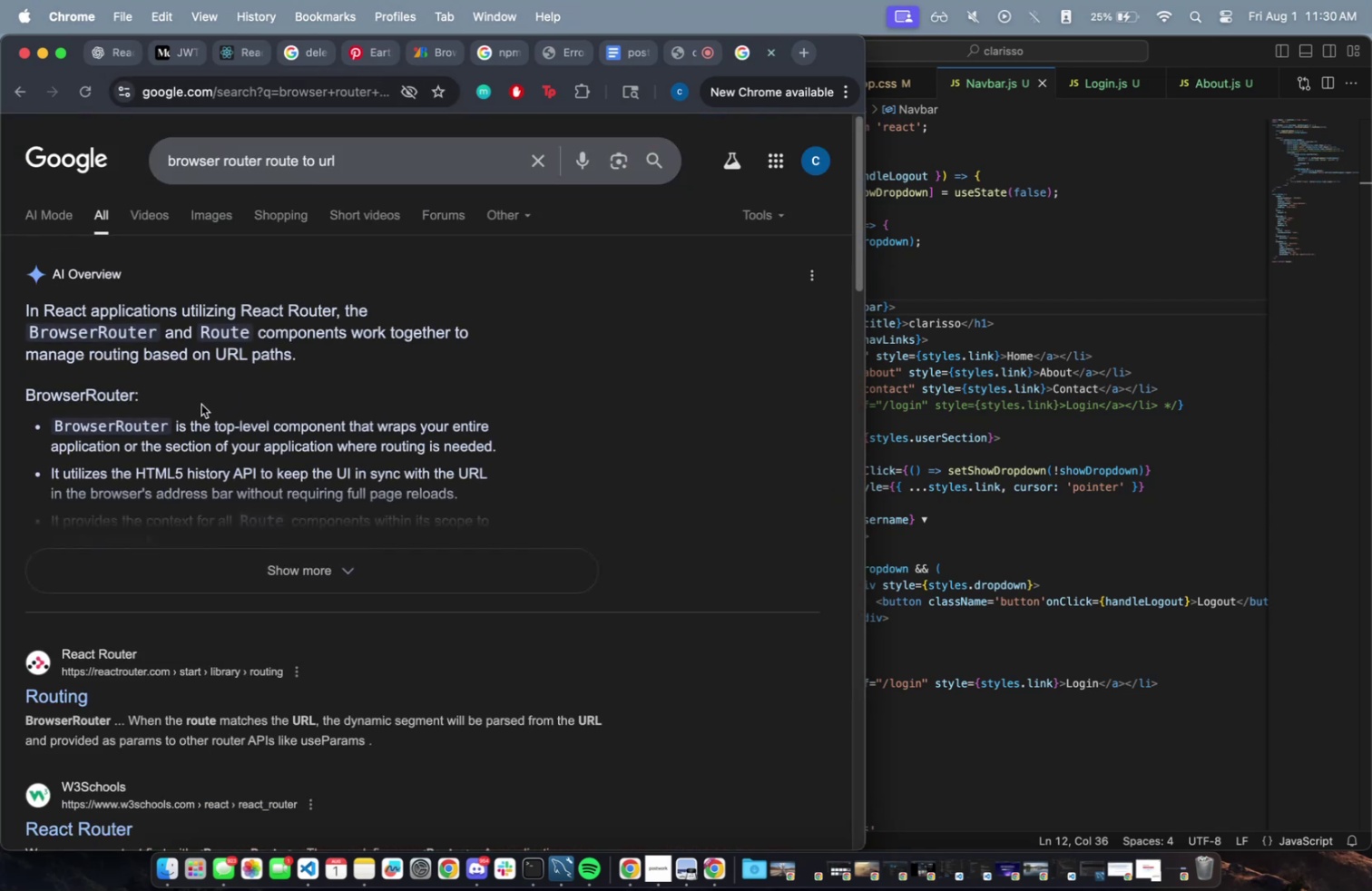 
scroll: coordinate [209, 536], scroll_direction: down, amount: 7.0
 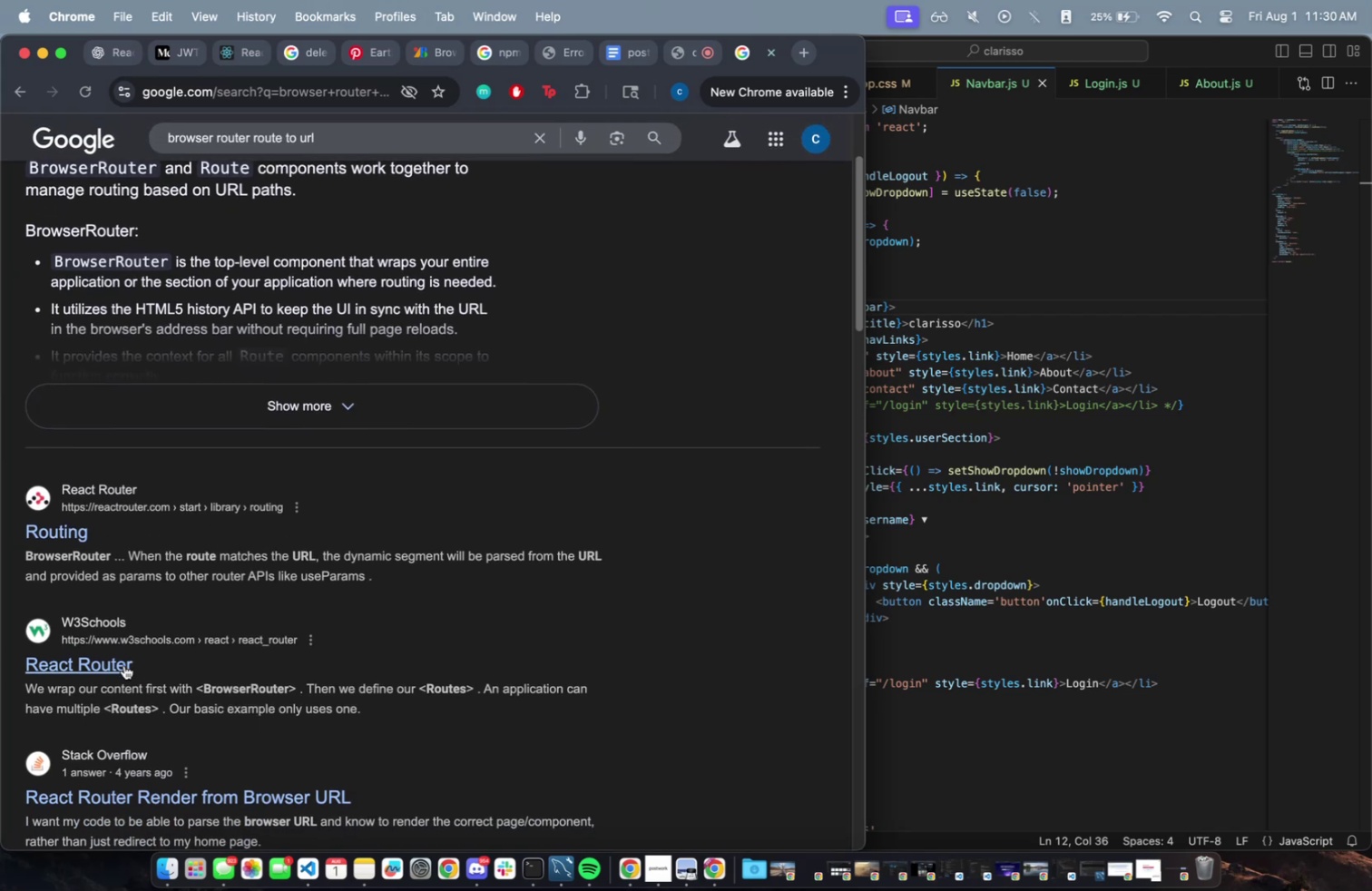 
left_click([93, 661])
 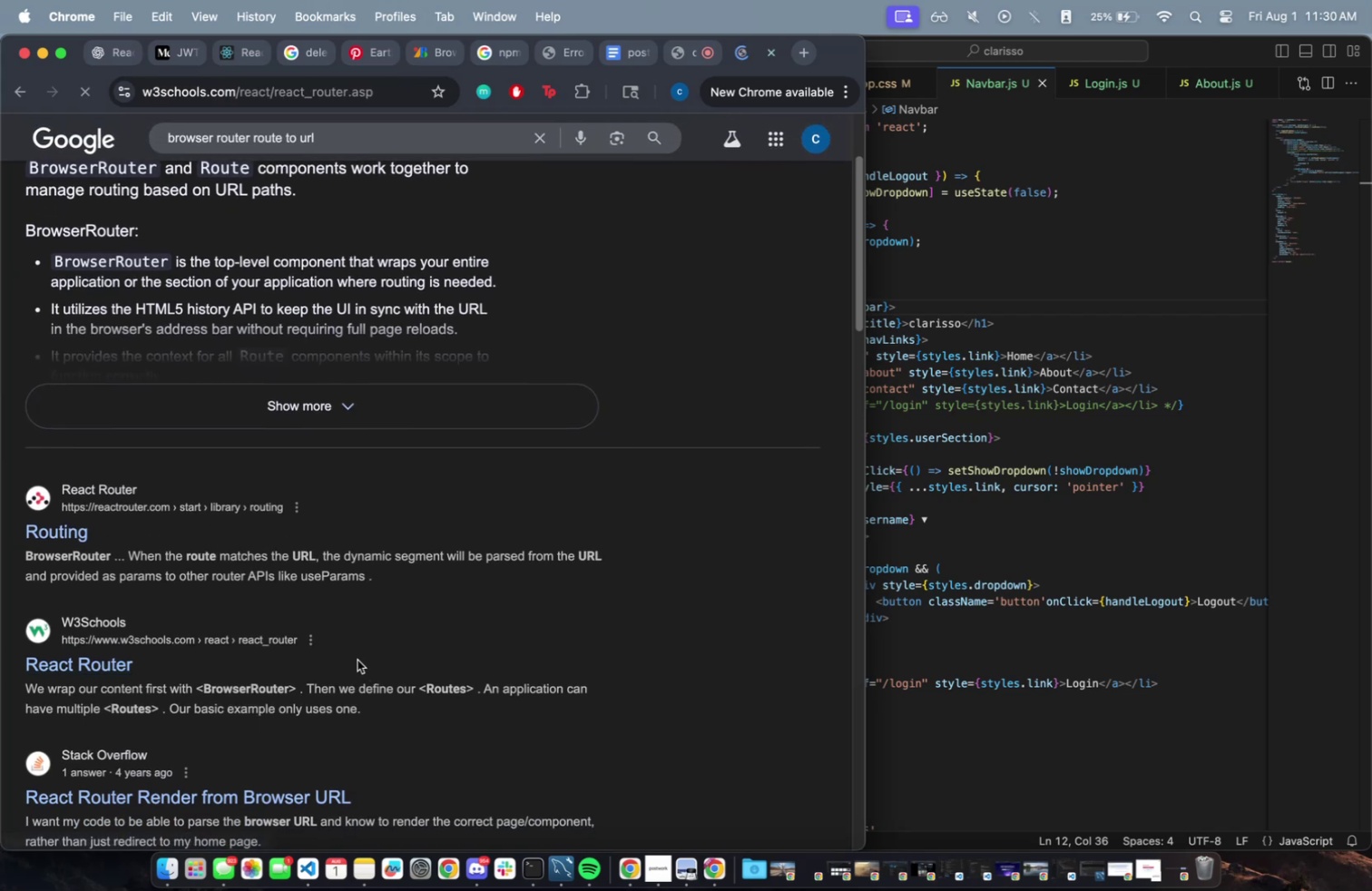 
scroll: coordinate [316, 611], scroll_direction: down, amount: 111.0
 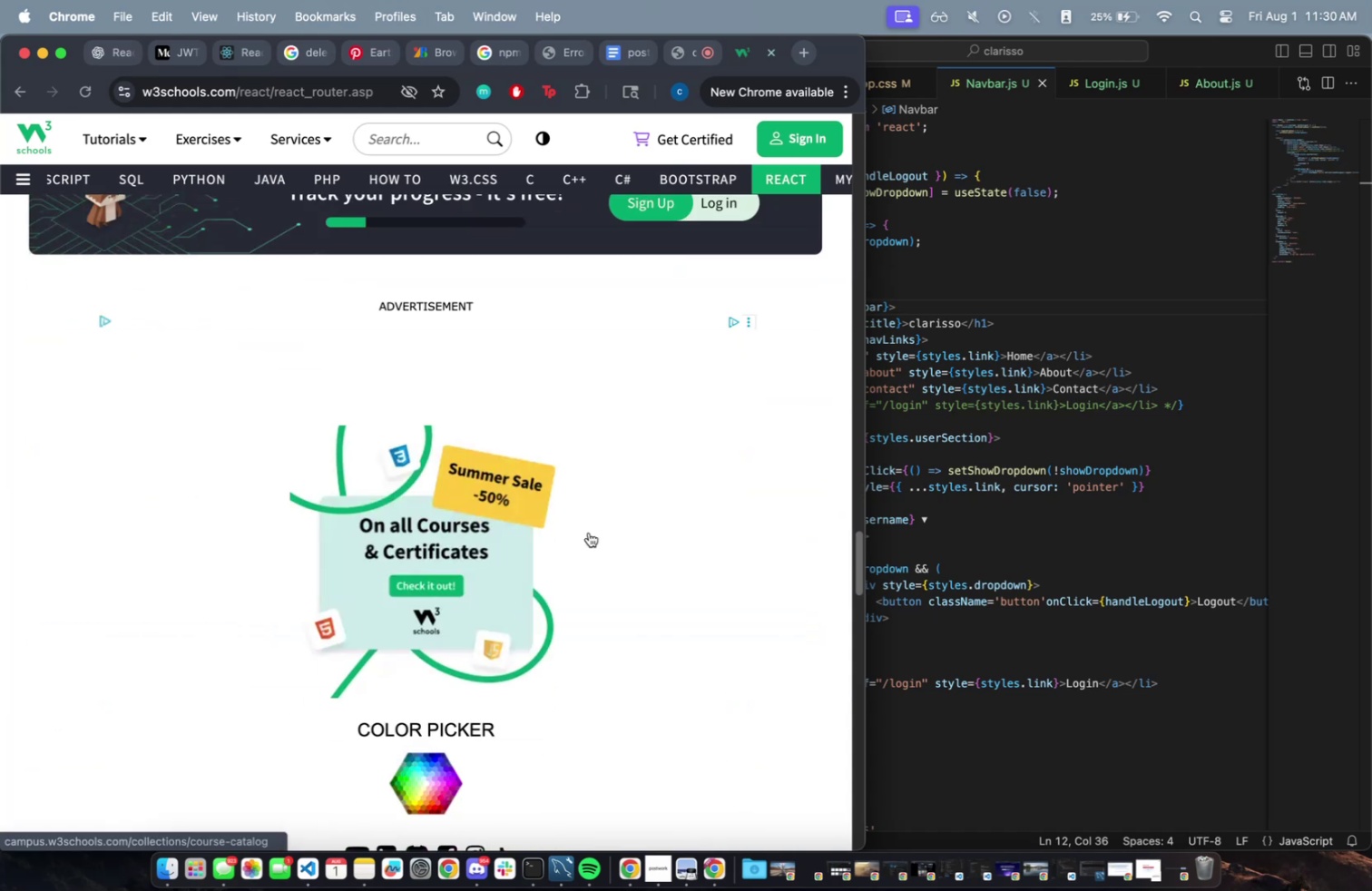 
left_click_drag(start_coordinate=[1182, 478], to_coordinate=[1171, 476])
 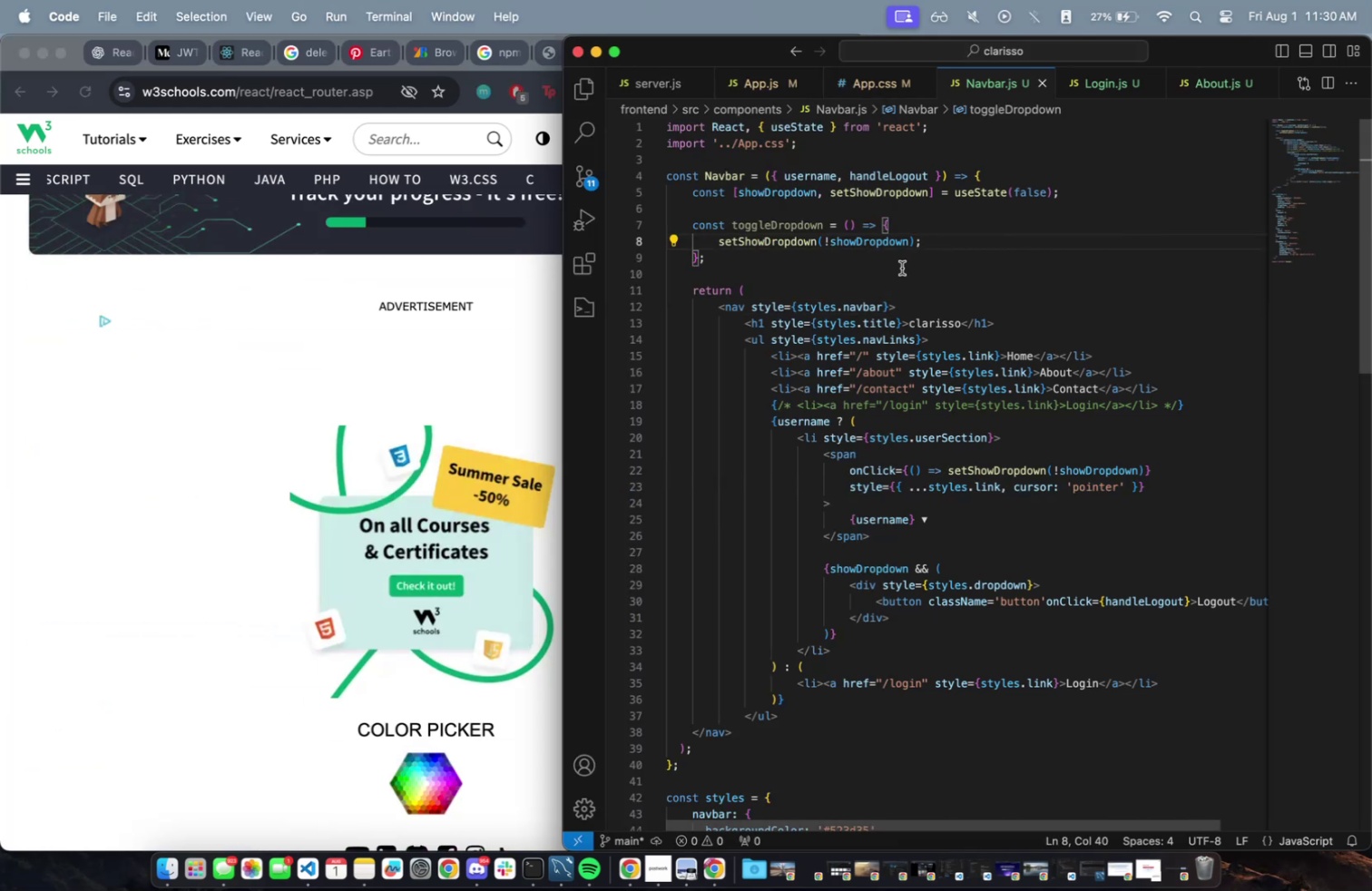 
wait(5.4)
 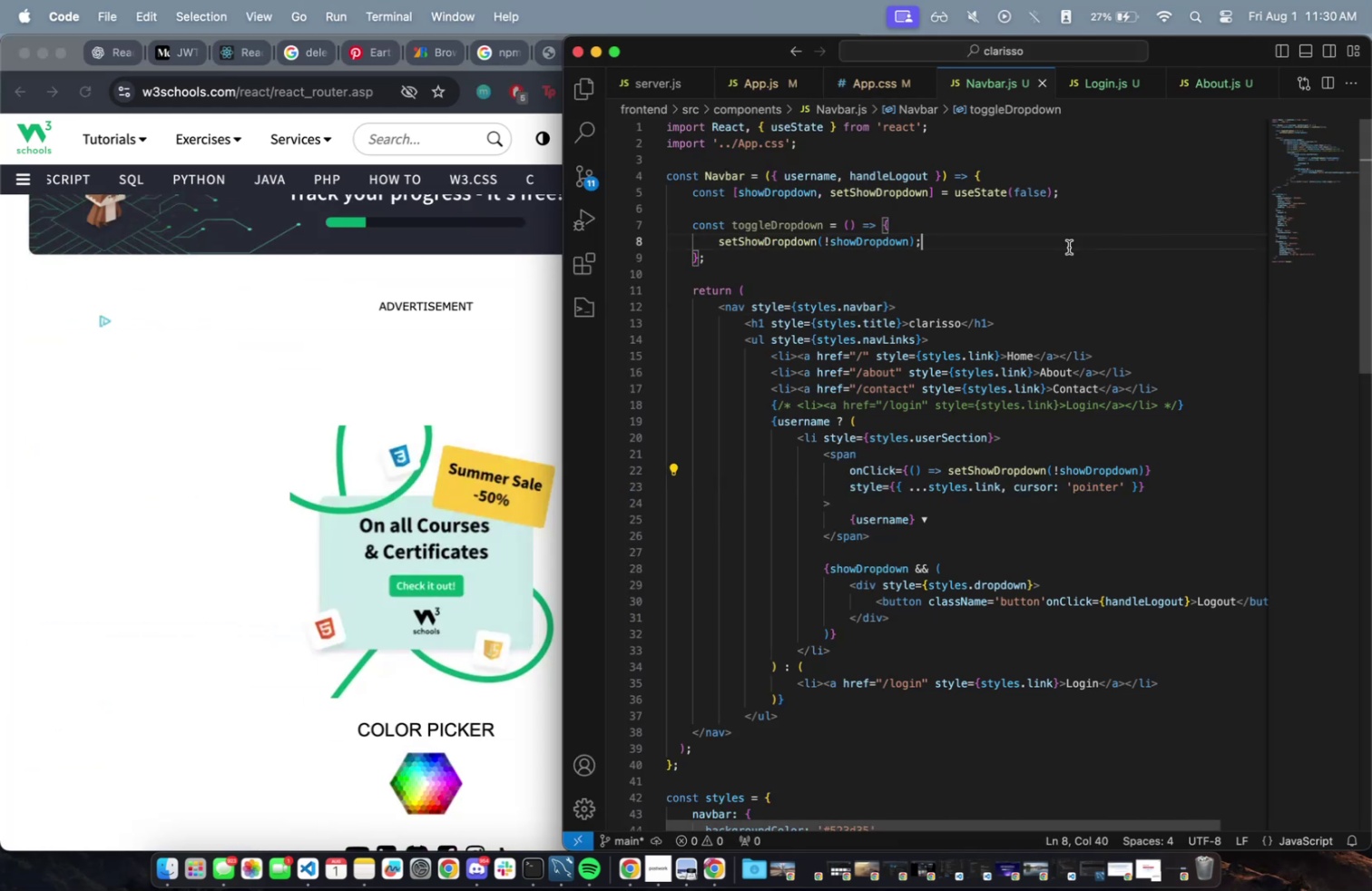 
scroll: coordinate [903, 483], scroll_direction: down, amount: 4.0
 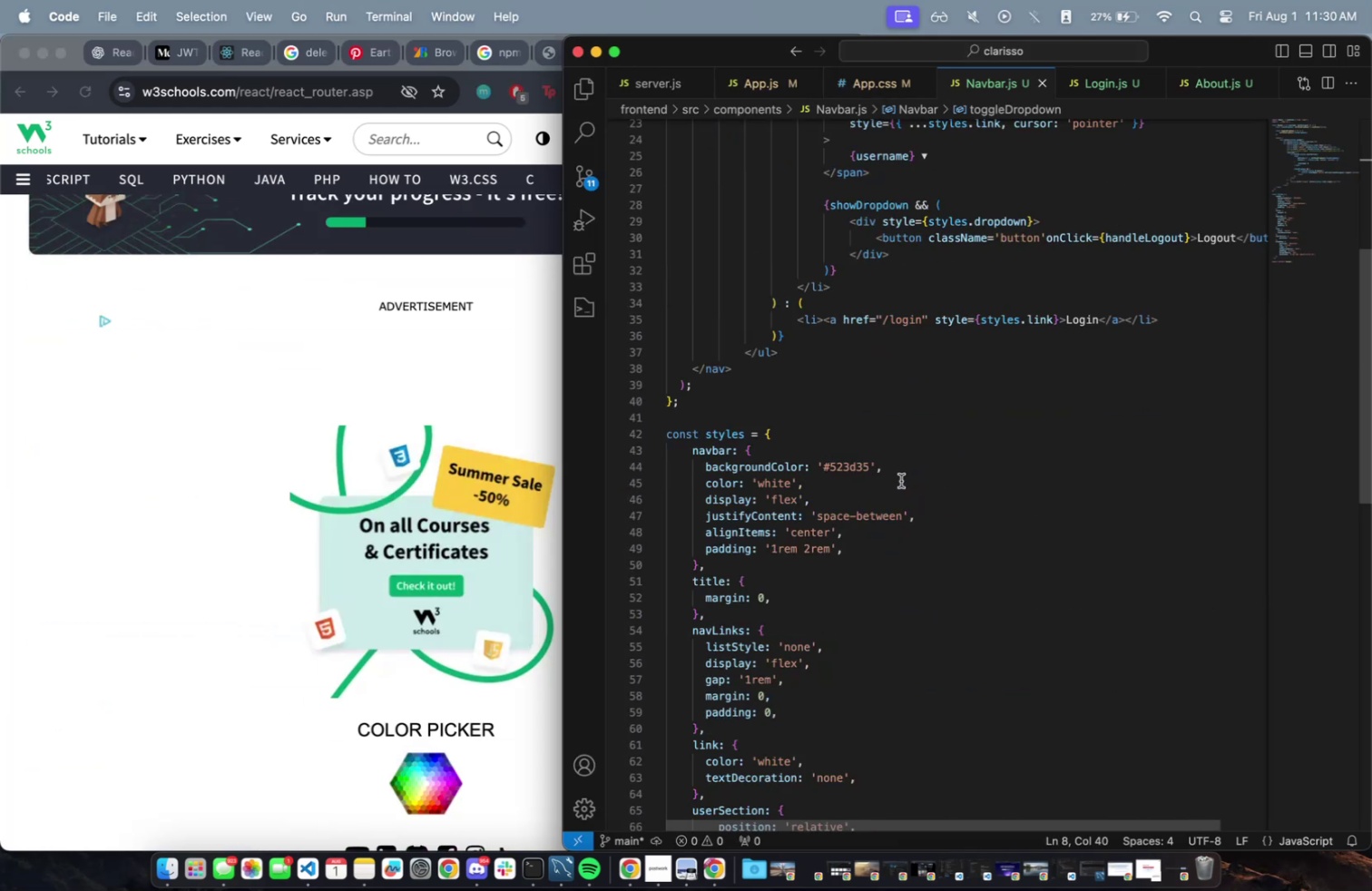 
scroll: coordinate [899, 479], scroll_direction: up, amount: 8.0
 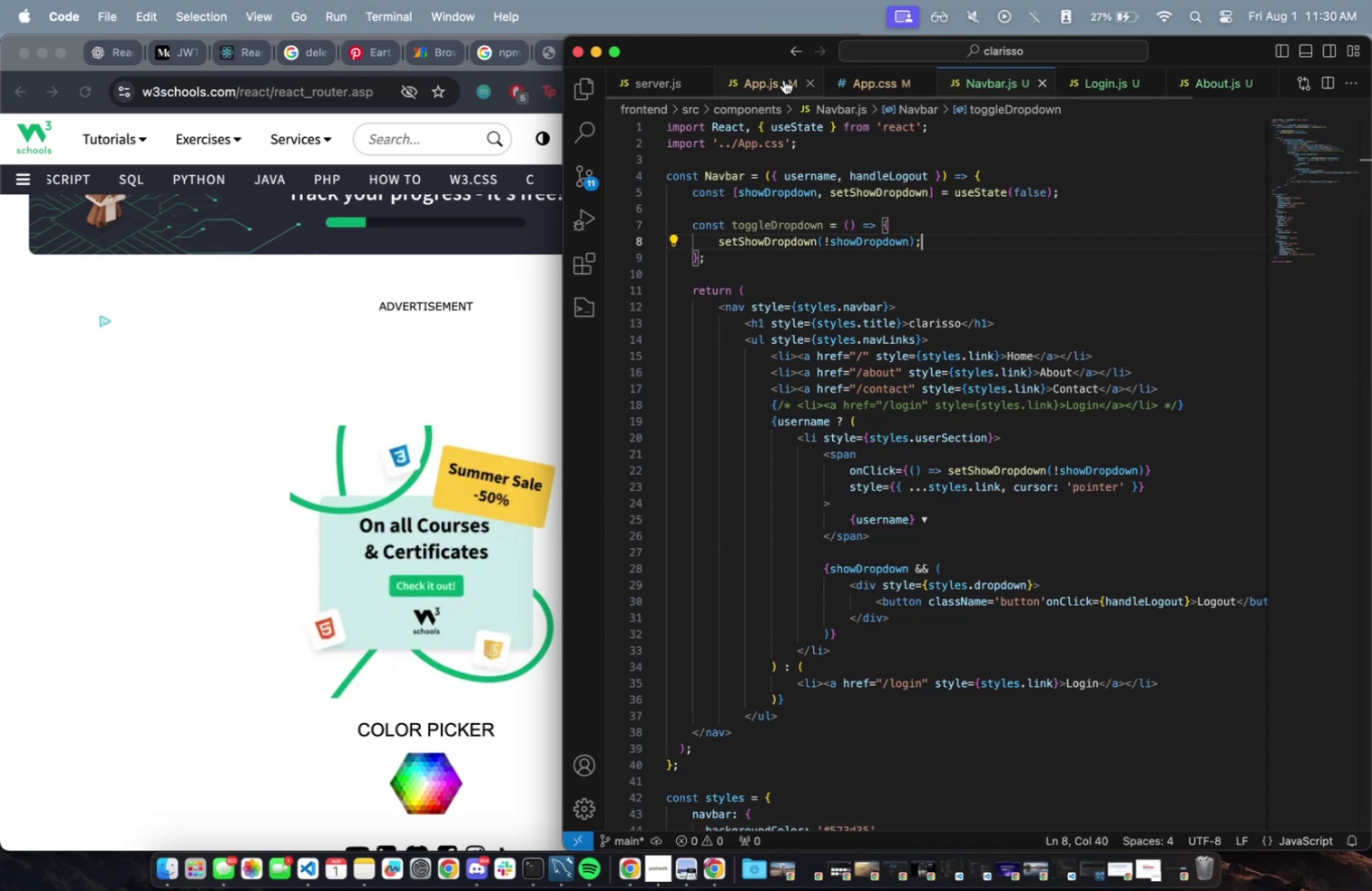 
left_click([774, 80])
 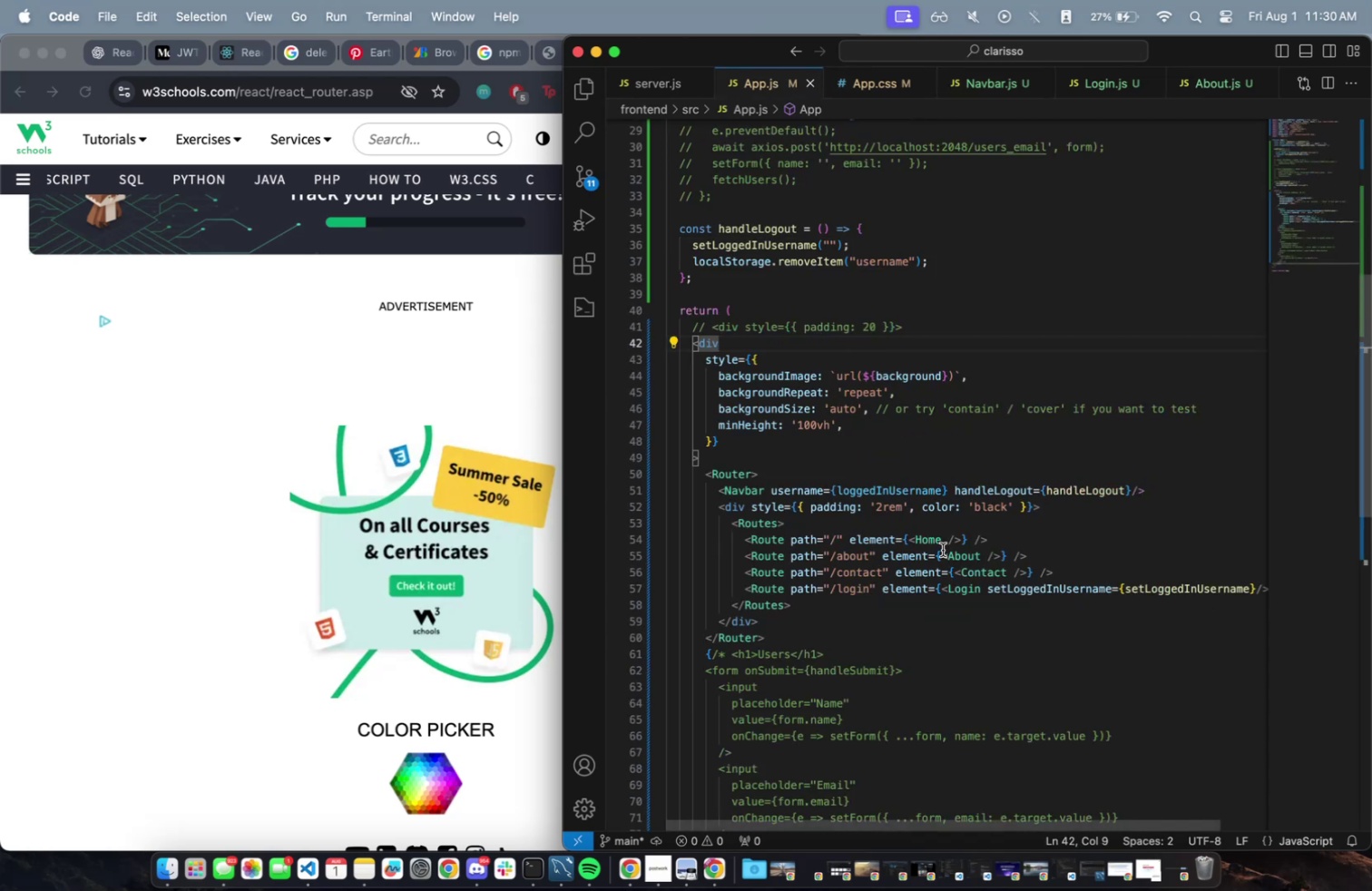 
scroll: coordinate [943, 537], scroll_direction: down, amount: 14.0
 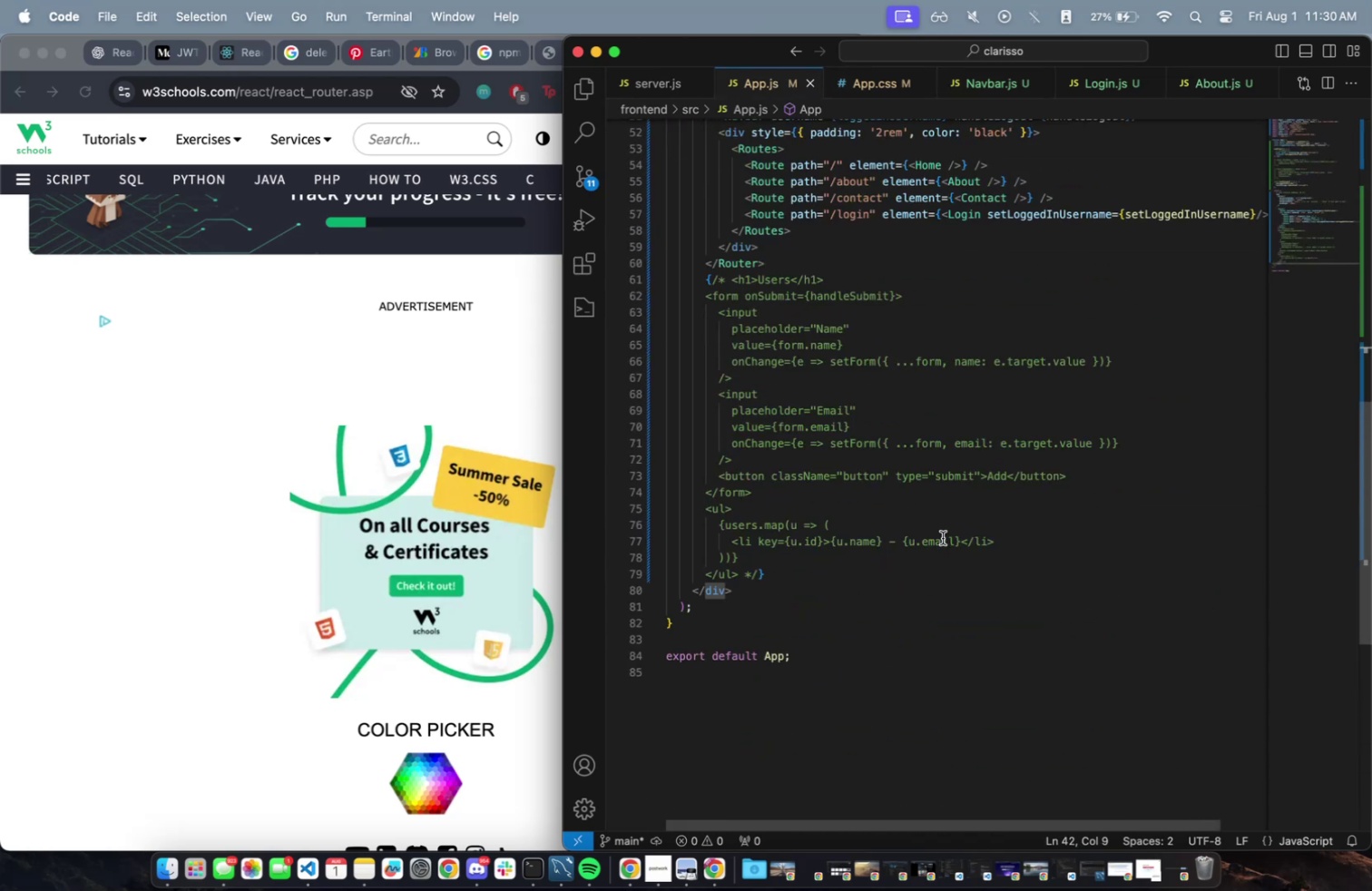 
scroll: coordinate [316, 397], scroll_direction: up, amount: 105.0
 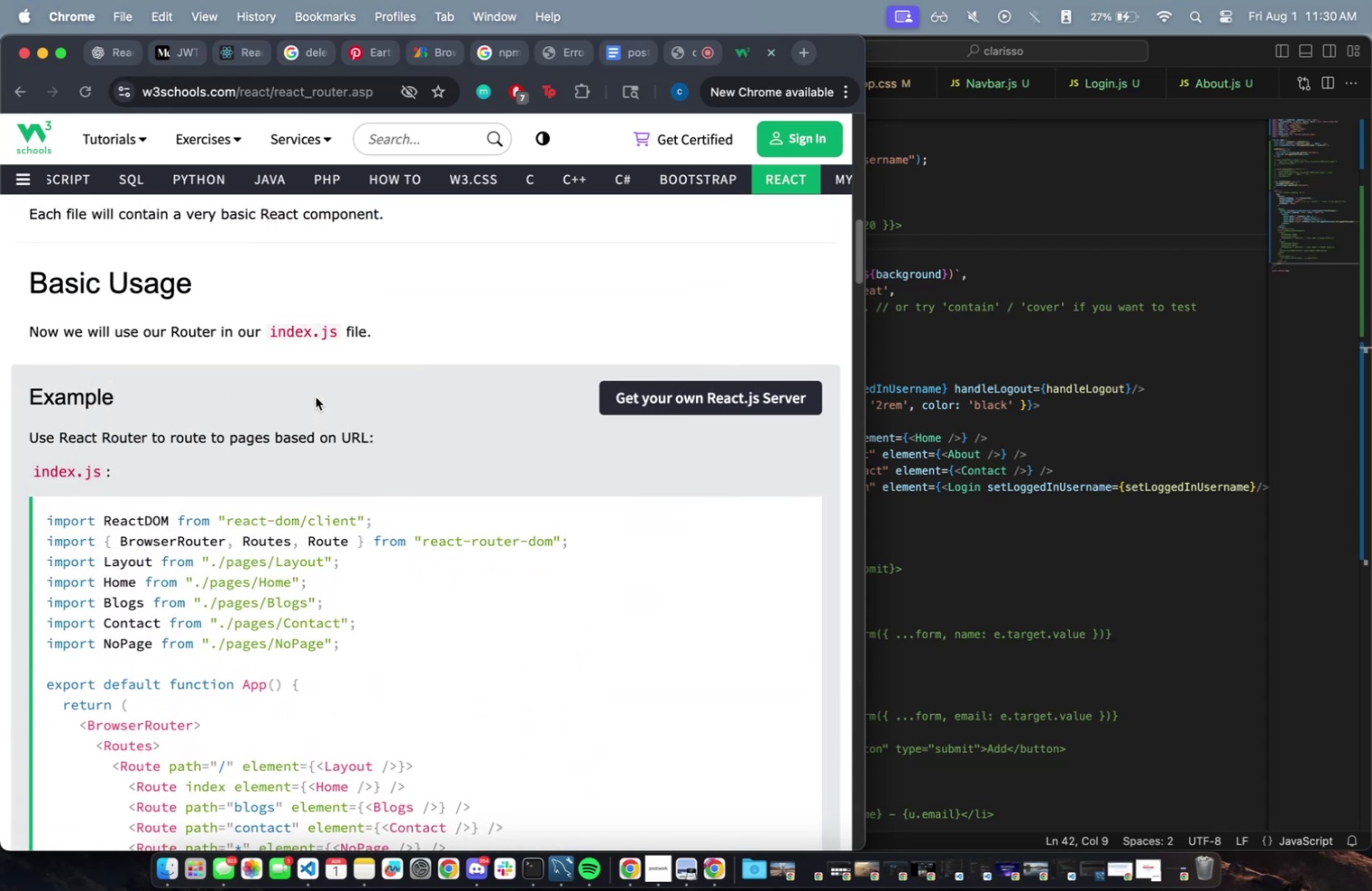 
scroll: coordinate [316, 397], scroll_direction: up, amount: 12.0
 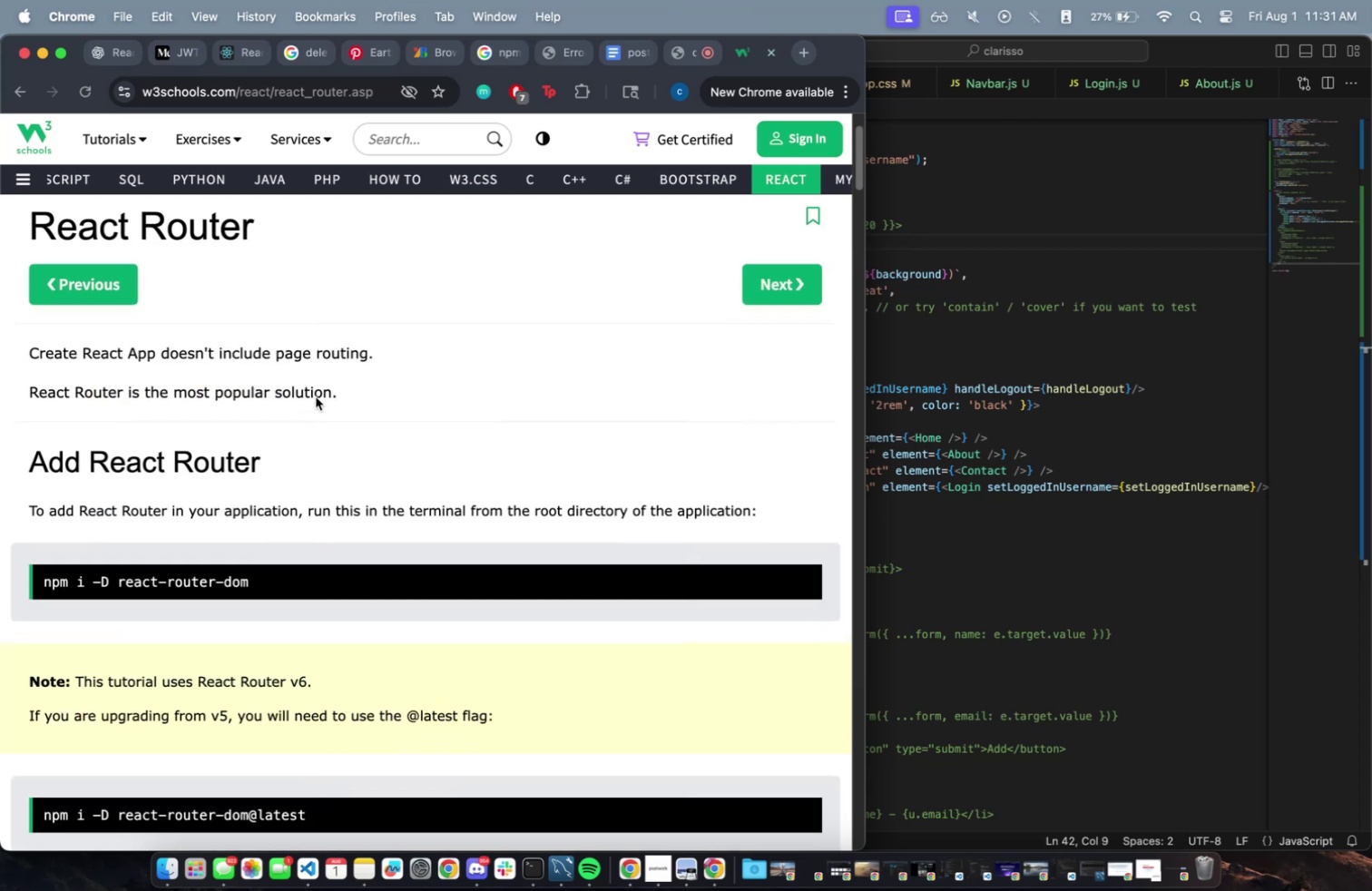 
scroll: coordinate [316, 397], scroll_direction: down, amount: 15.0
 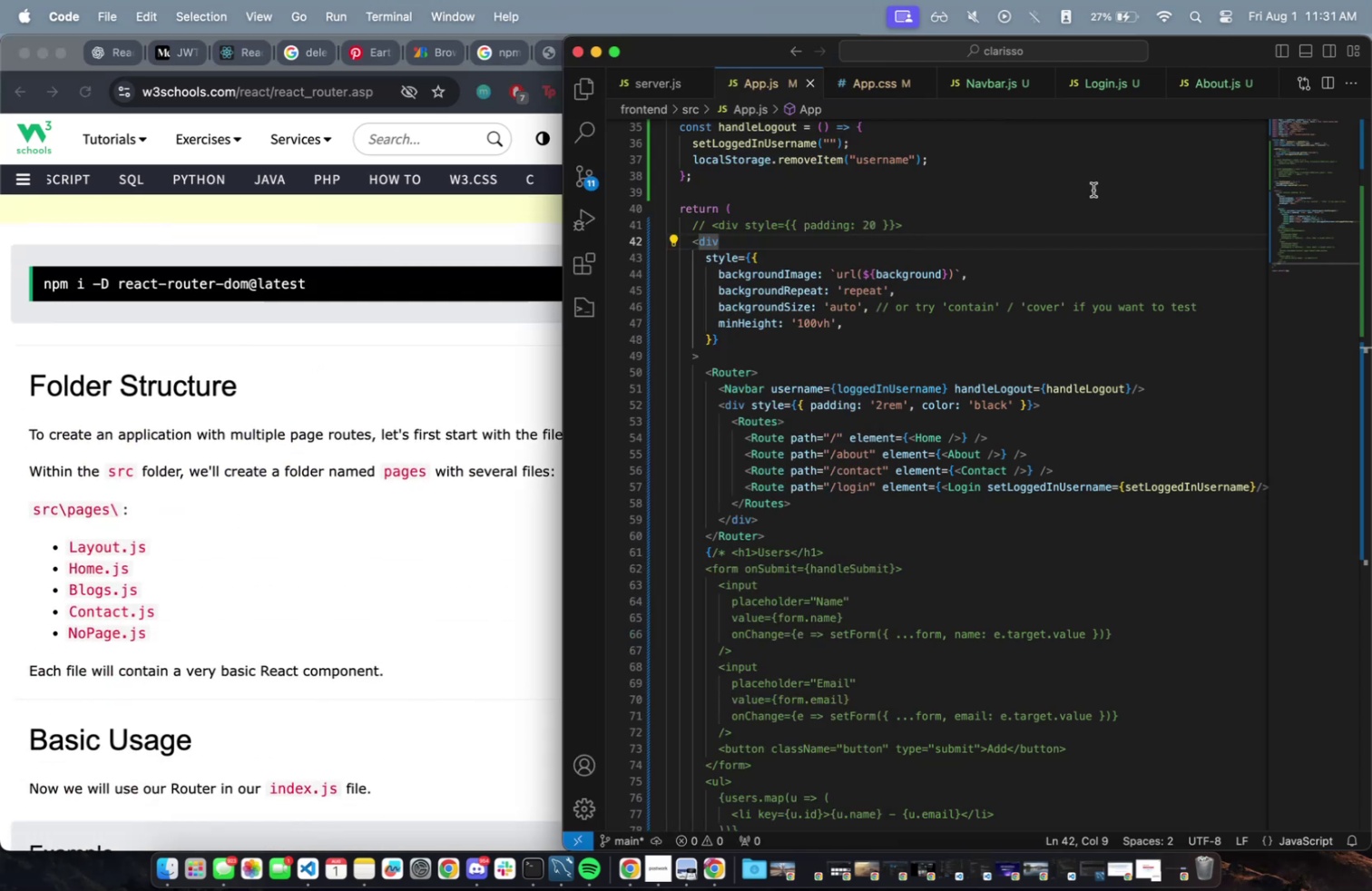 
left_click([986, 88])
 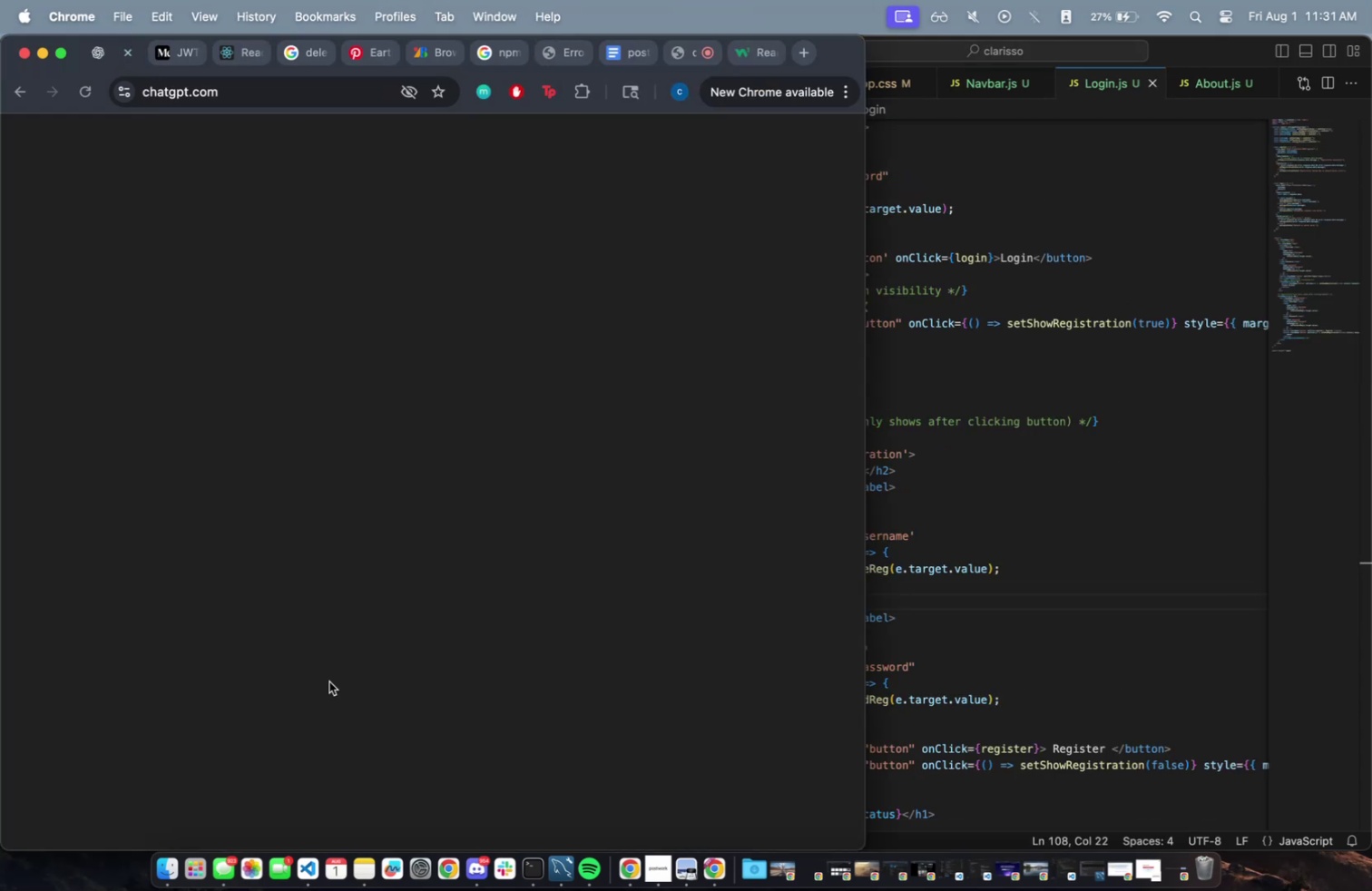 
wait(8.16)
 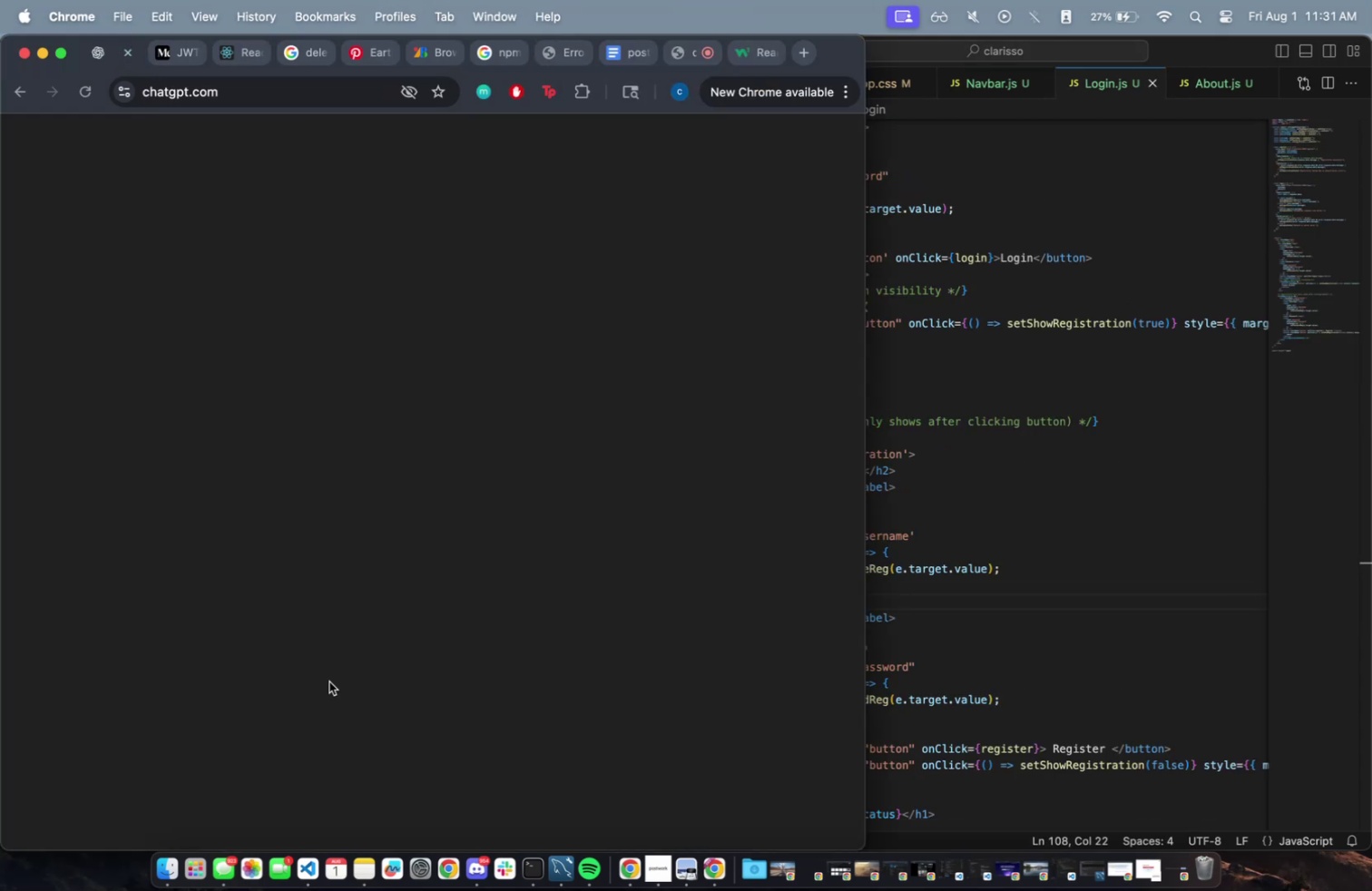 
type(on suce)
key(Backspace)
type(cessful login route to home page)
 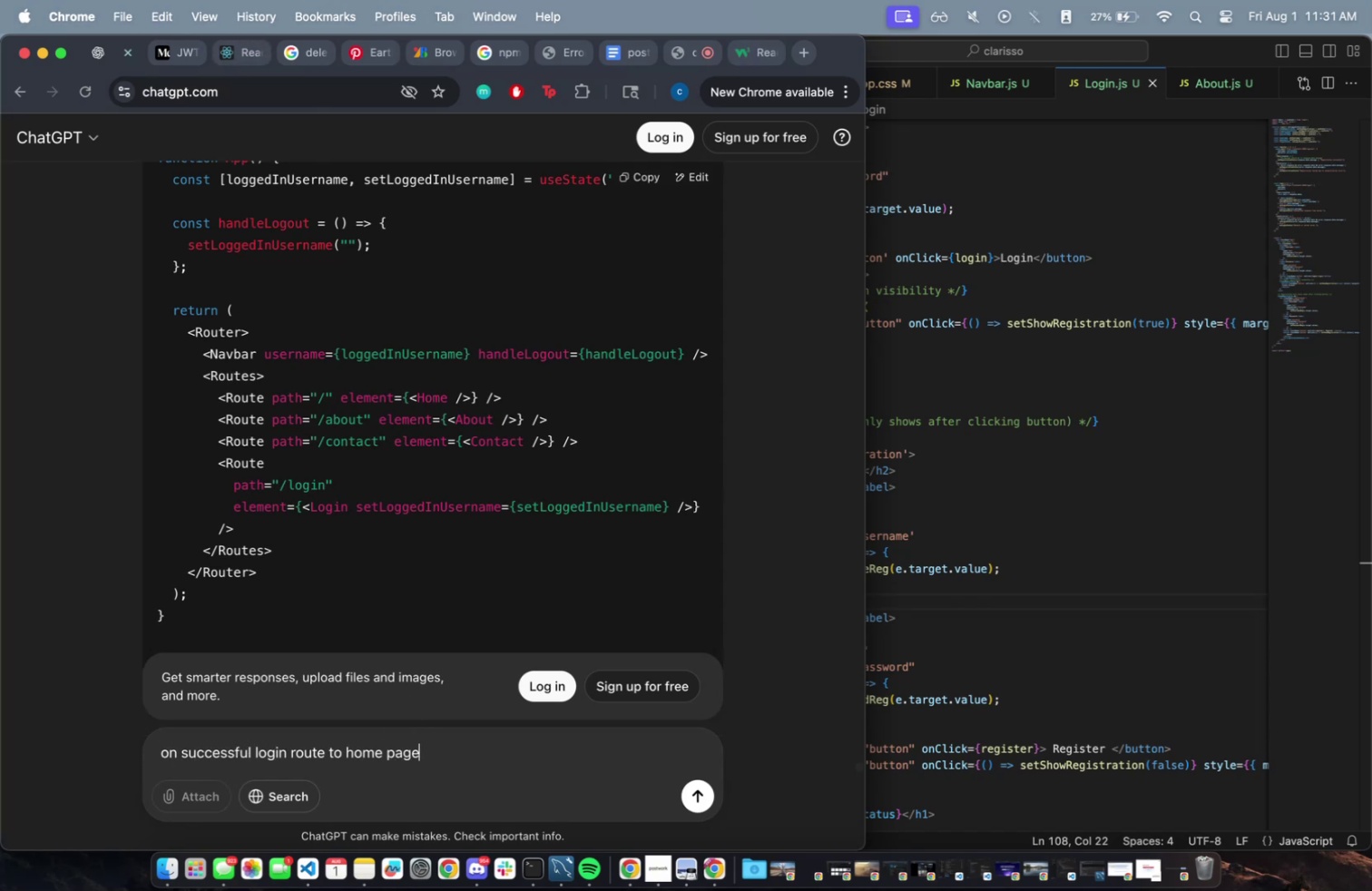 
key(Enter)
 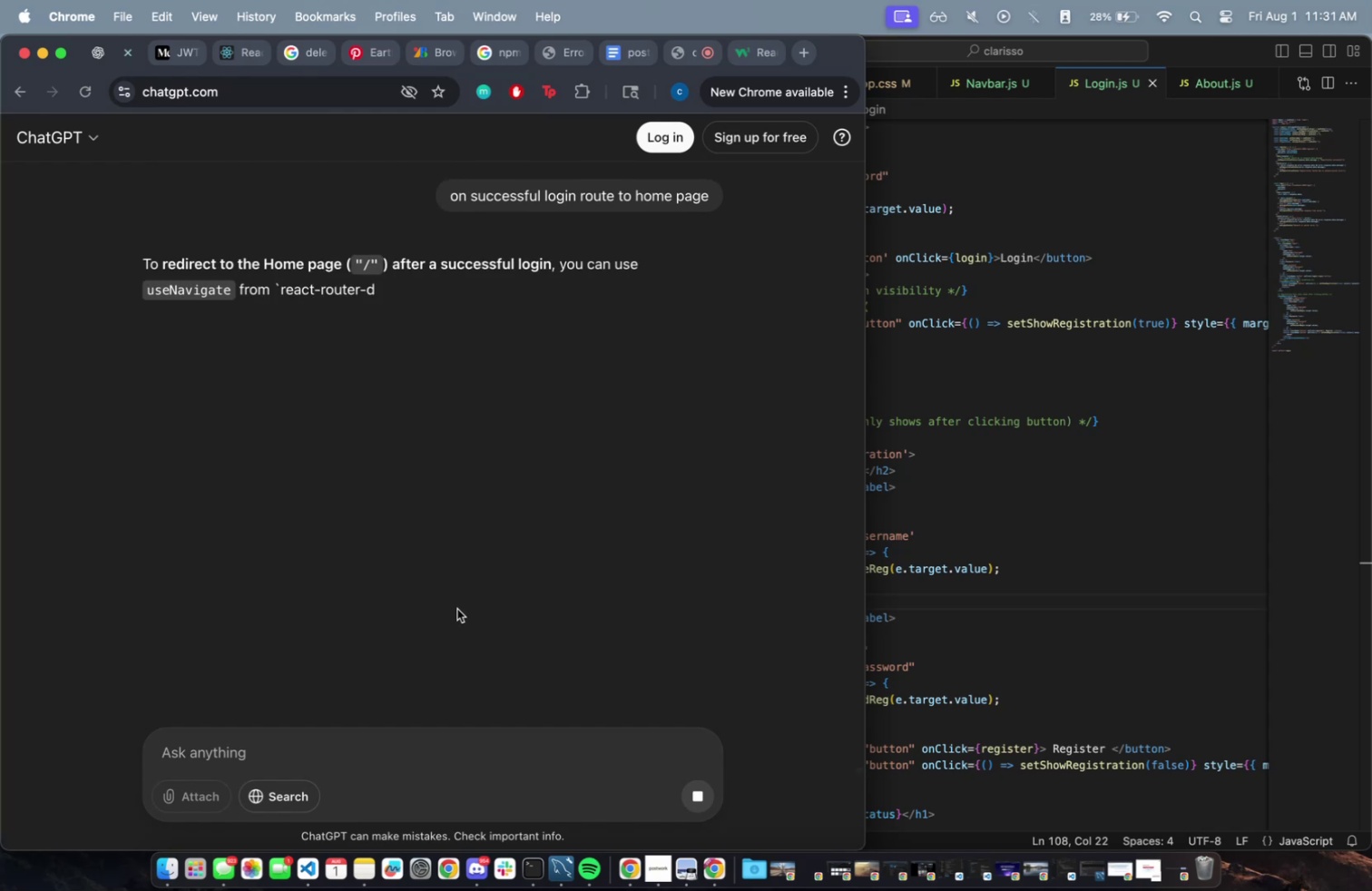 
wait(7.18)
 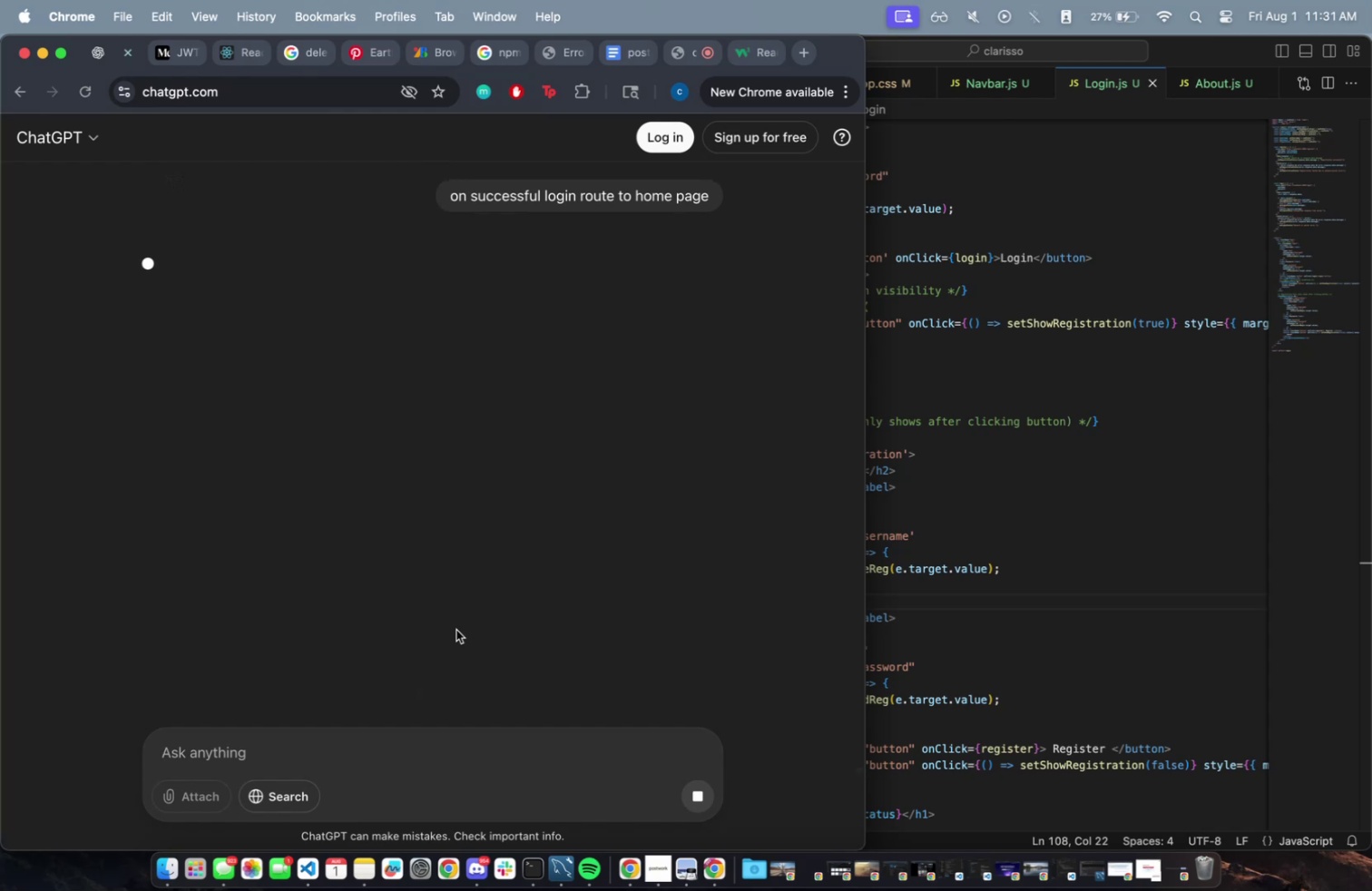 
scroll: coordinate [453, 585], scroll_direction: down, amount: 13.0
 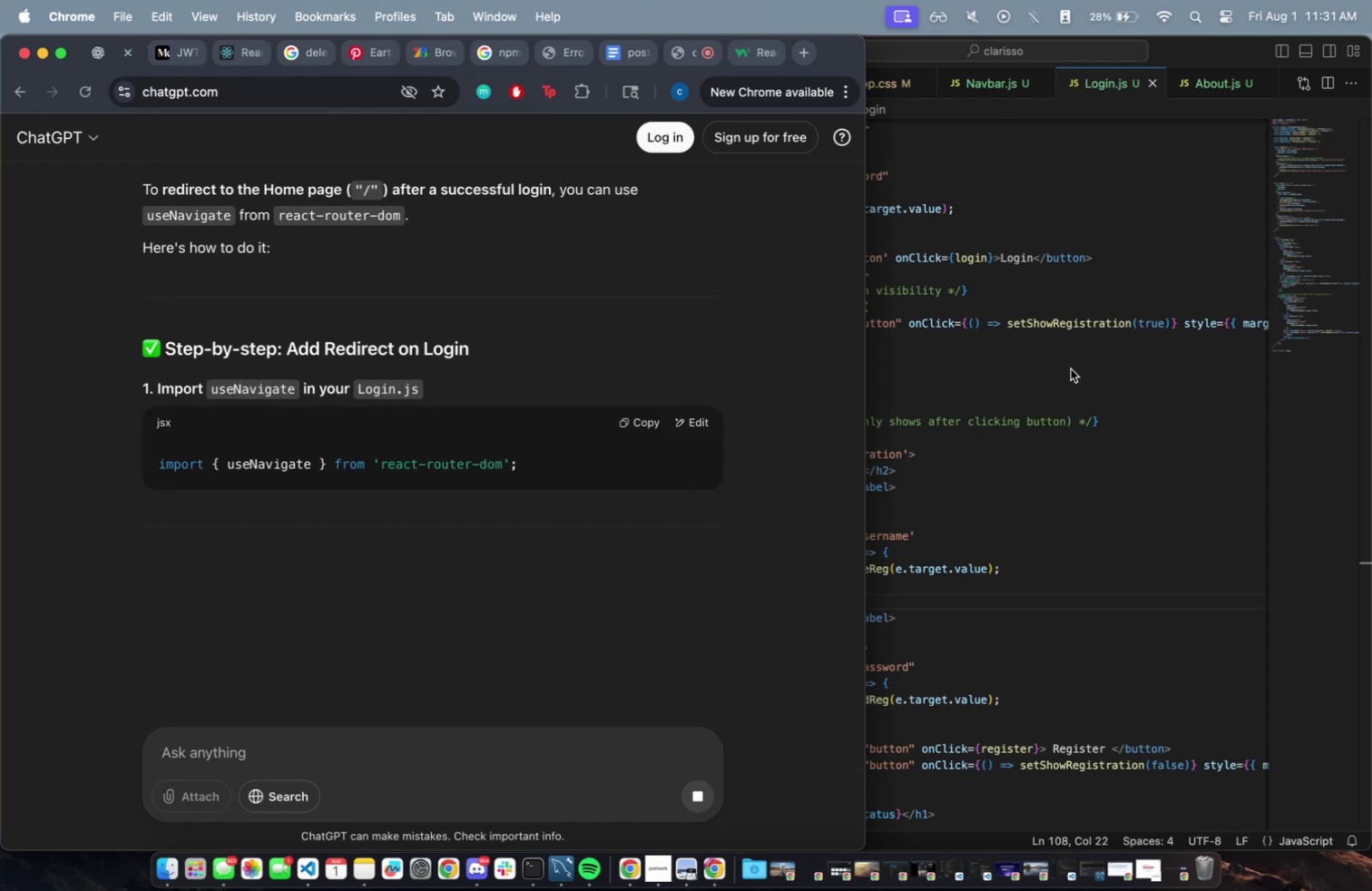 
left_click([1070, 367])
 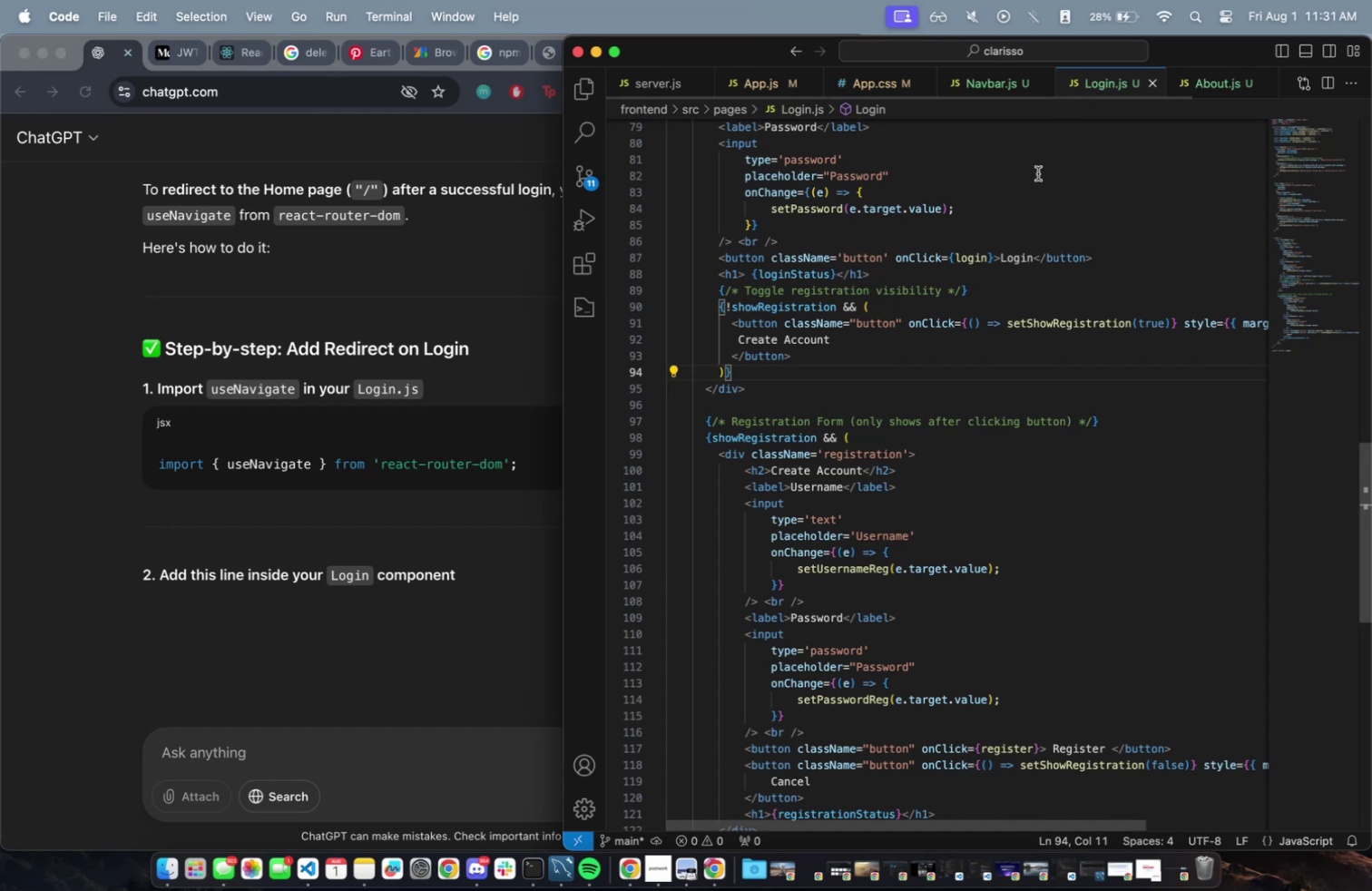 
scroll: coordinate [901, 624], scroll_direction: up, amount: 43.0
 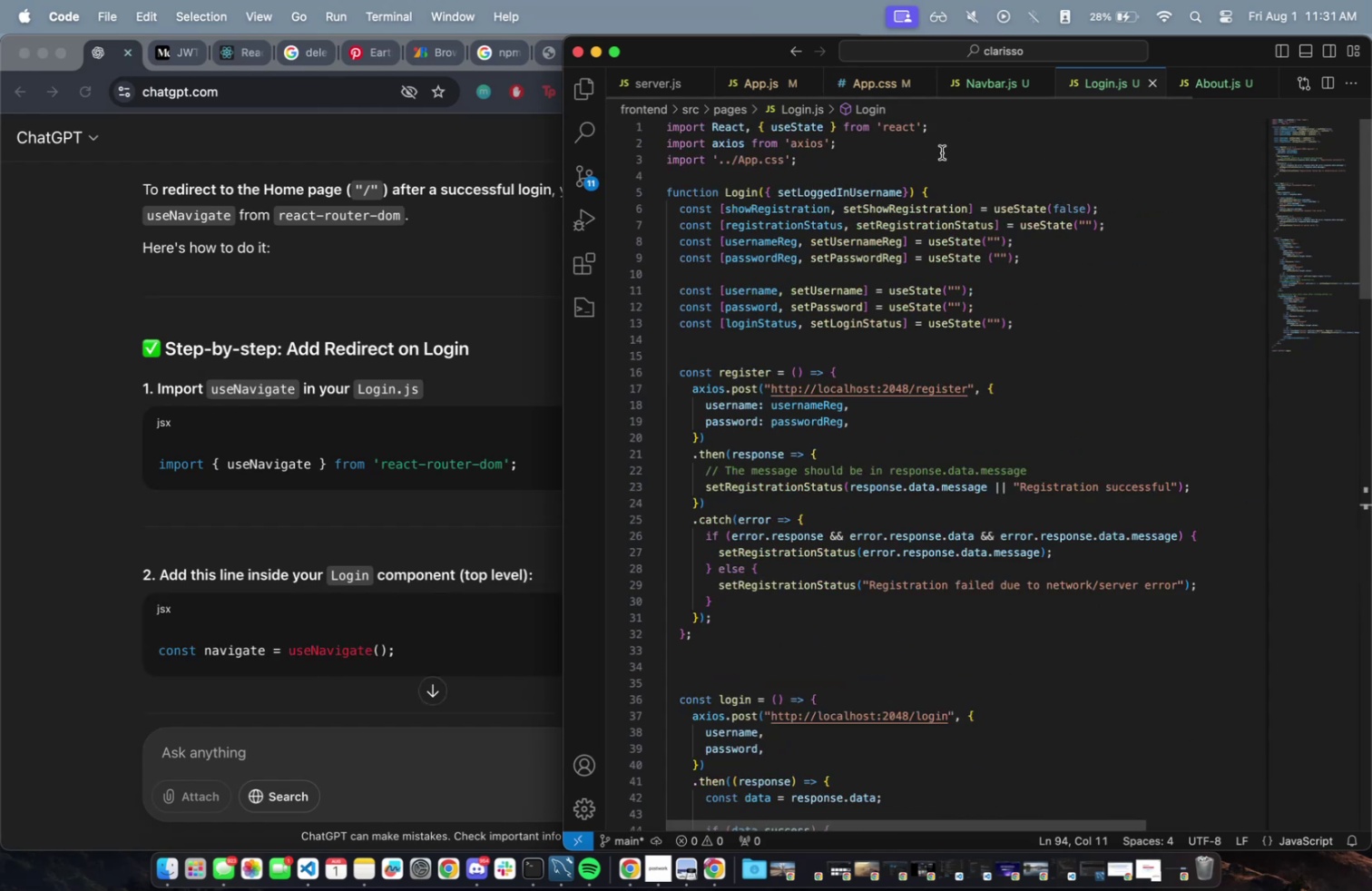 
left_click([943, 148])
 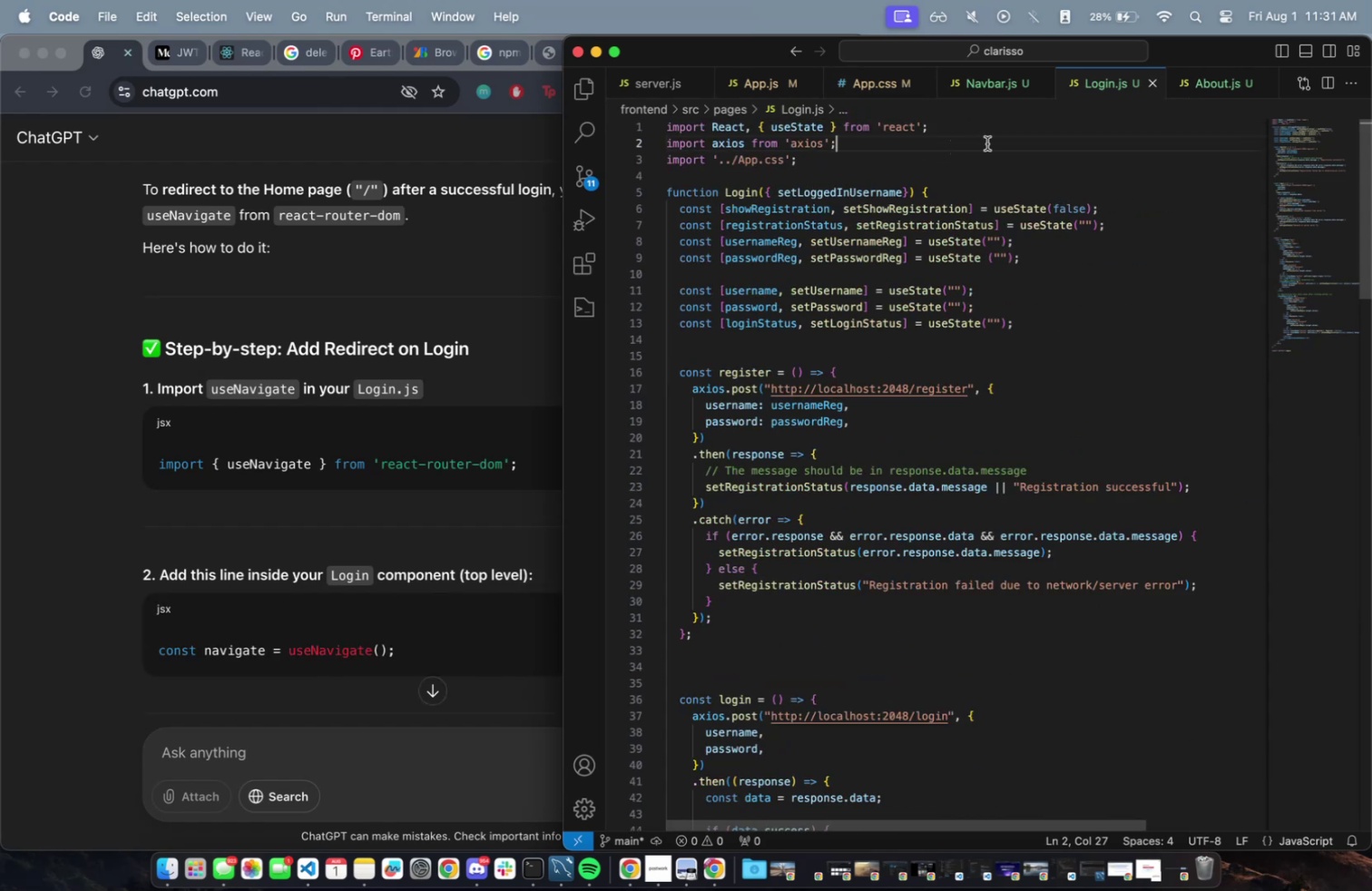 
key(Enter)
 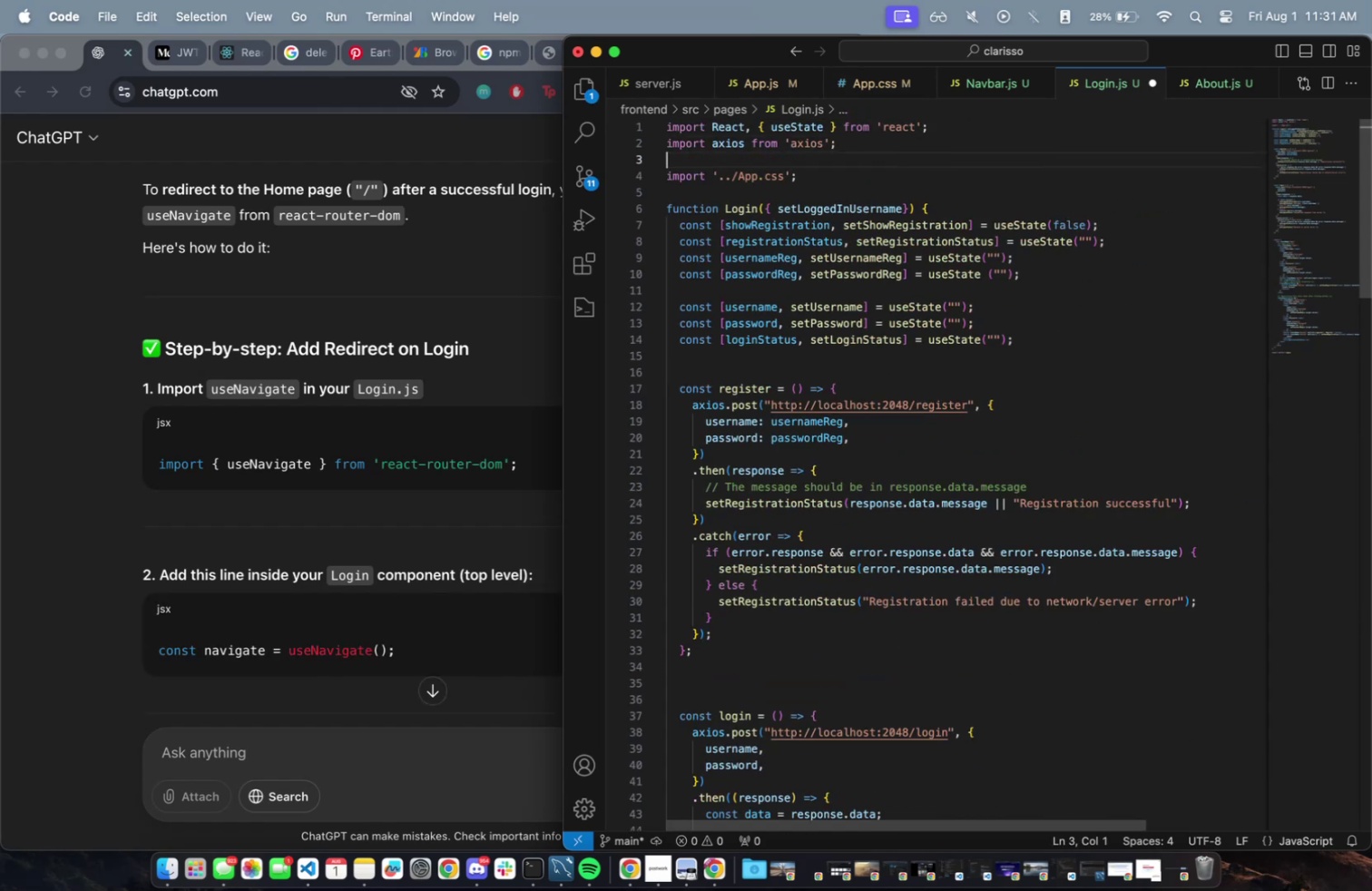 
type(import { useN)
 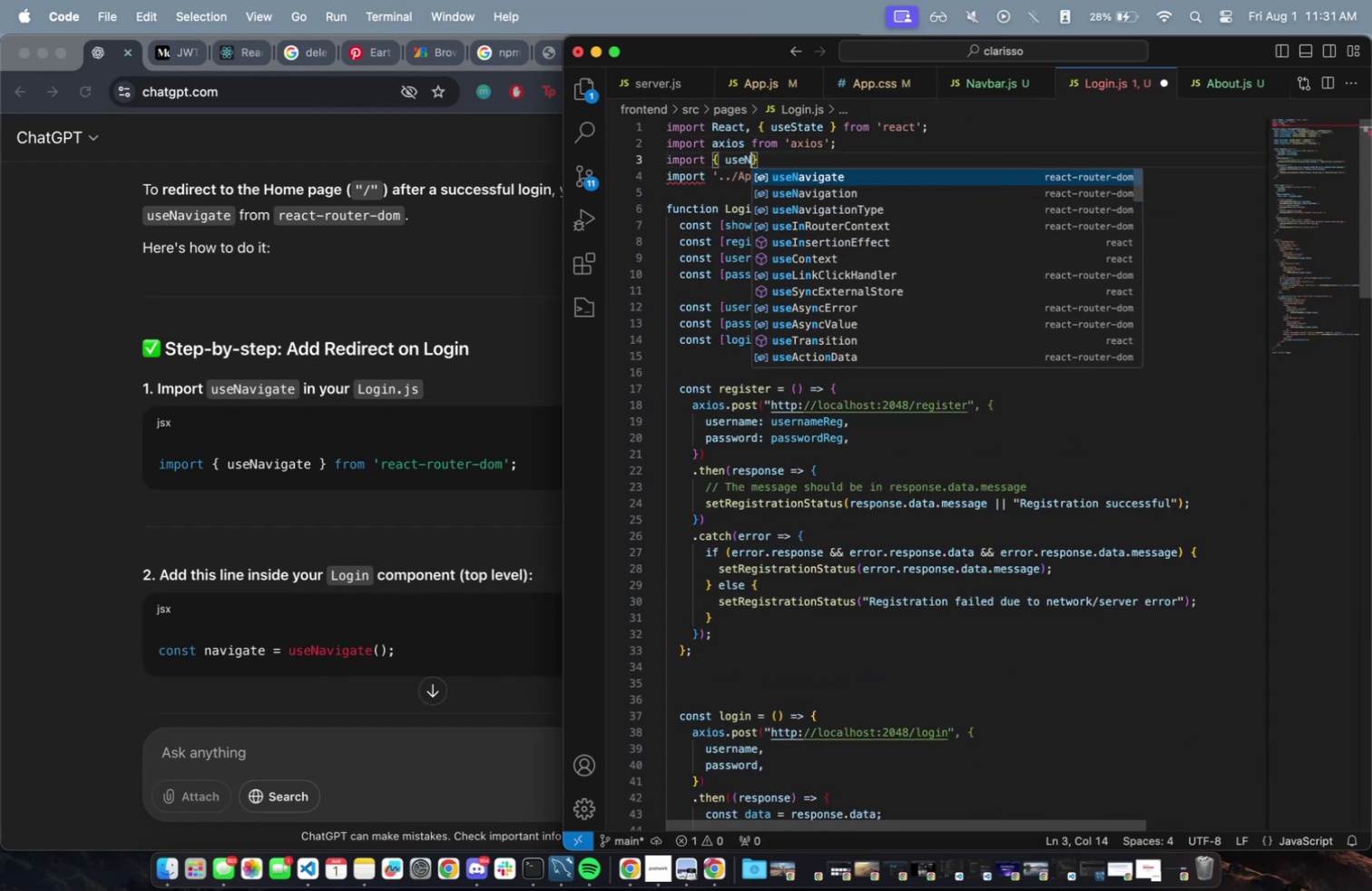 
 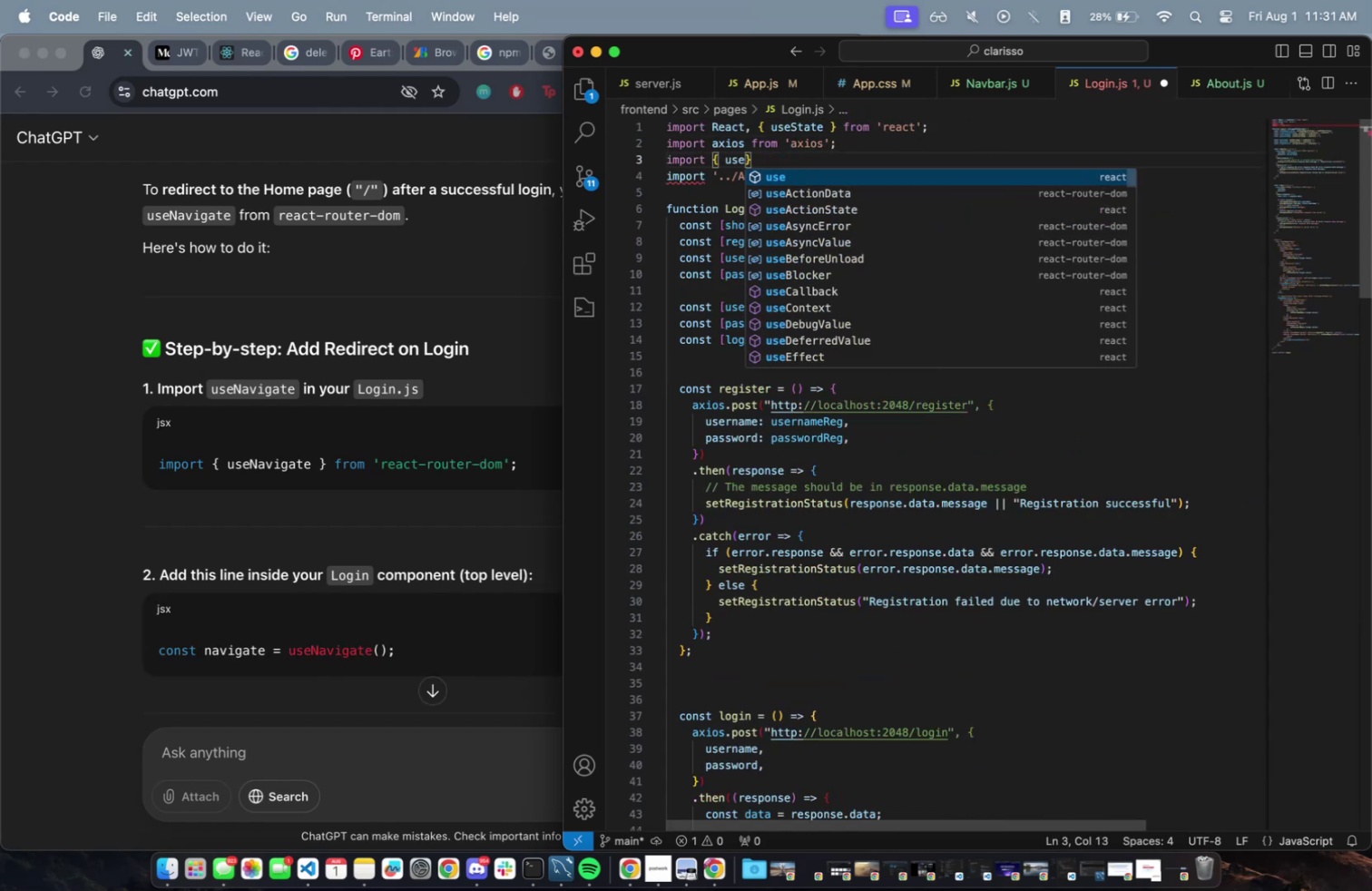 
key(Enter)
 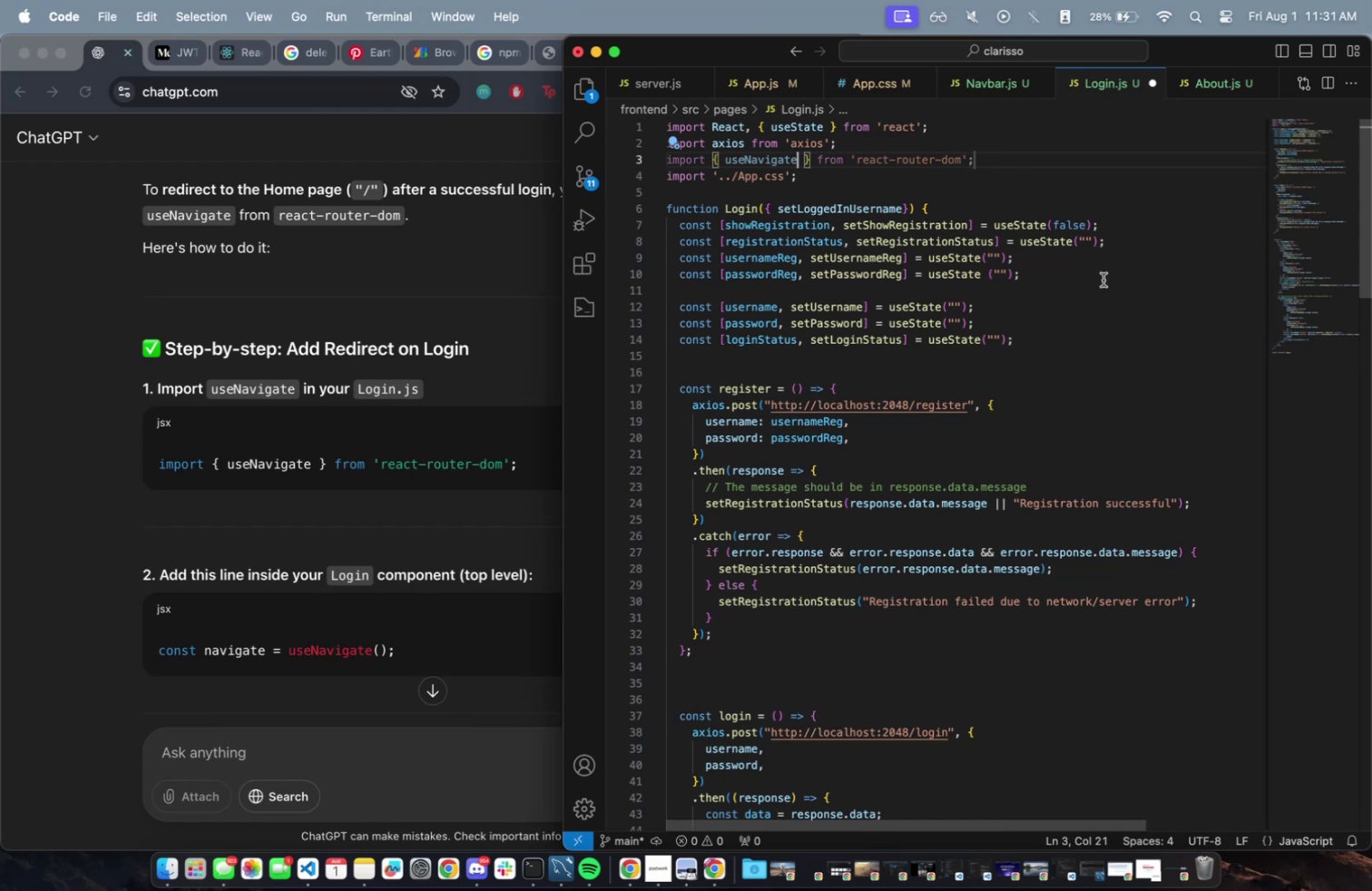 
wait(5.64)
 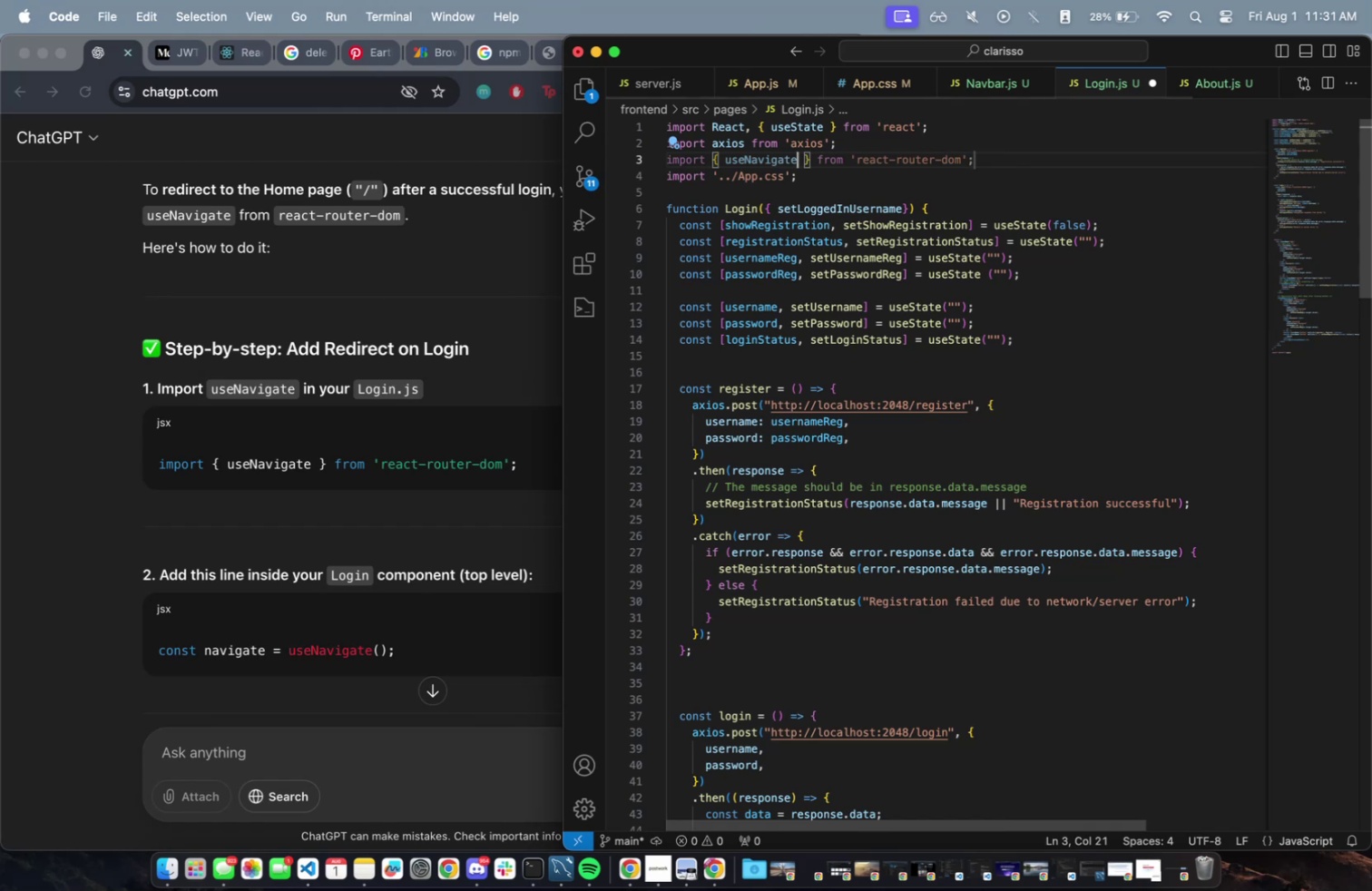 
scroll: coordinate [808, 483], scroll_direction: down, amount: 6.0
 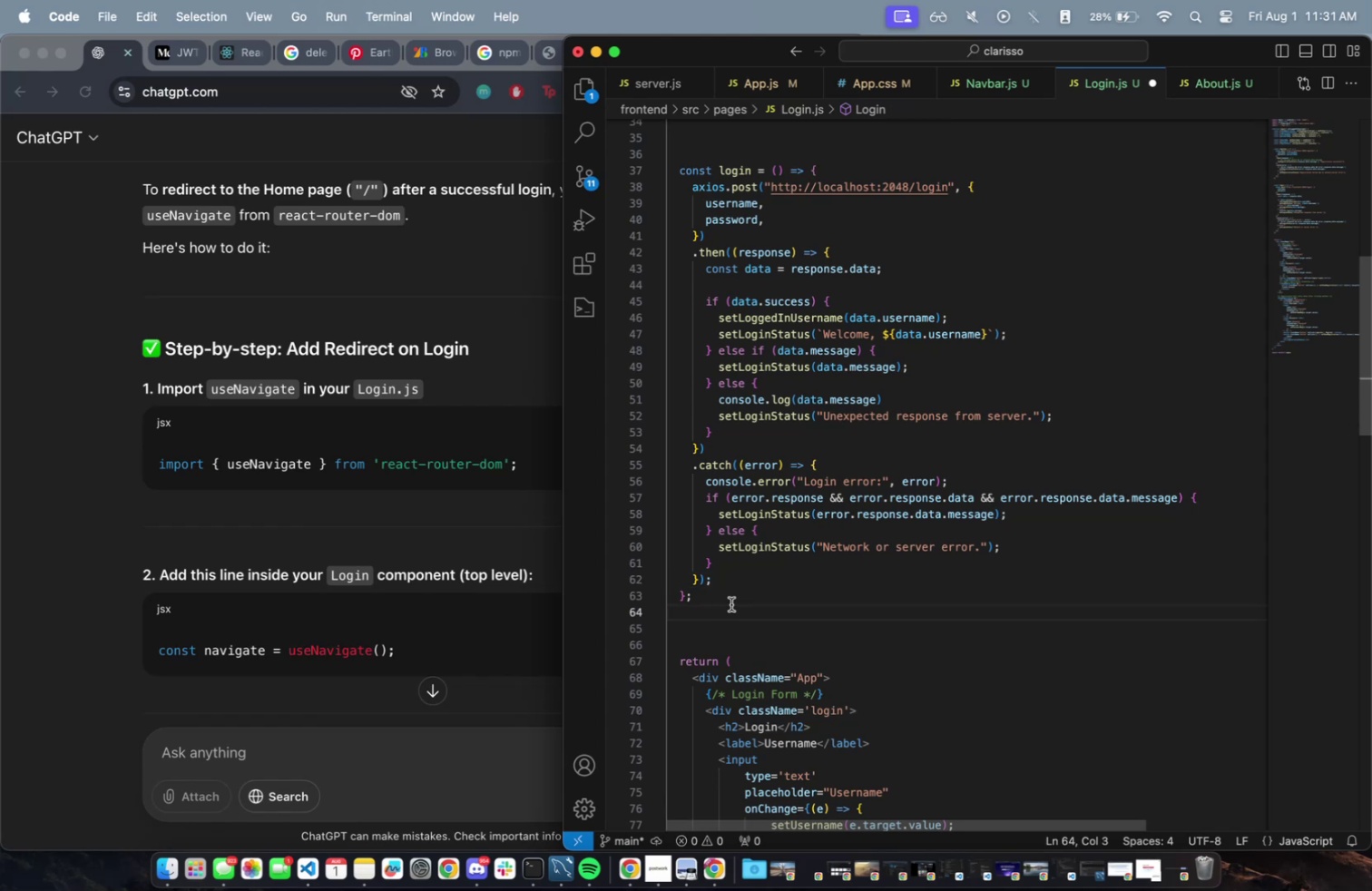 
wait(6.2)
 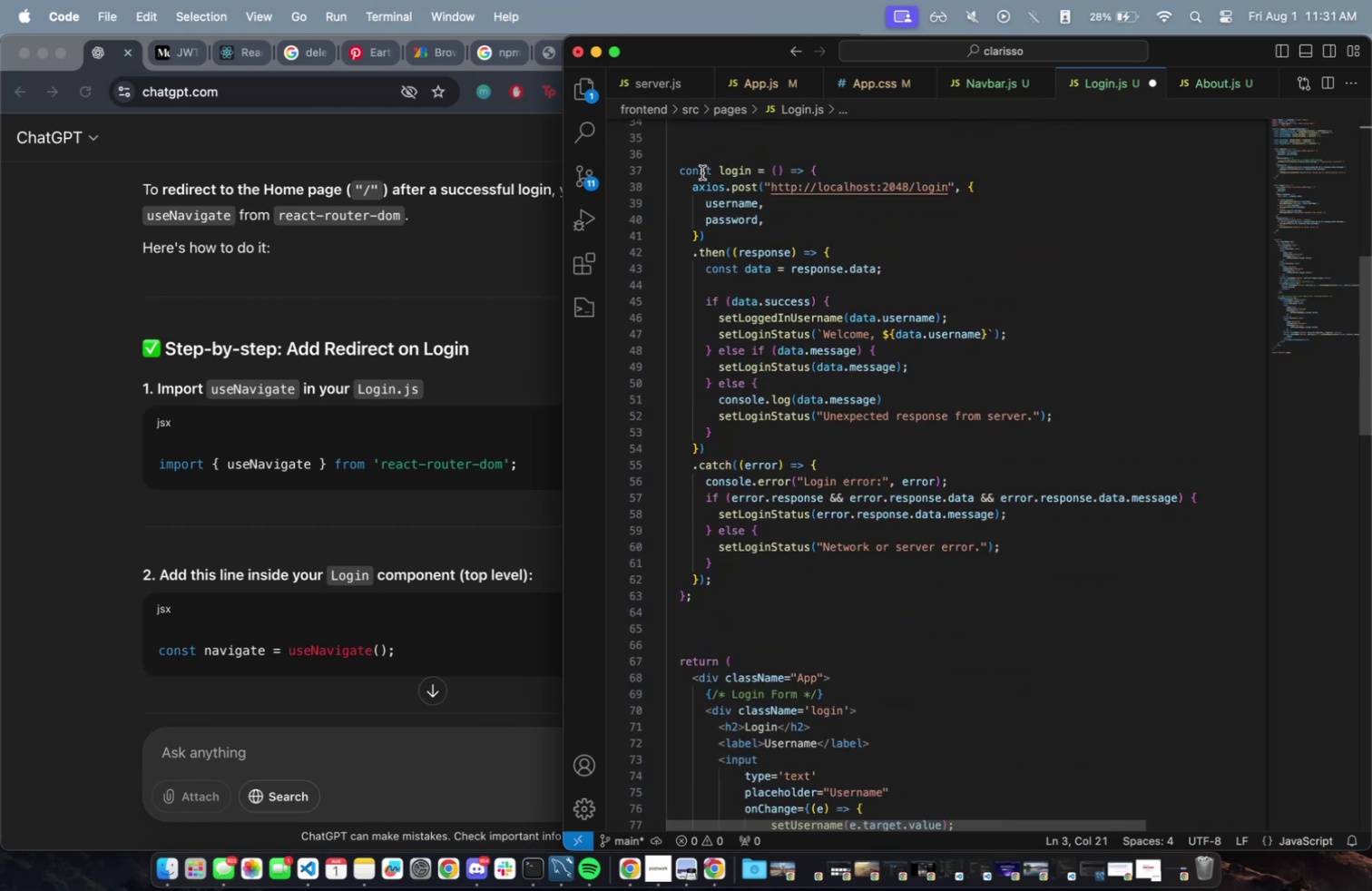 
left_click([728, 613])
 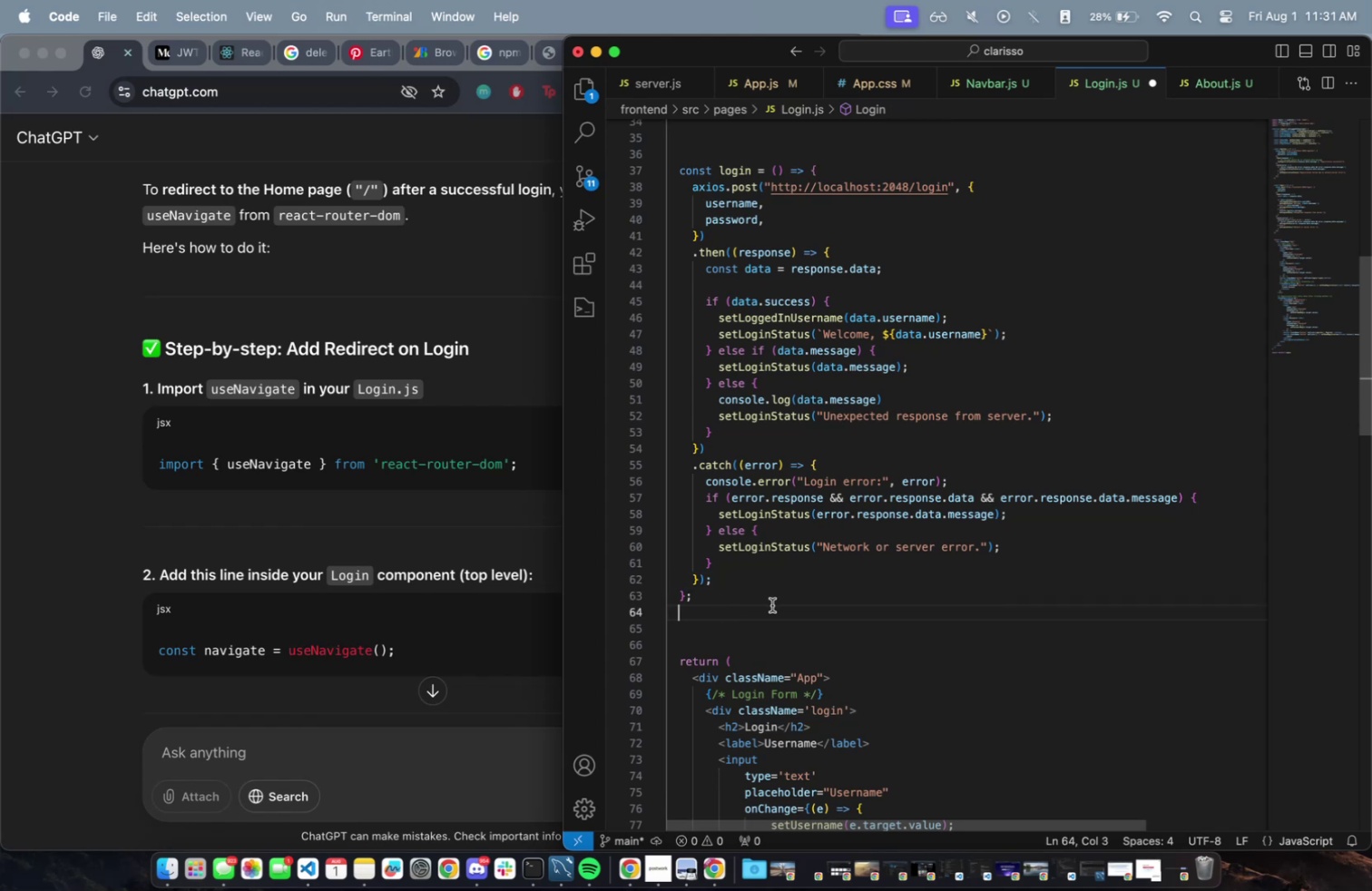 
key(ArrowDown)
 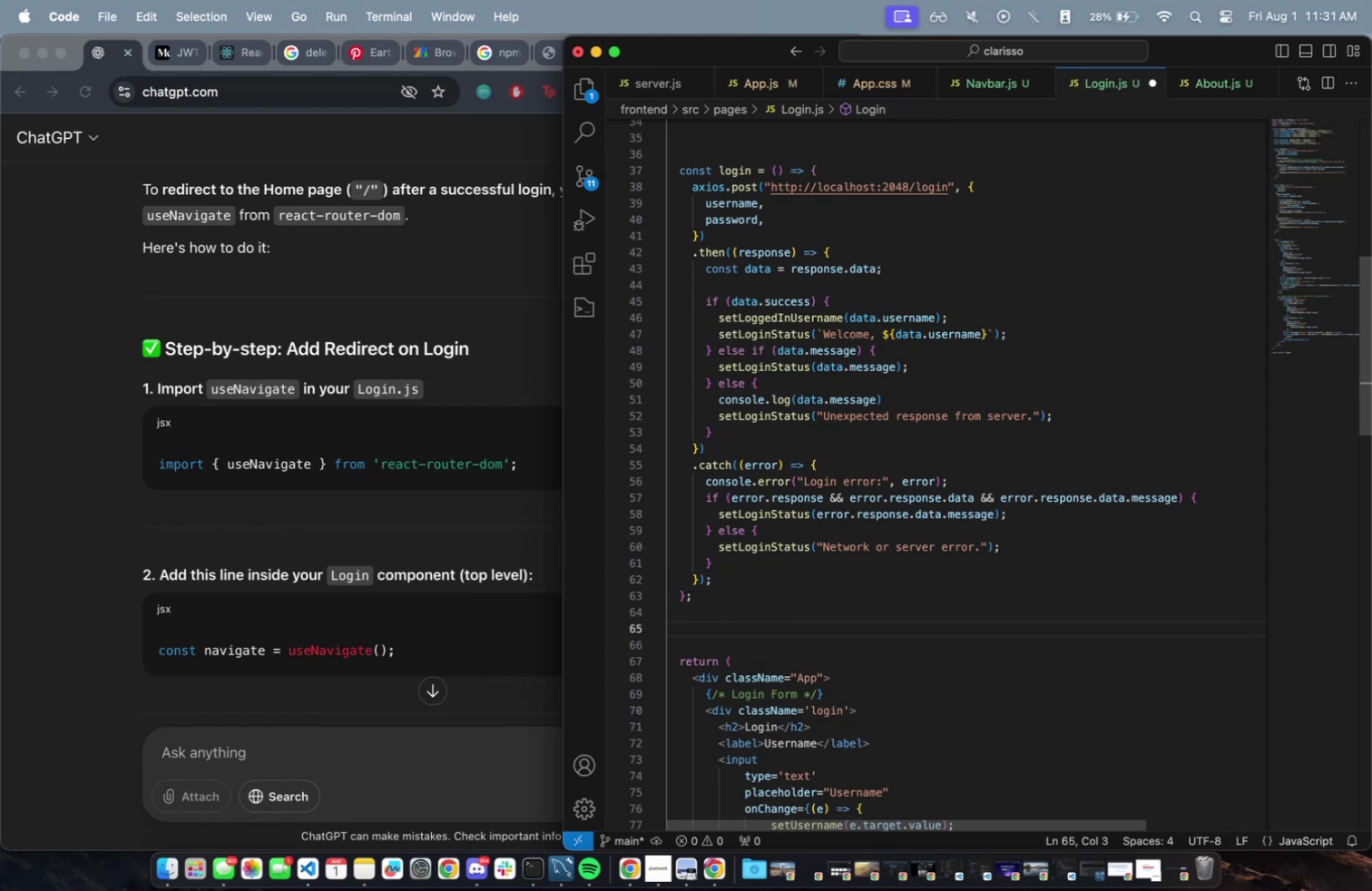 
type(const navigate = usen)
 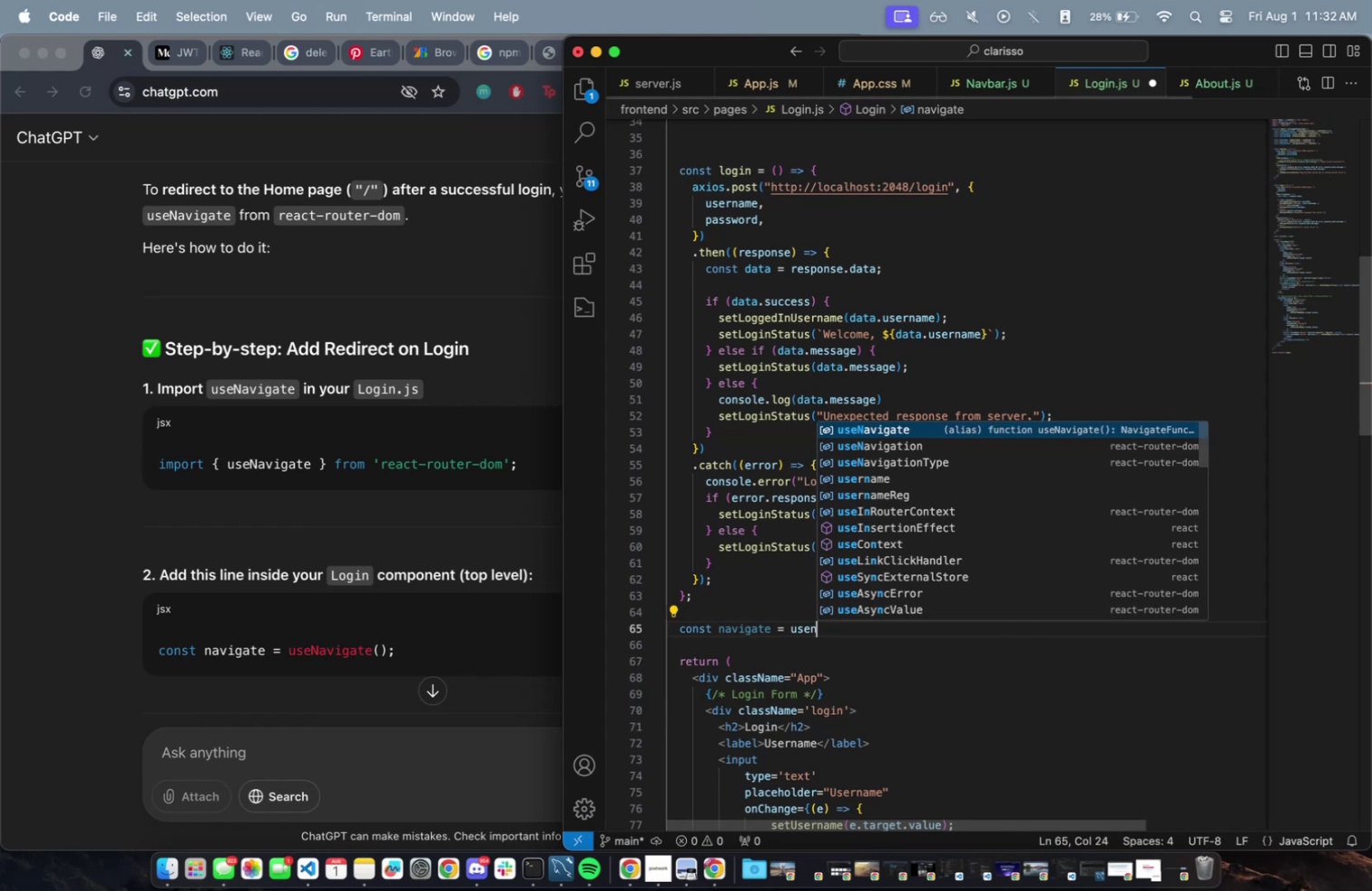 
key(Enter)
 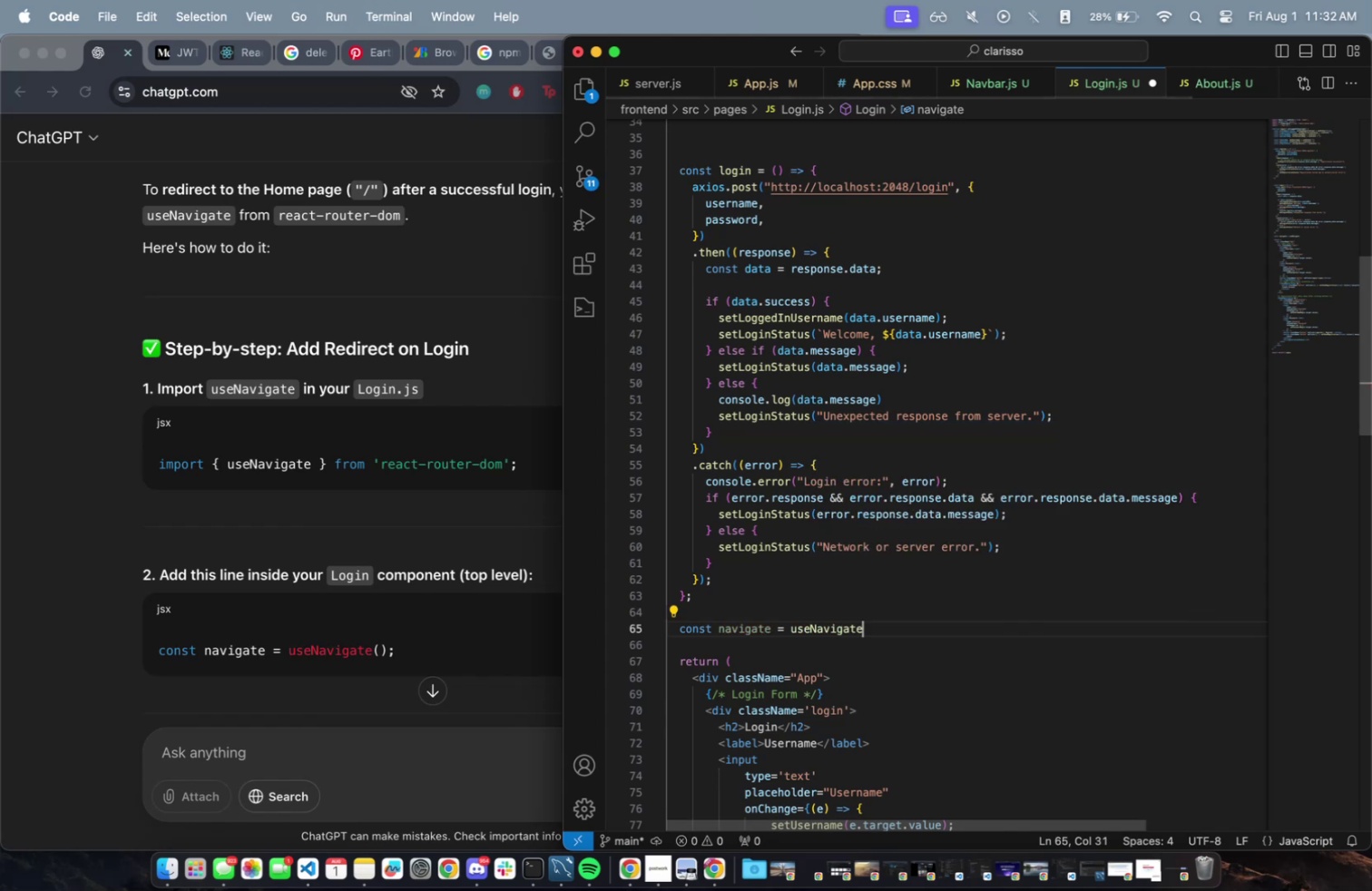 
type(();)
 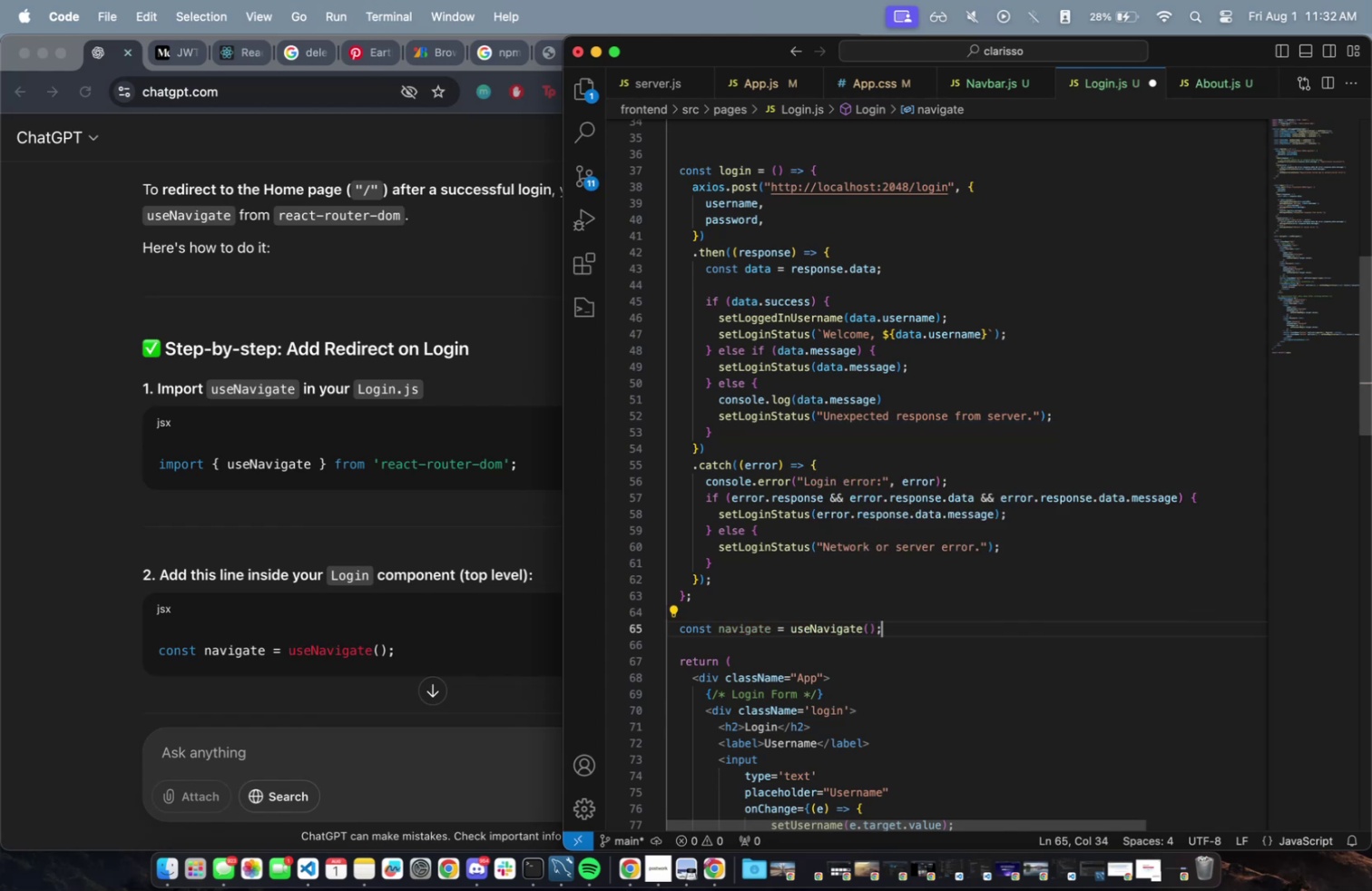 
key(Meta+CommandLeft)
 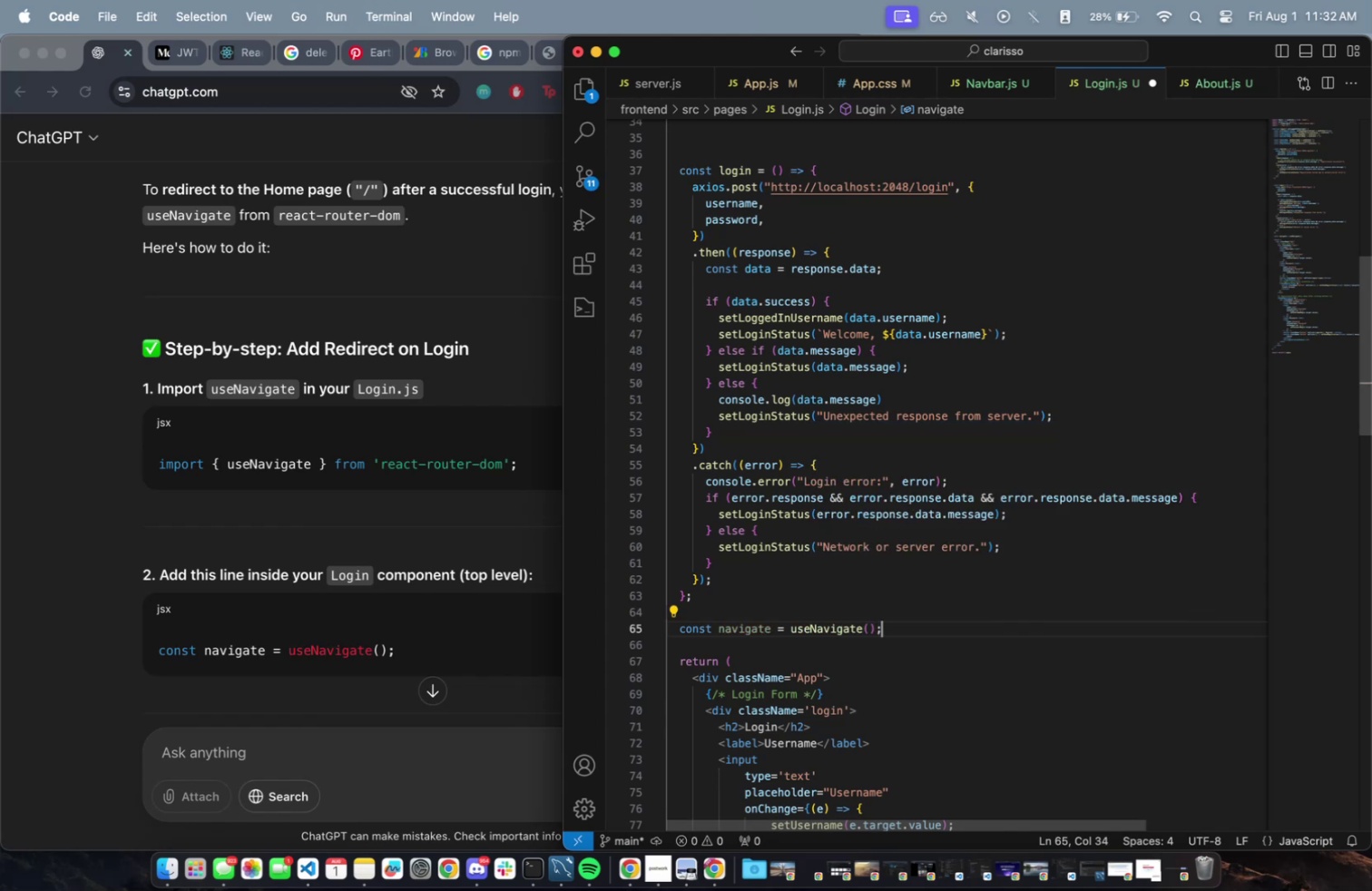 
key(Meta+S)
 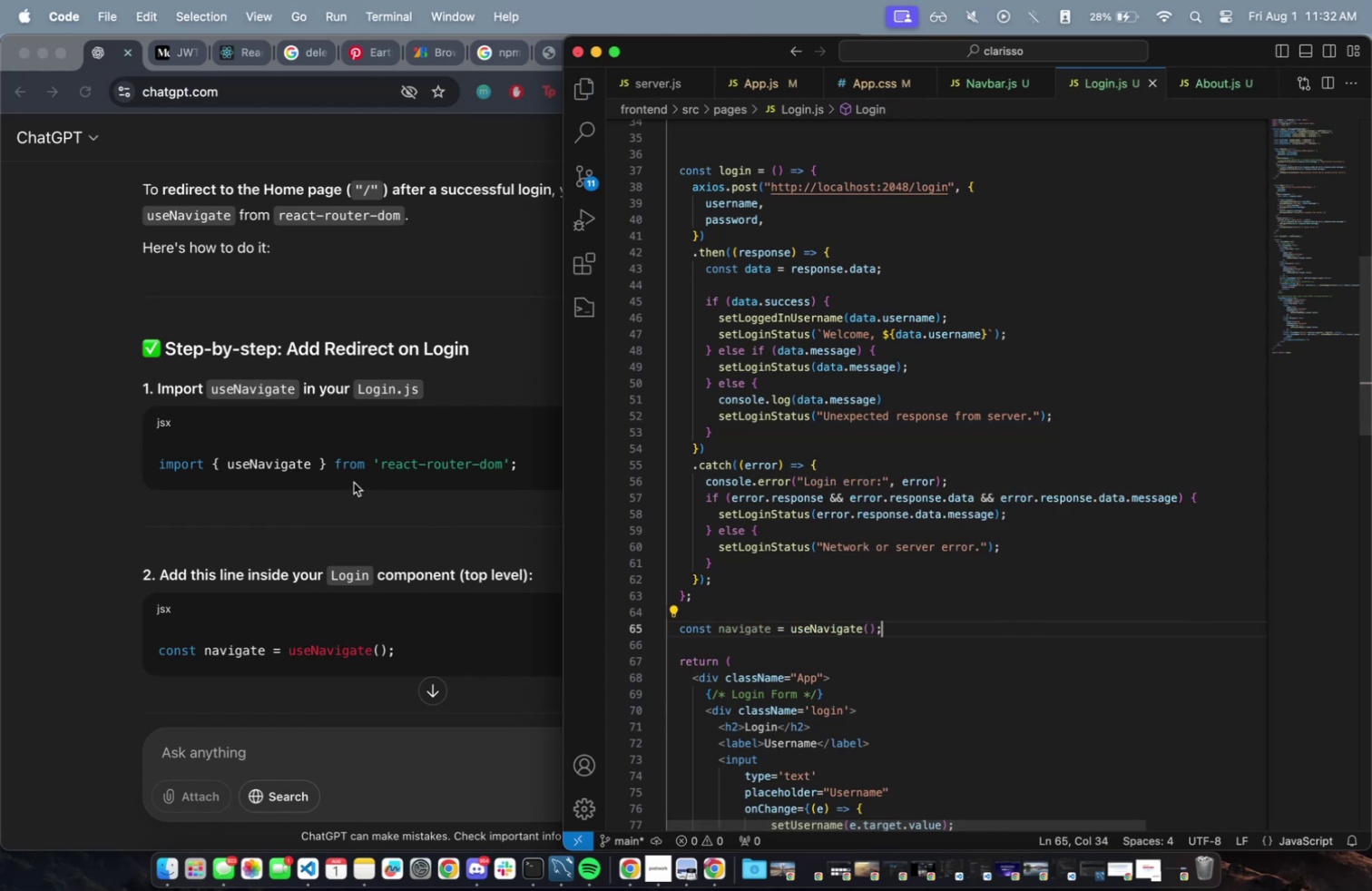 
scroll: coordinate [415, 504], scroll_direction: down, amount: 18.0
 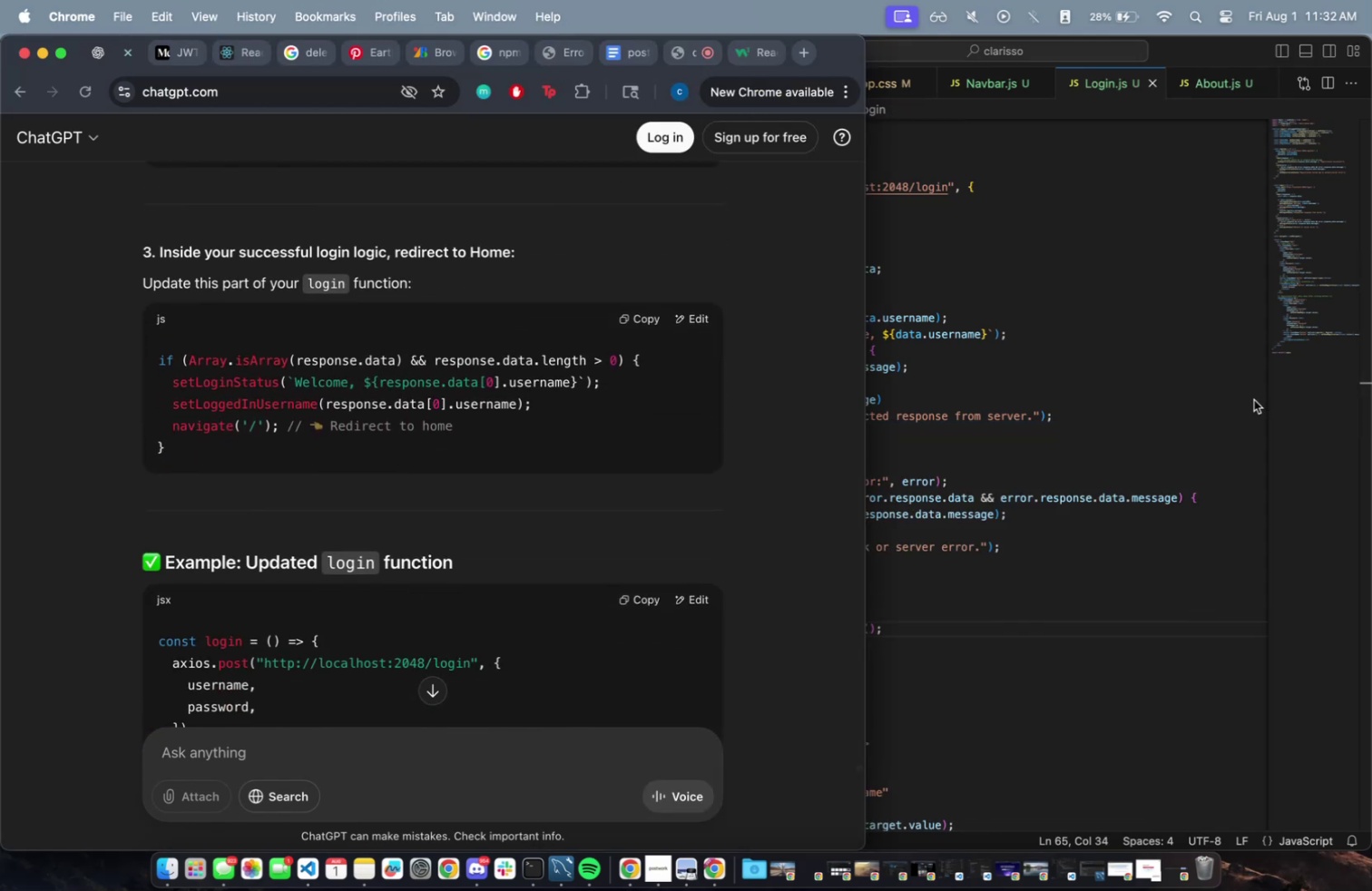 
scroll: coordinate [1135, 442], scroll_direction: up, amount: 5.0
 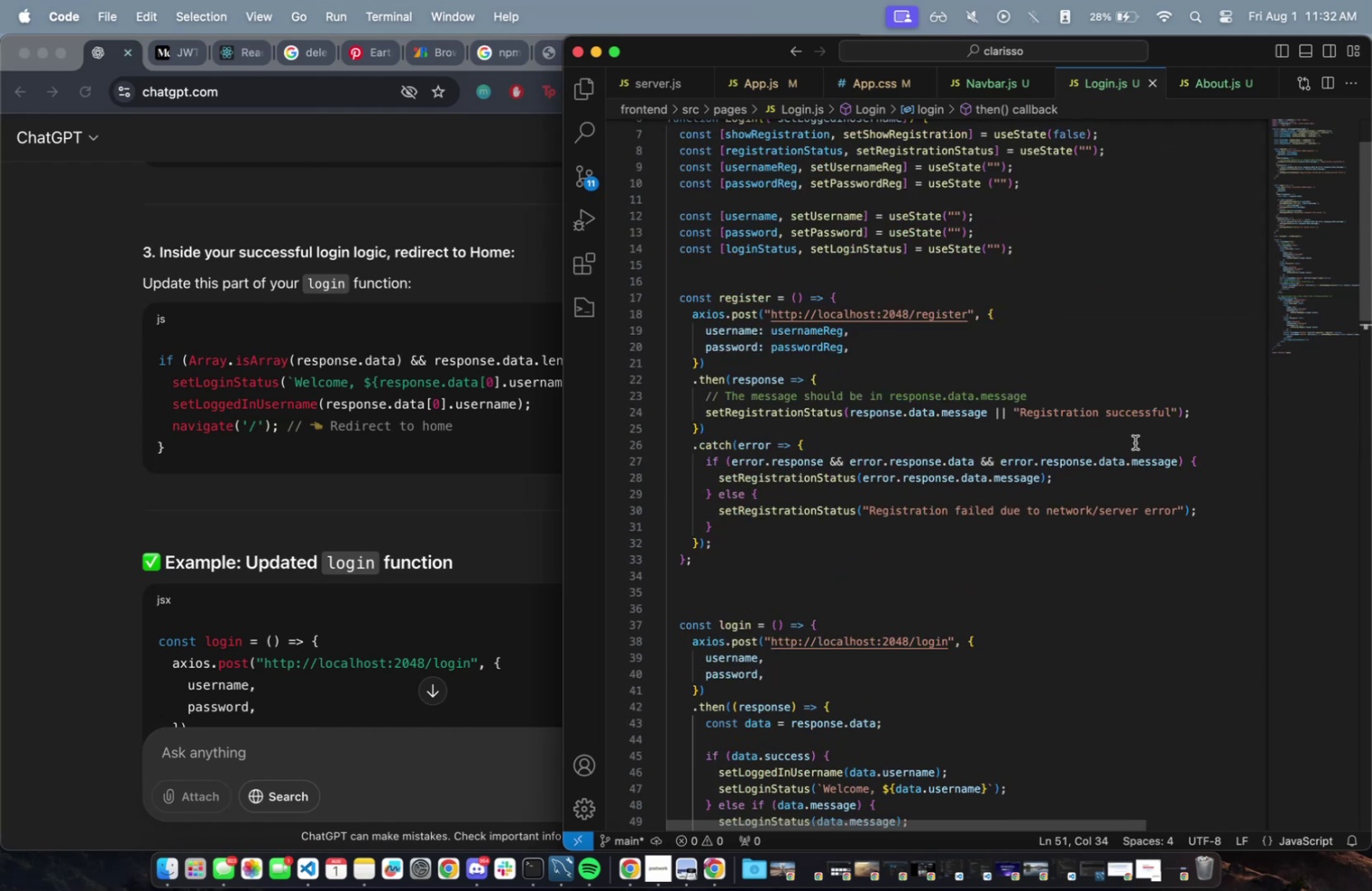 
scroll: coordinate [1135, 442], scroll_direction: down, amount: 2.0
 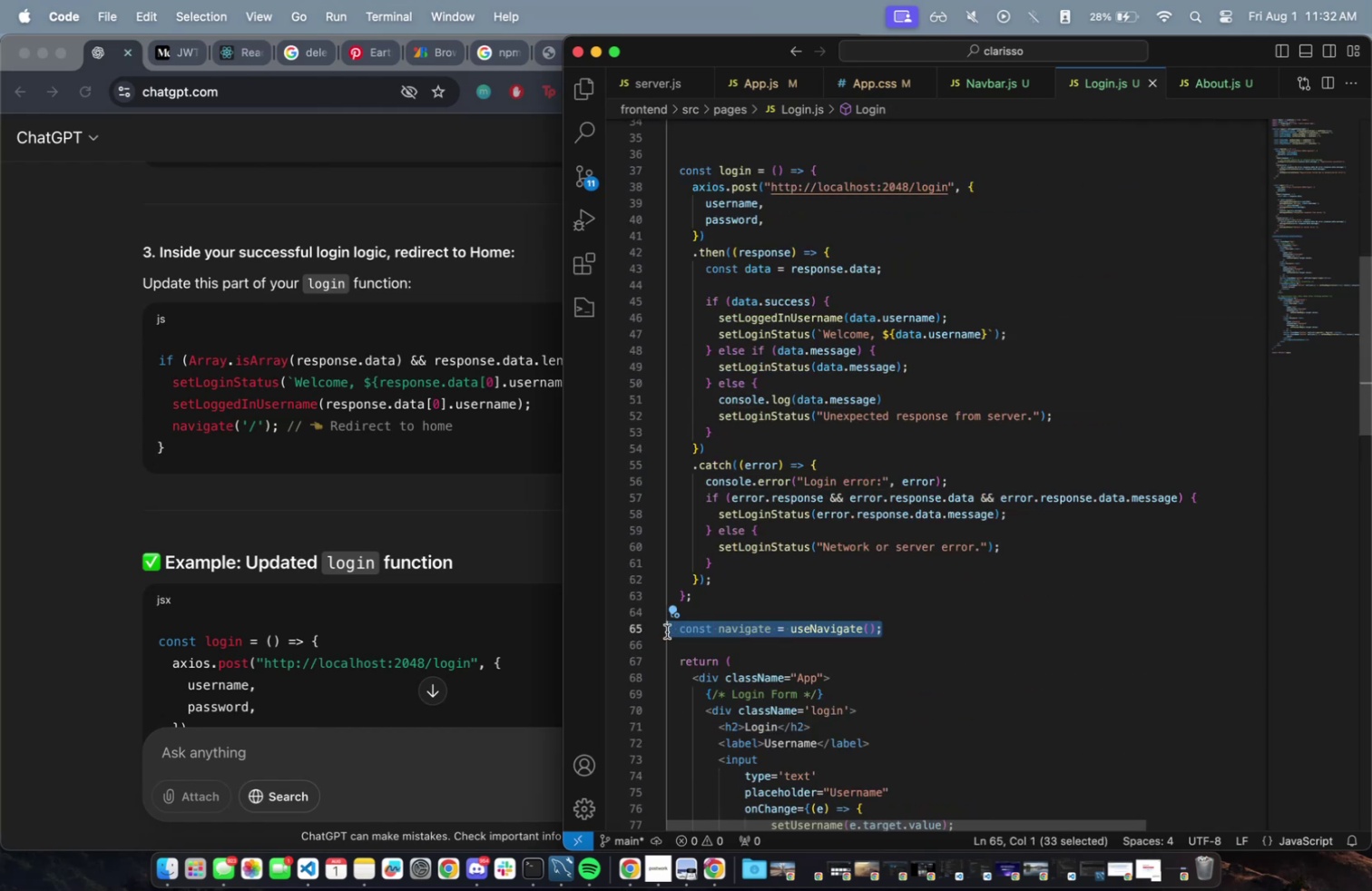 
key(Meta+CommandLeft)
 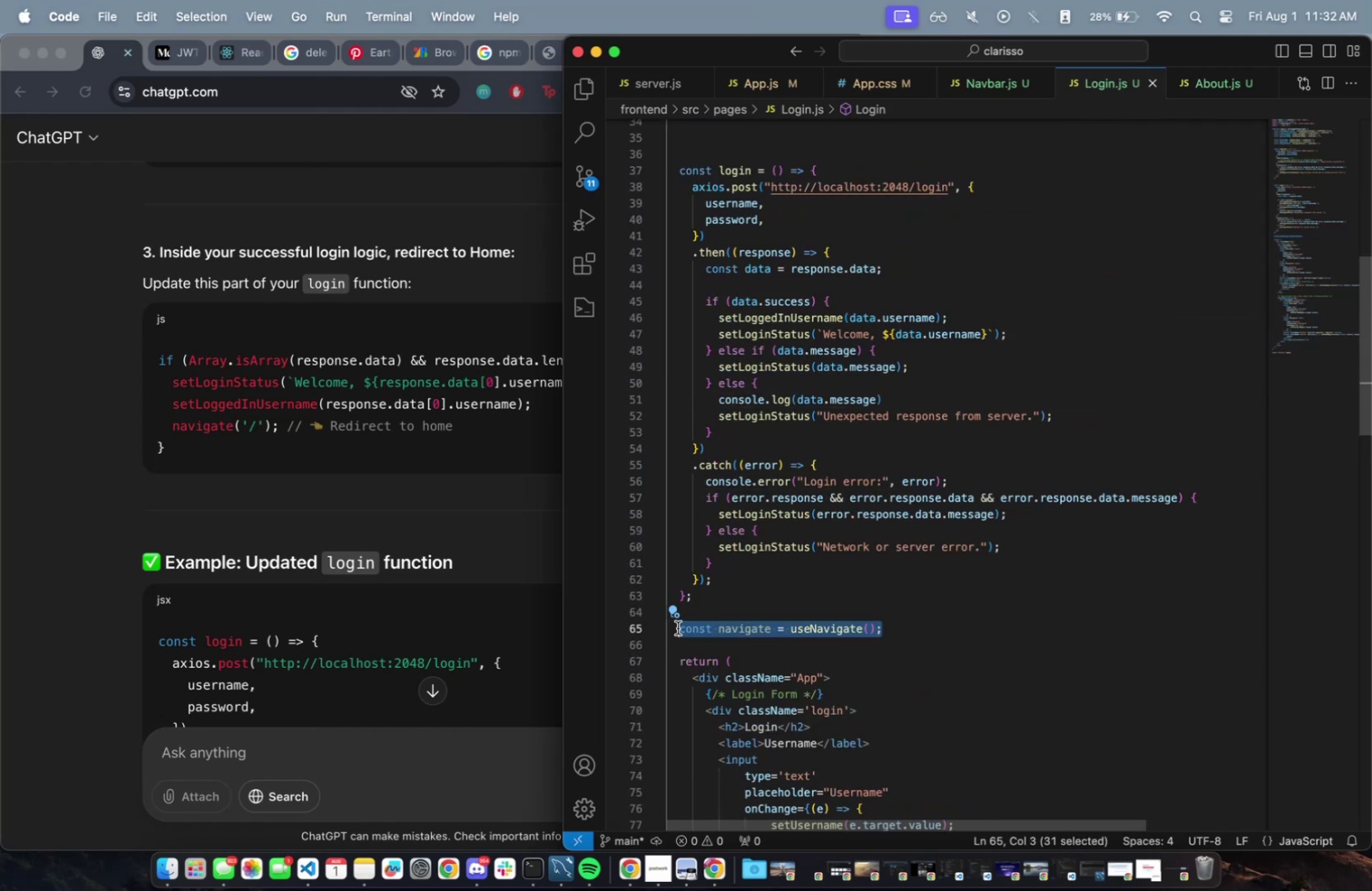 
key(Meta+C)
 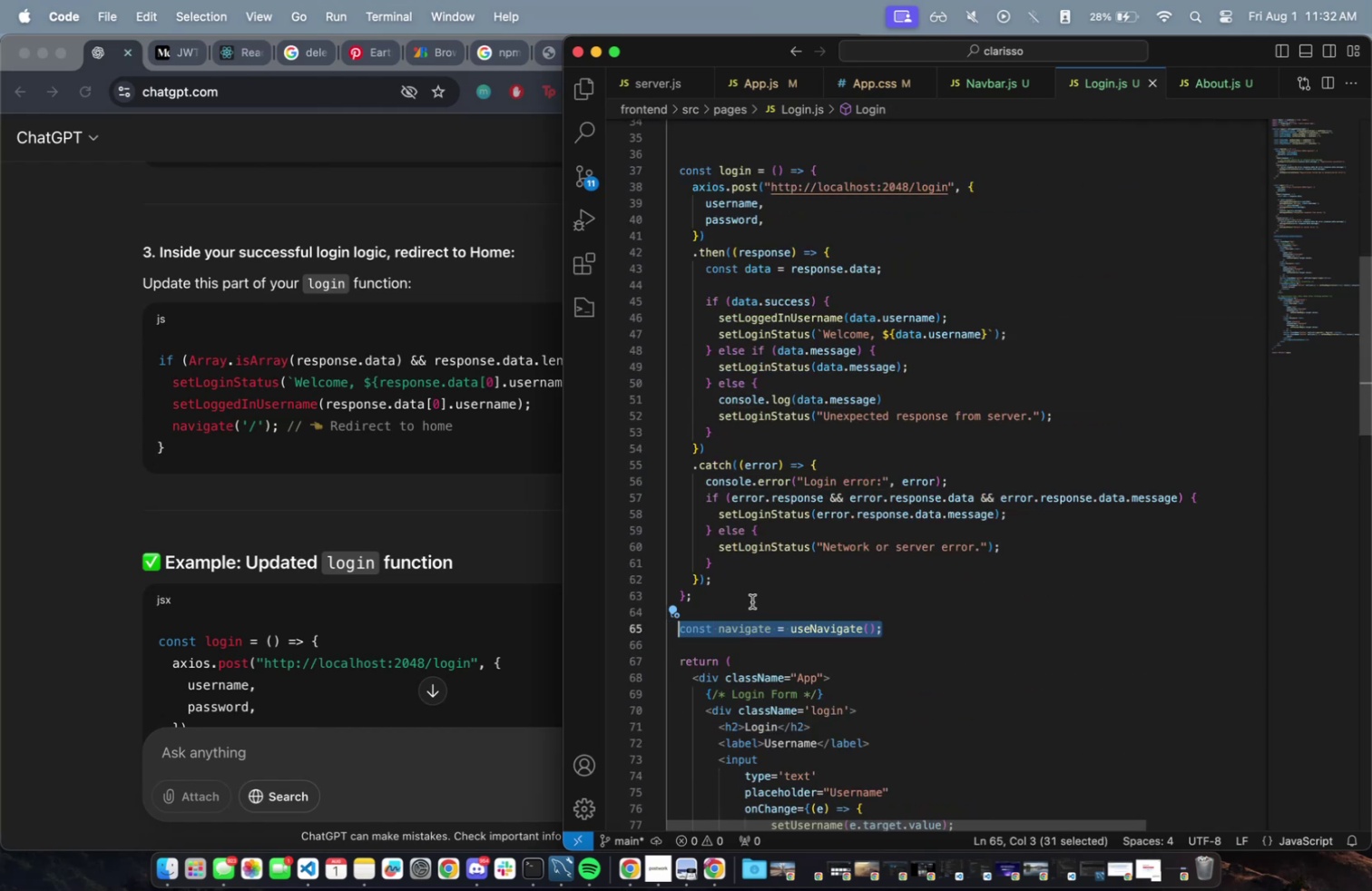 
key(Meta+X)
 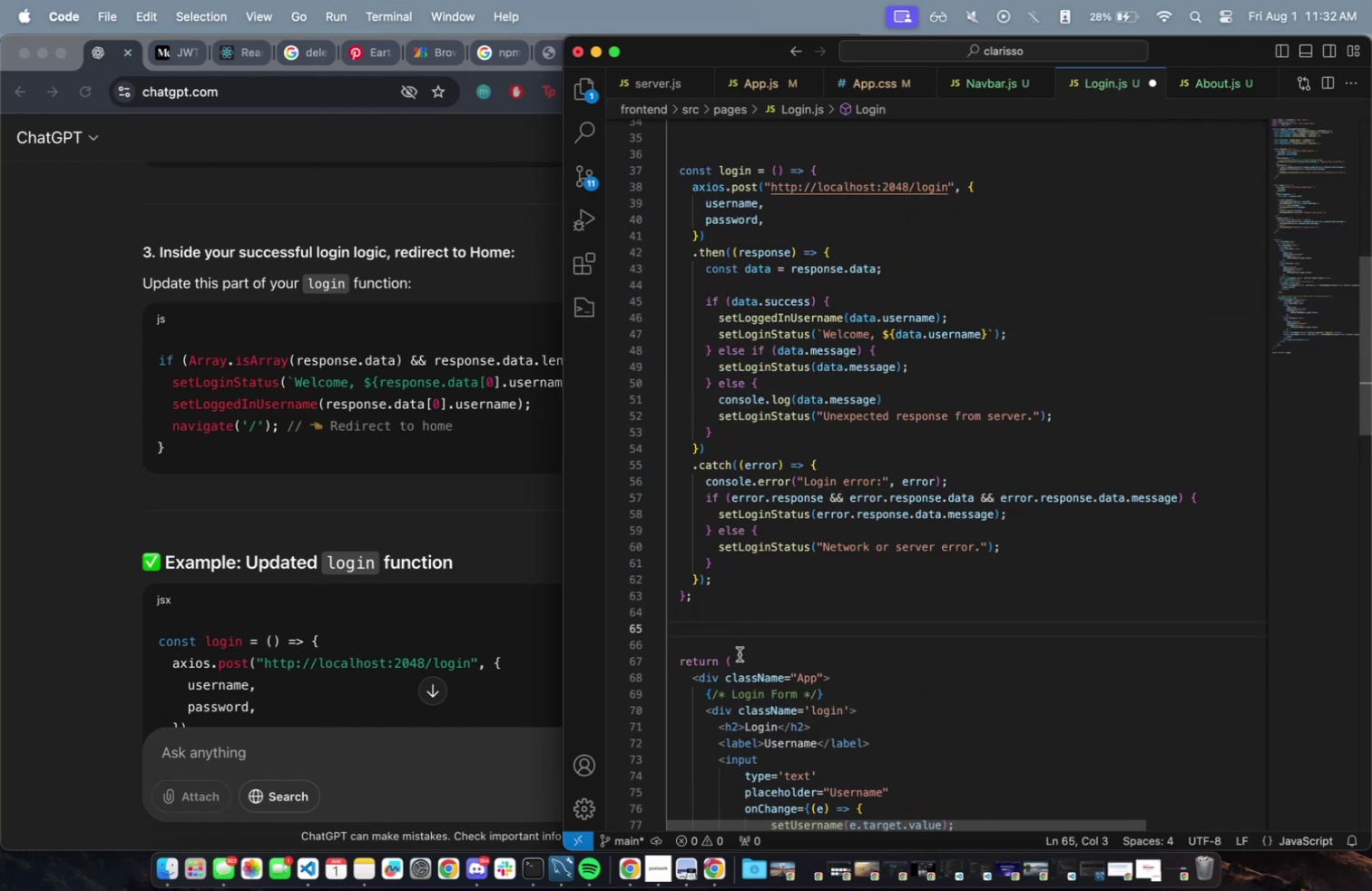 
key(Backspace)
 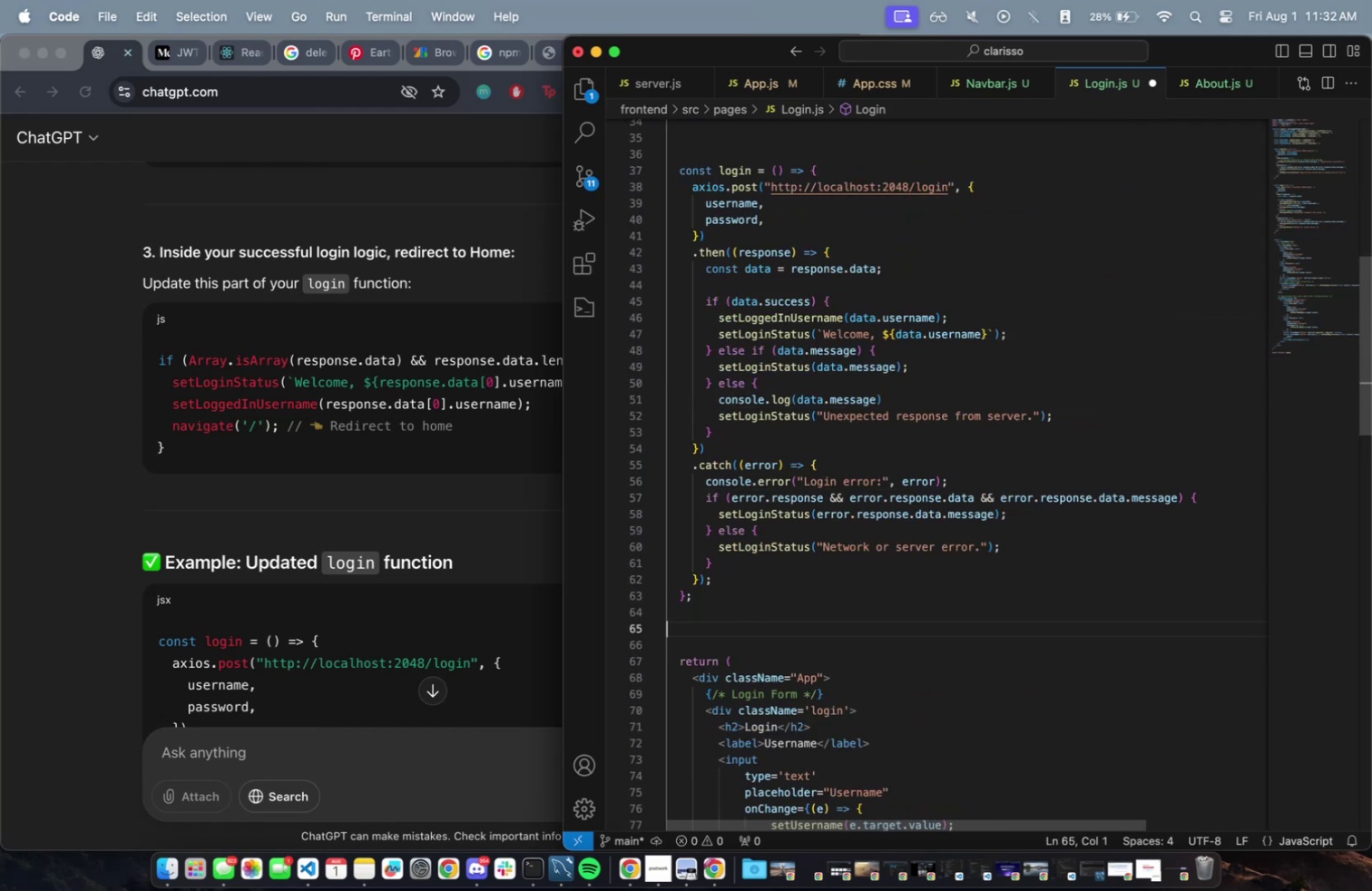 
key(Backspace)
 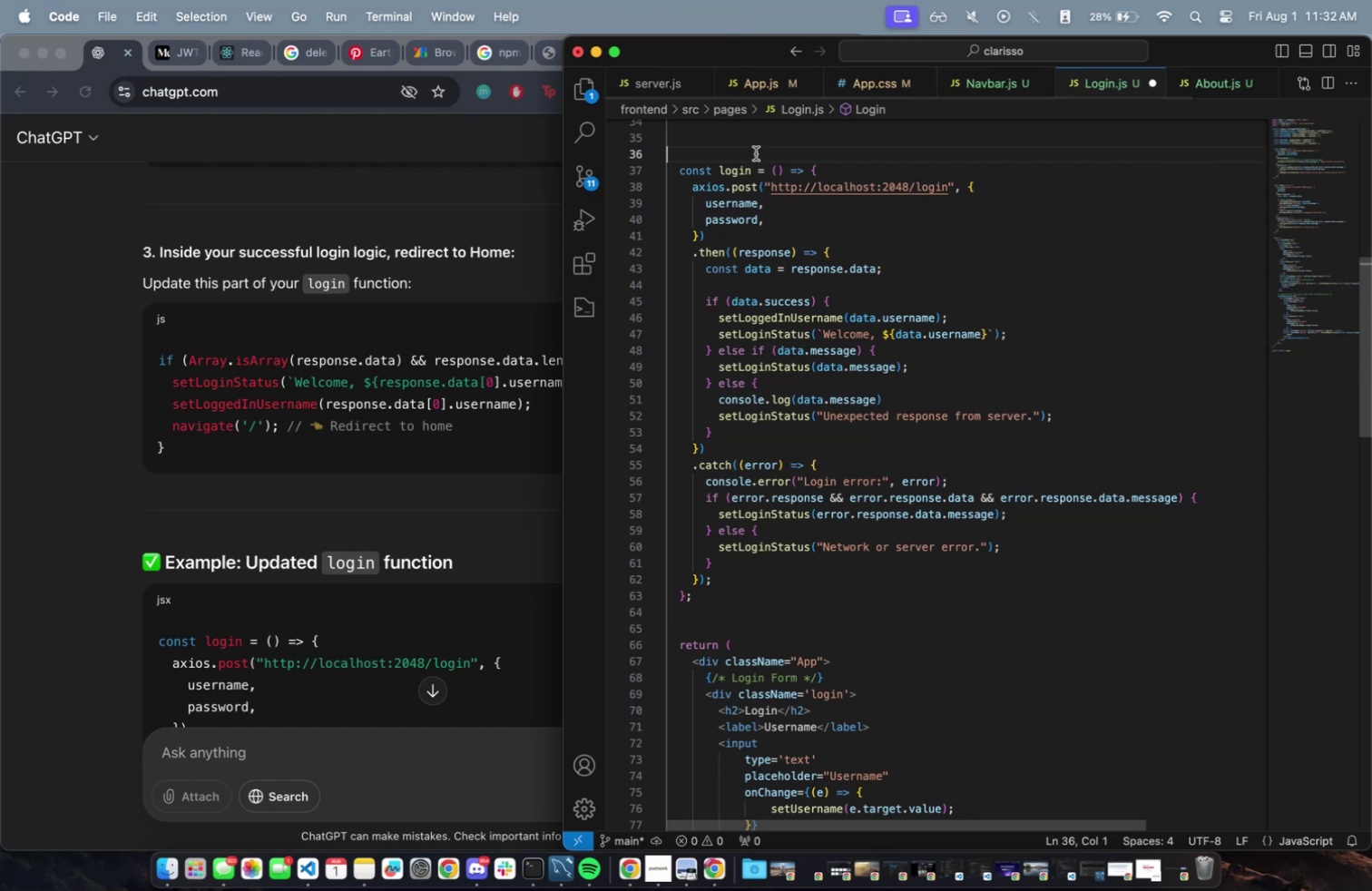 
scroll: coordinate [751, 240], scroll_direction: up, amount: 2.0
 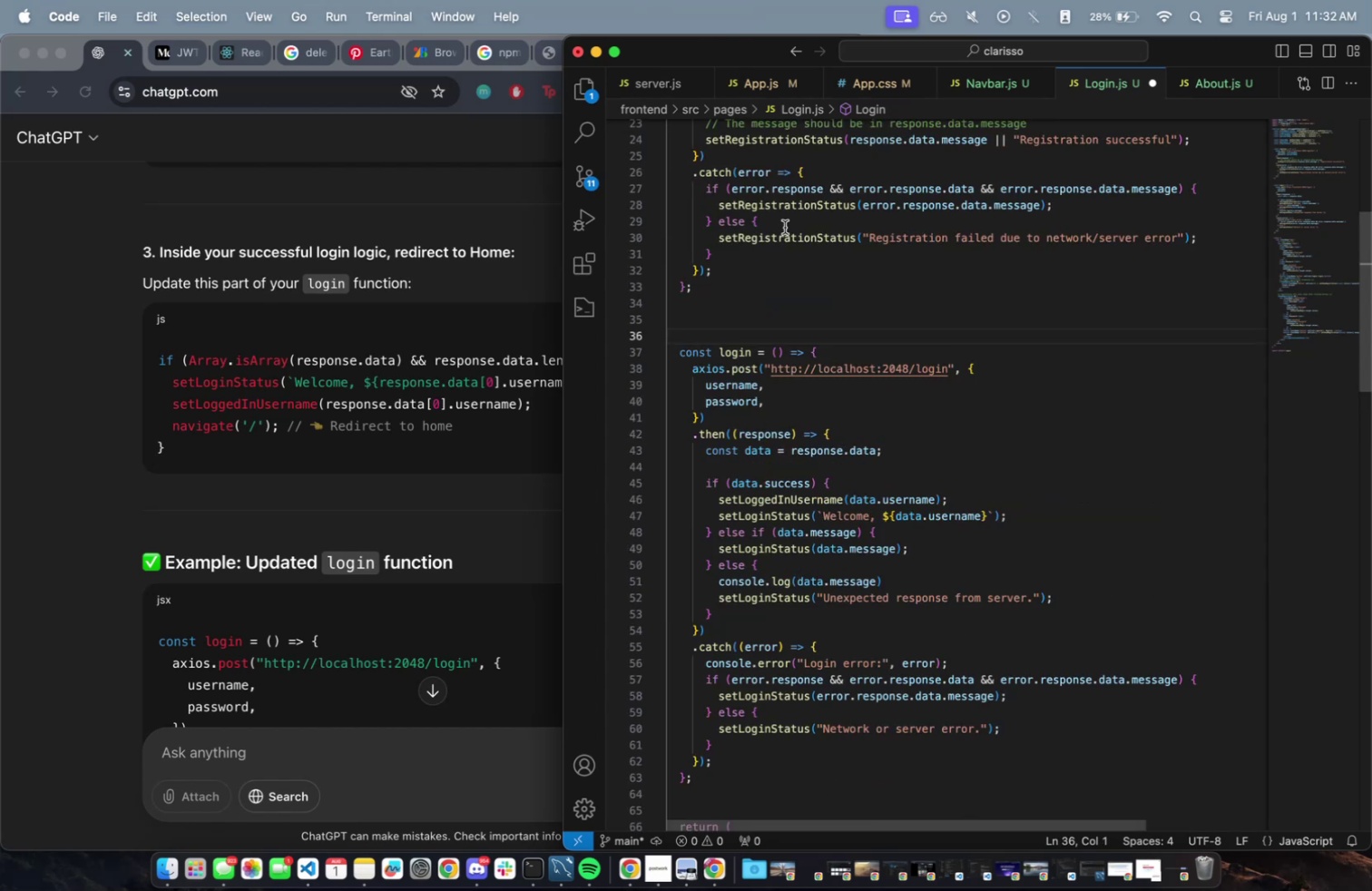 
key(ArrowUp)
 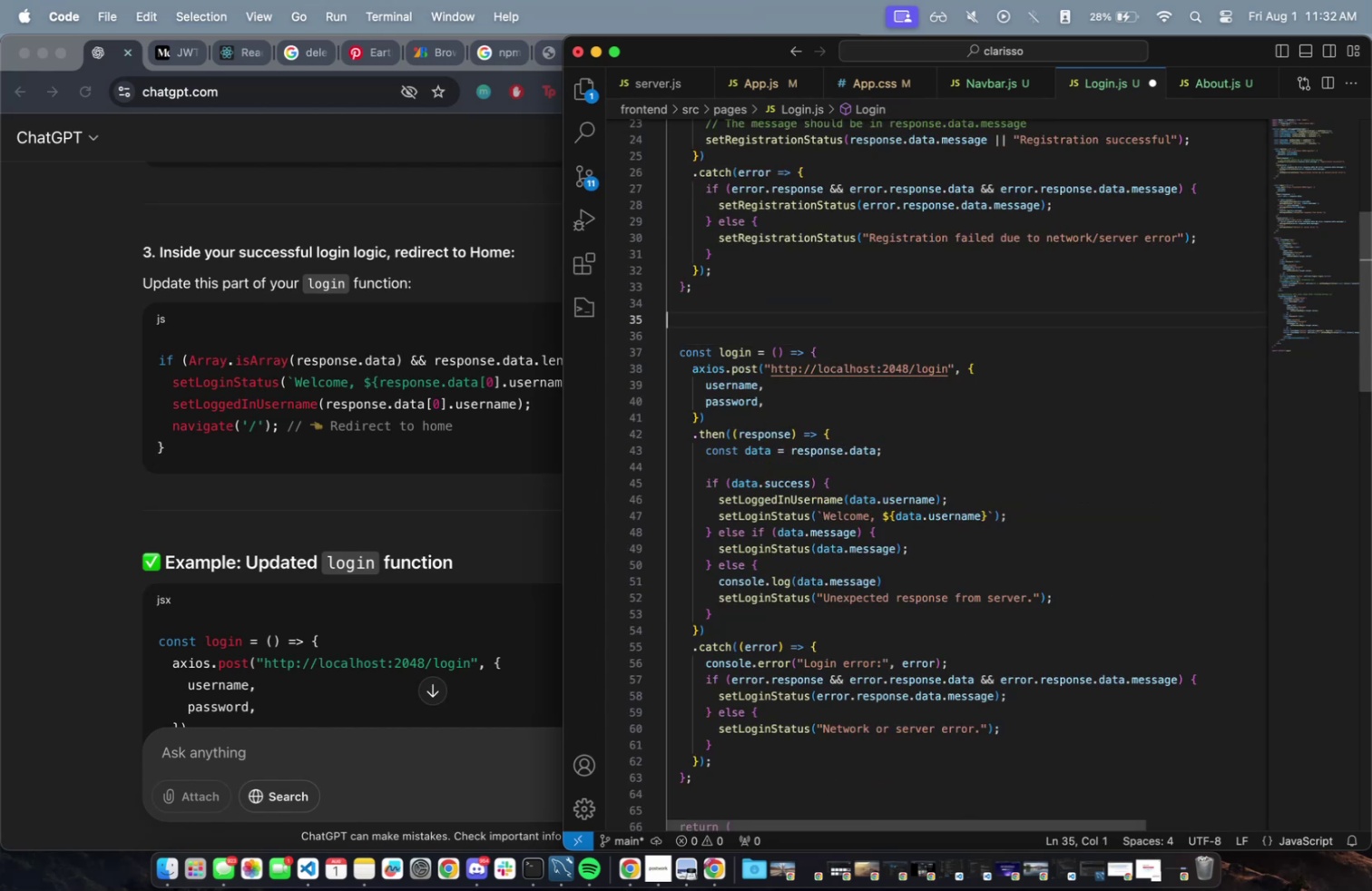 
key(Tab)
 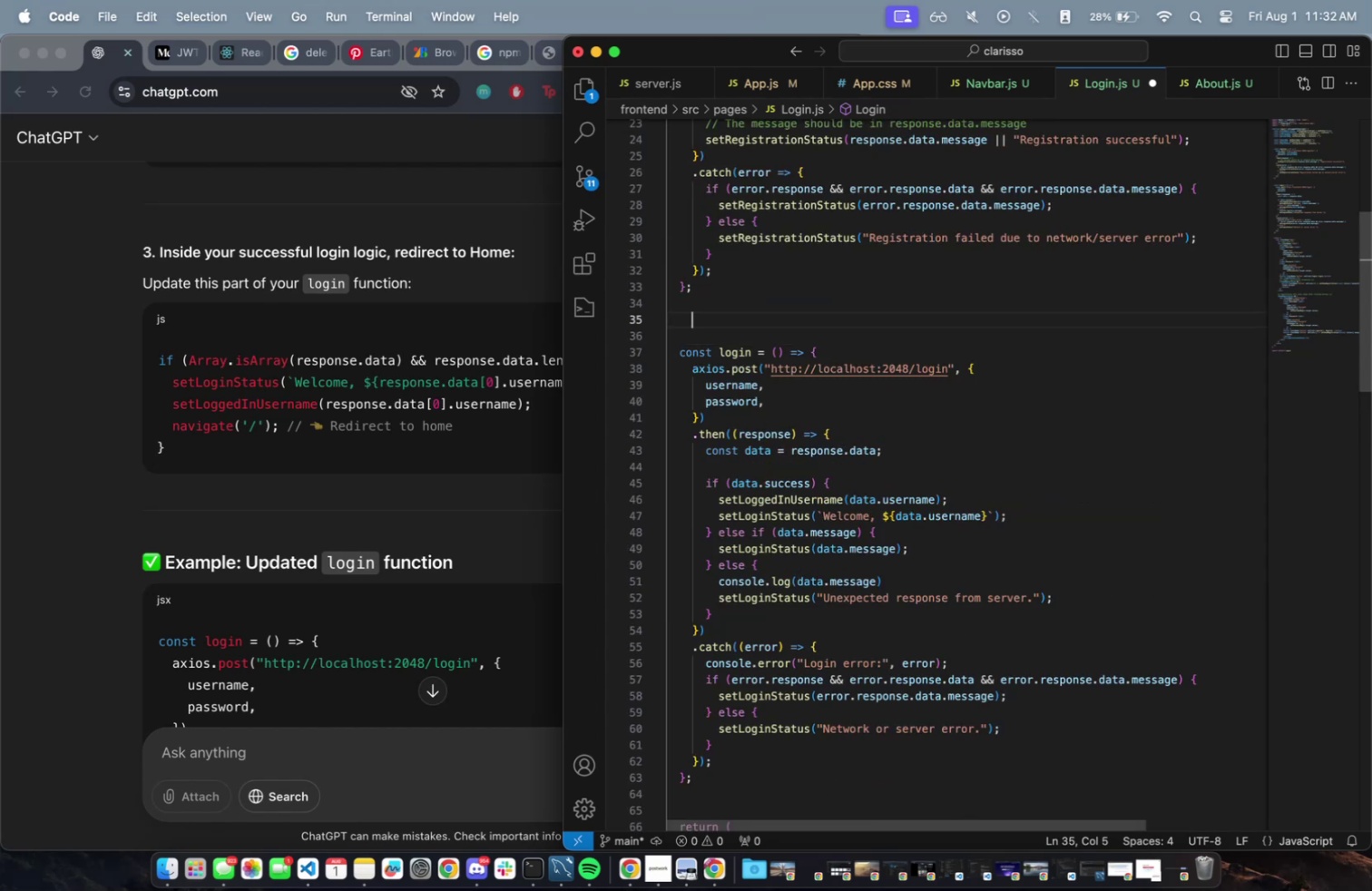 
key(Meta+CommandLeft)
 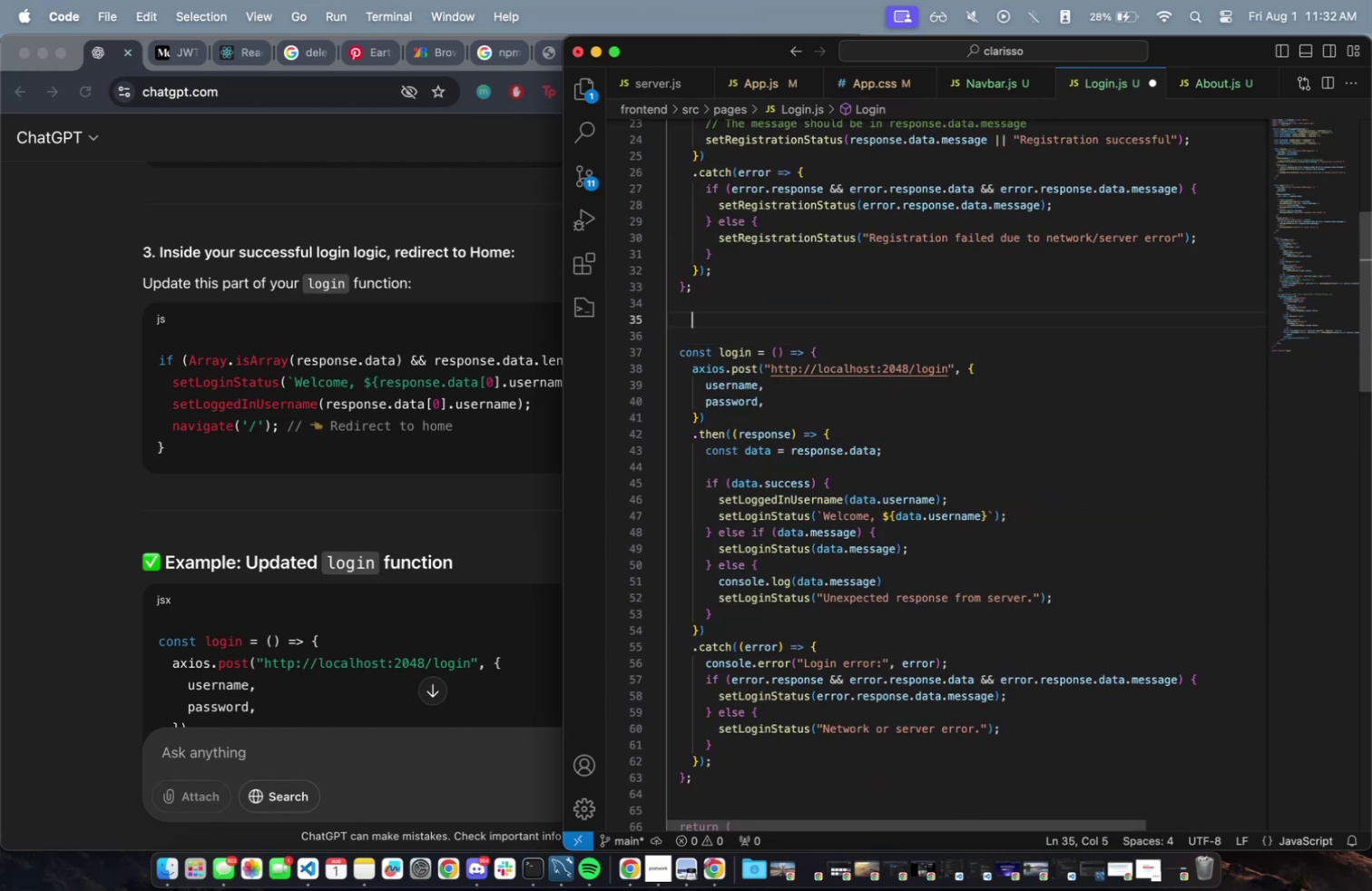 
key(Meta+V)
 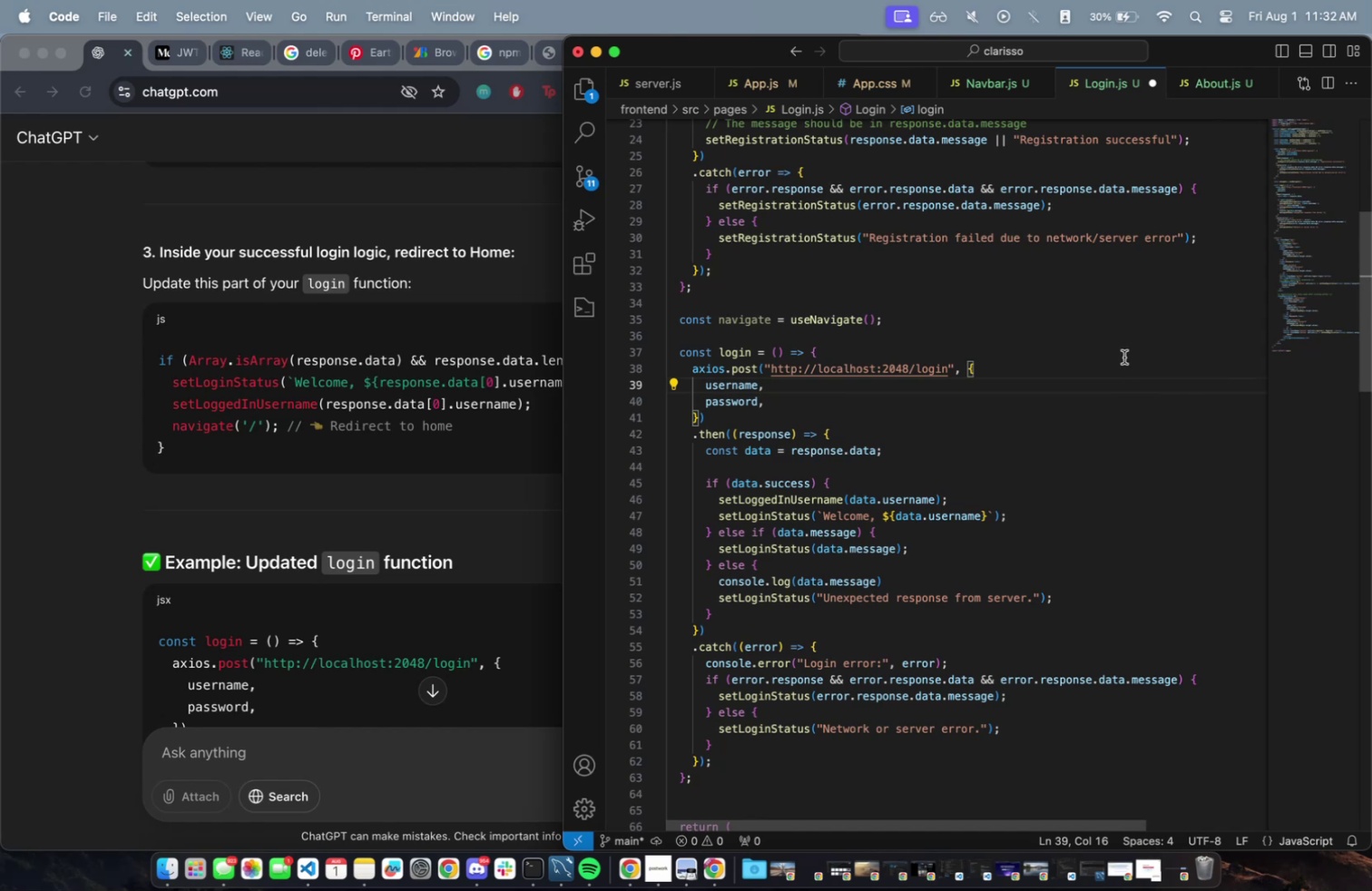 
wait(25.64)
 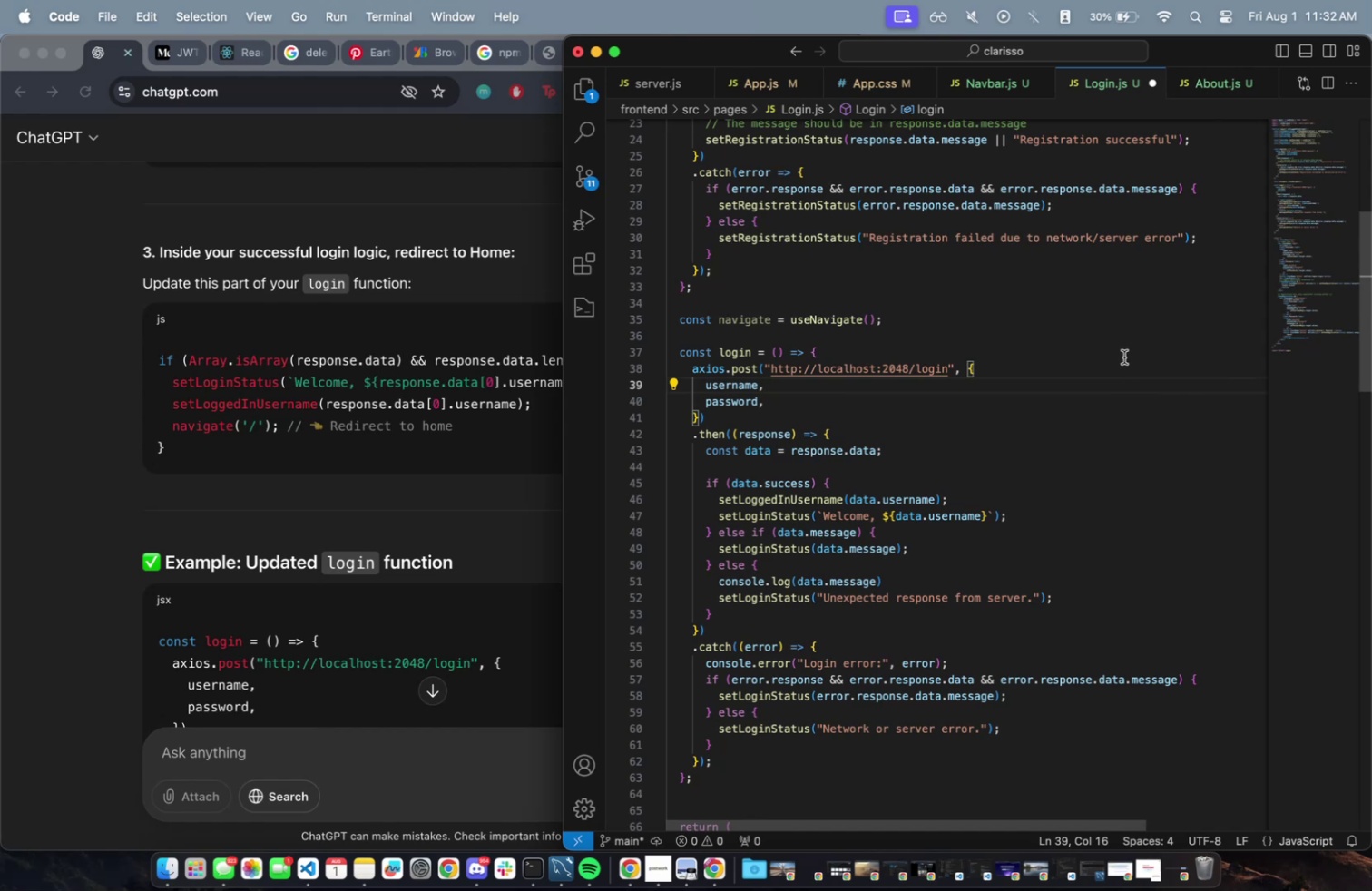 
scroll: coordinate [1123, 356], scroll_direction: down, amount: 7.0
 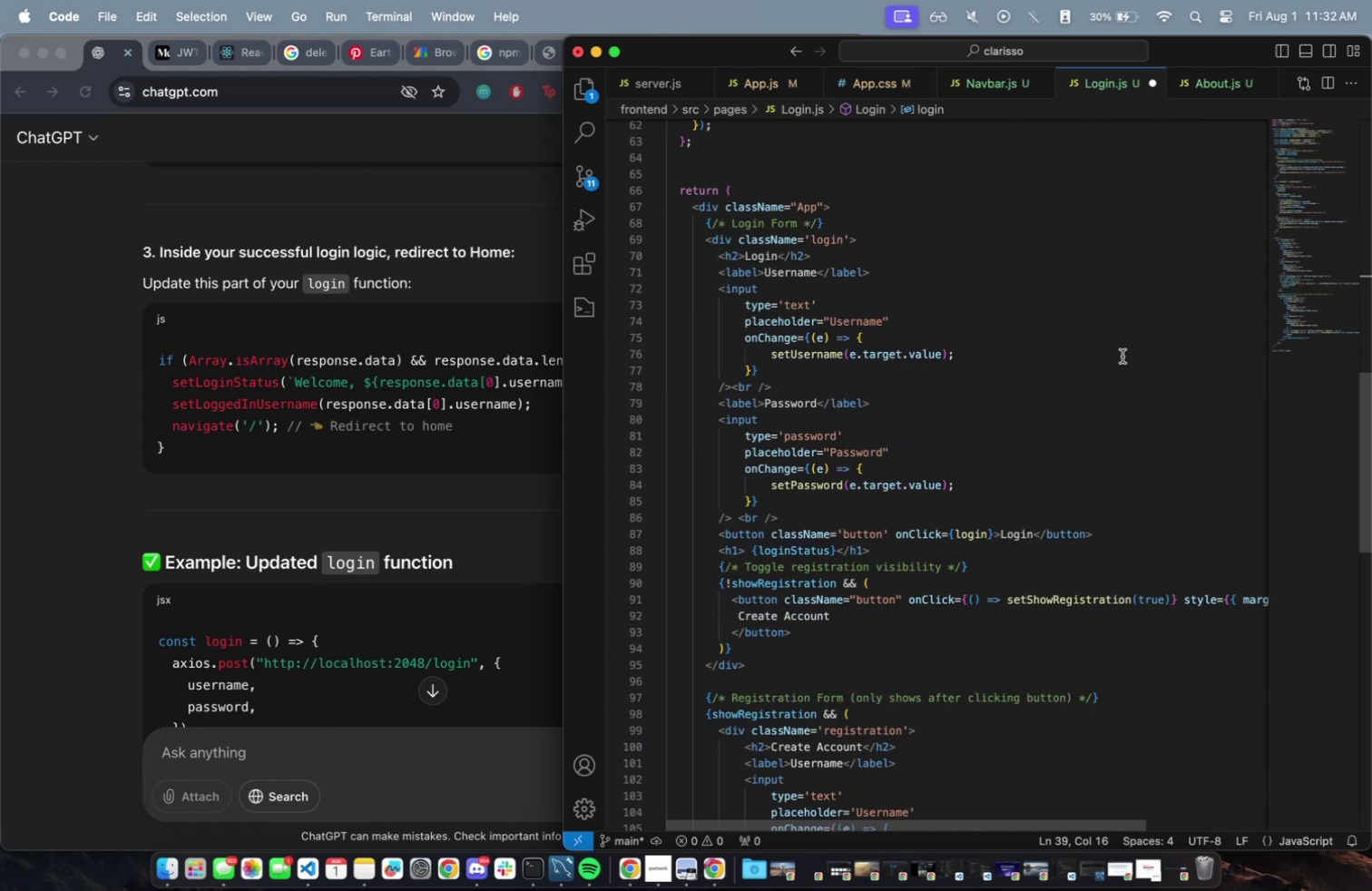 
scroll: coordinate [1120, 353], scroll_direction: up, amount: 14.0
 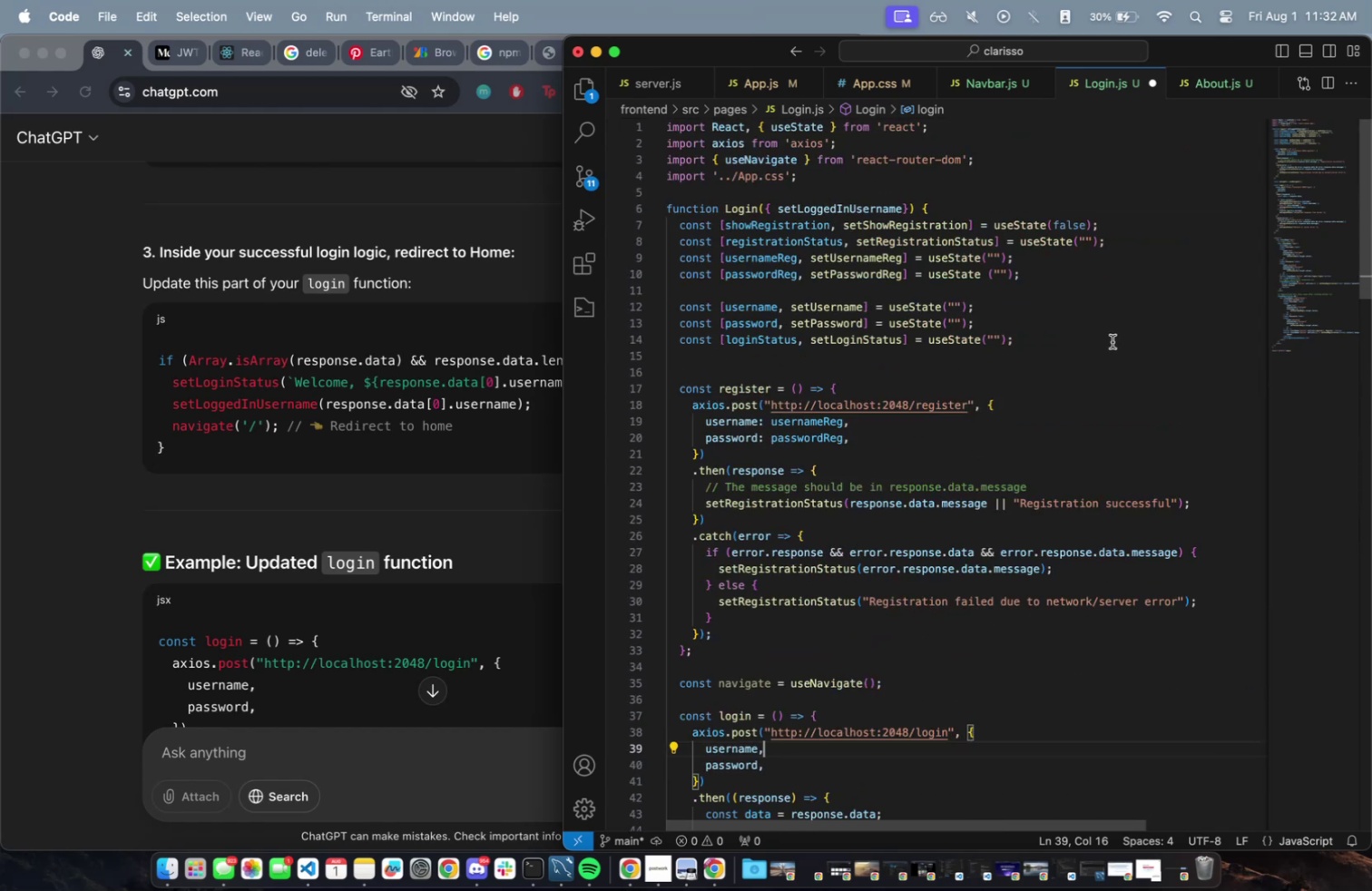 
scroll: coordinate [1106, 299], scroll_direction: down, amount: 5.0
 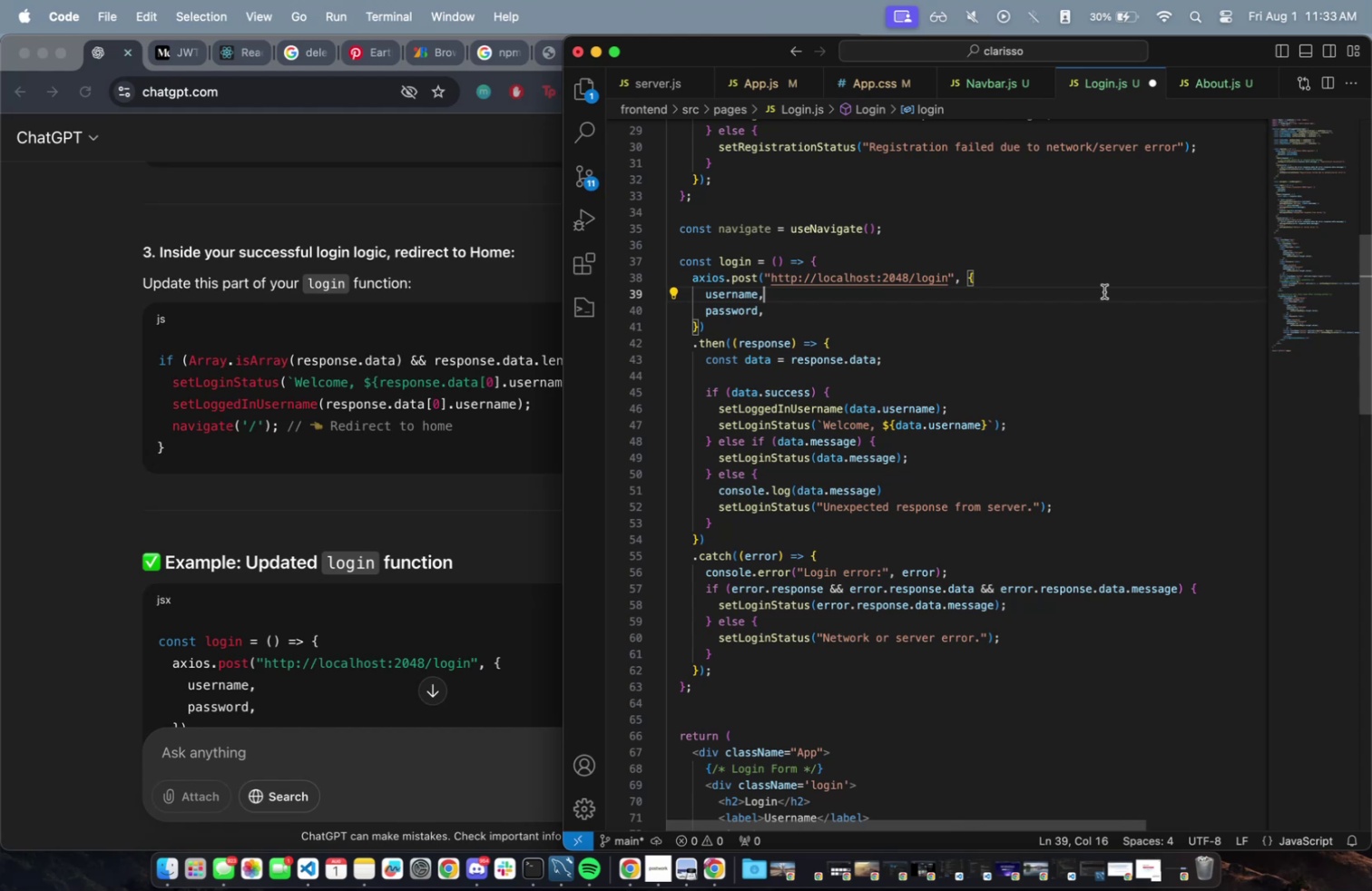 
wait(13.63)
 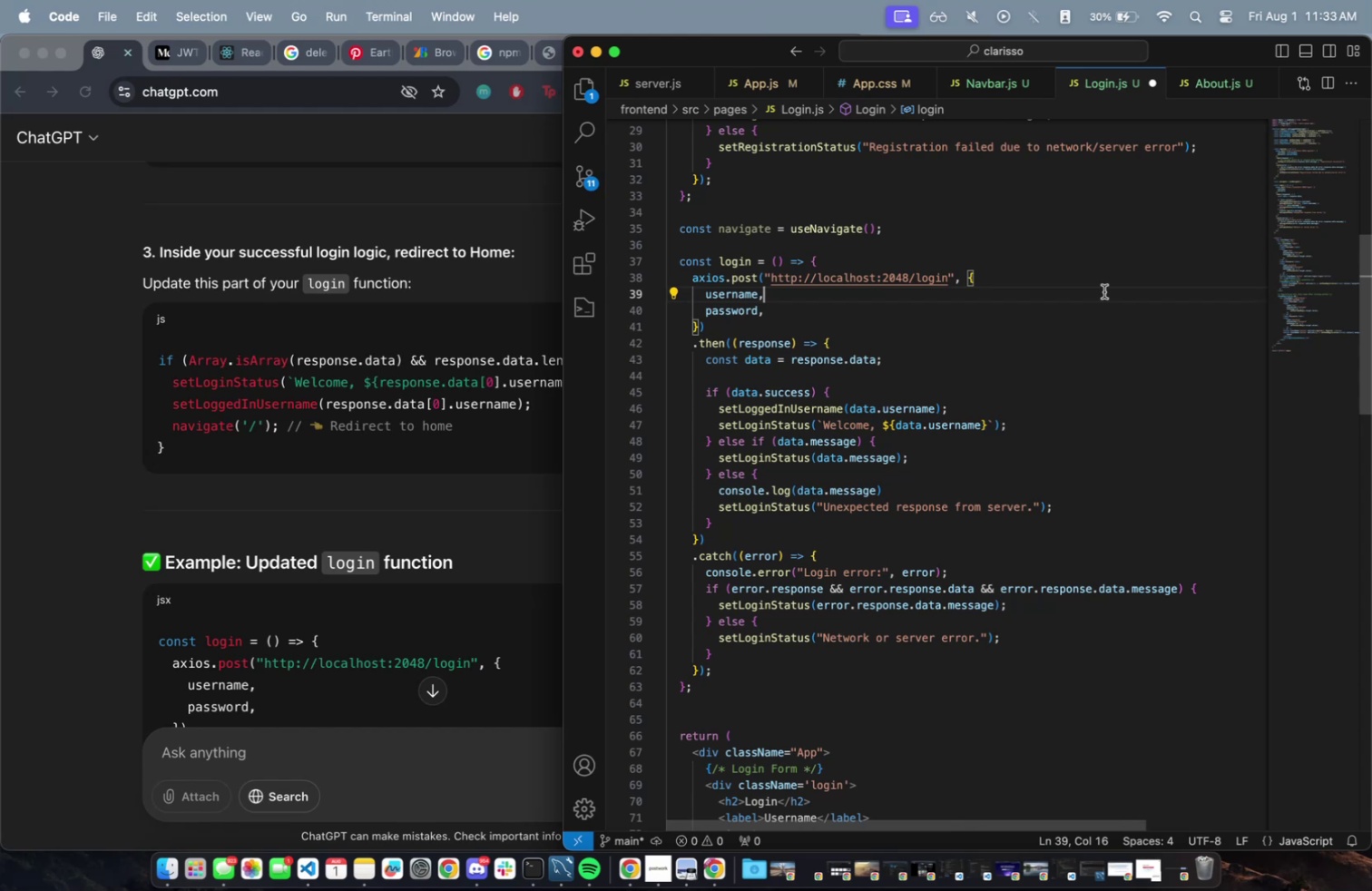 
left_click([1044, 428])
 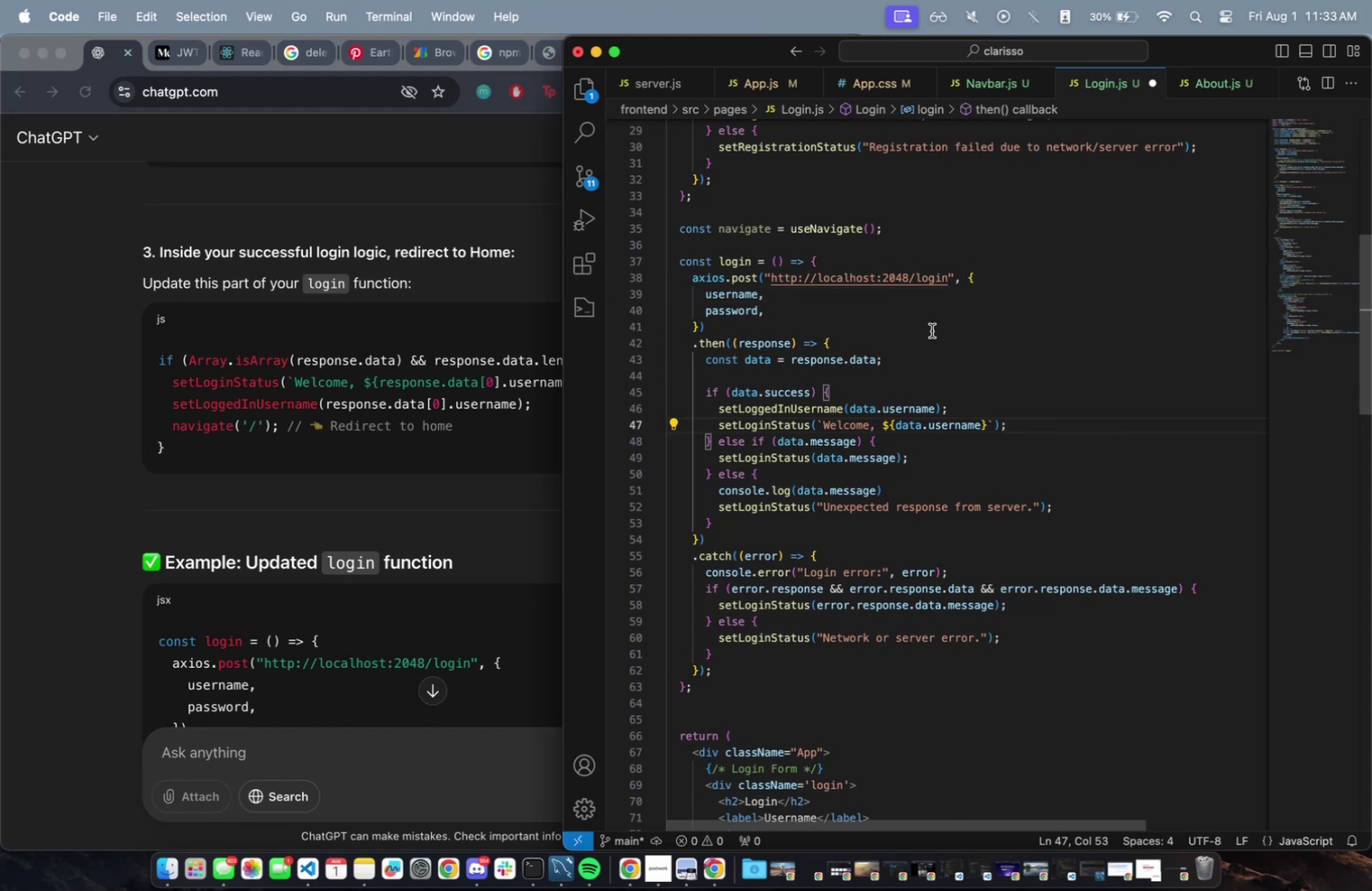 
key(Enter)
 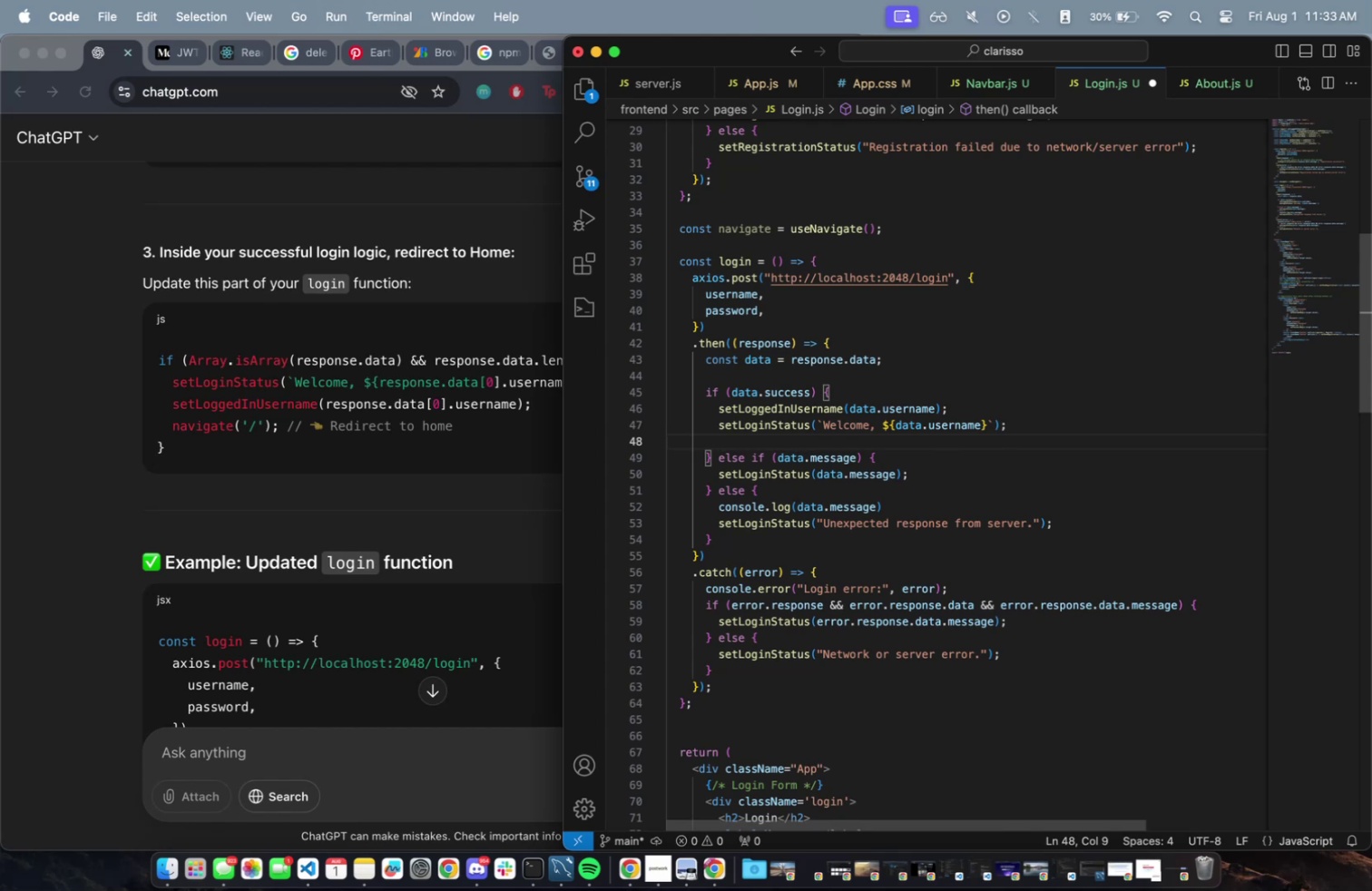 
type(navi)
 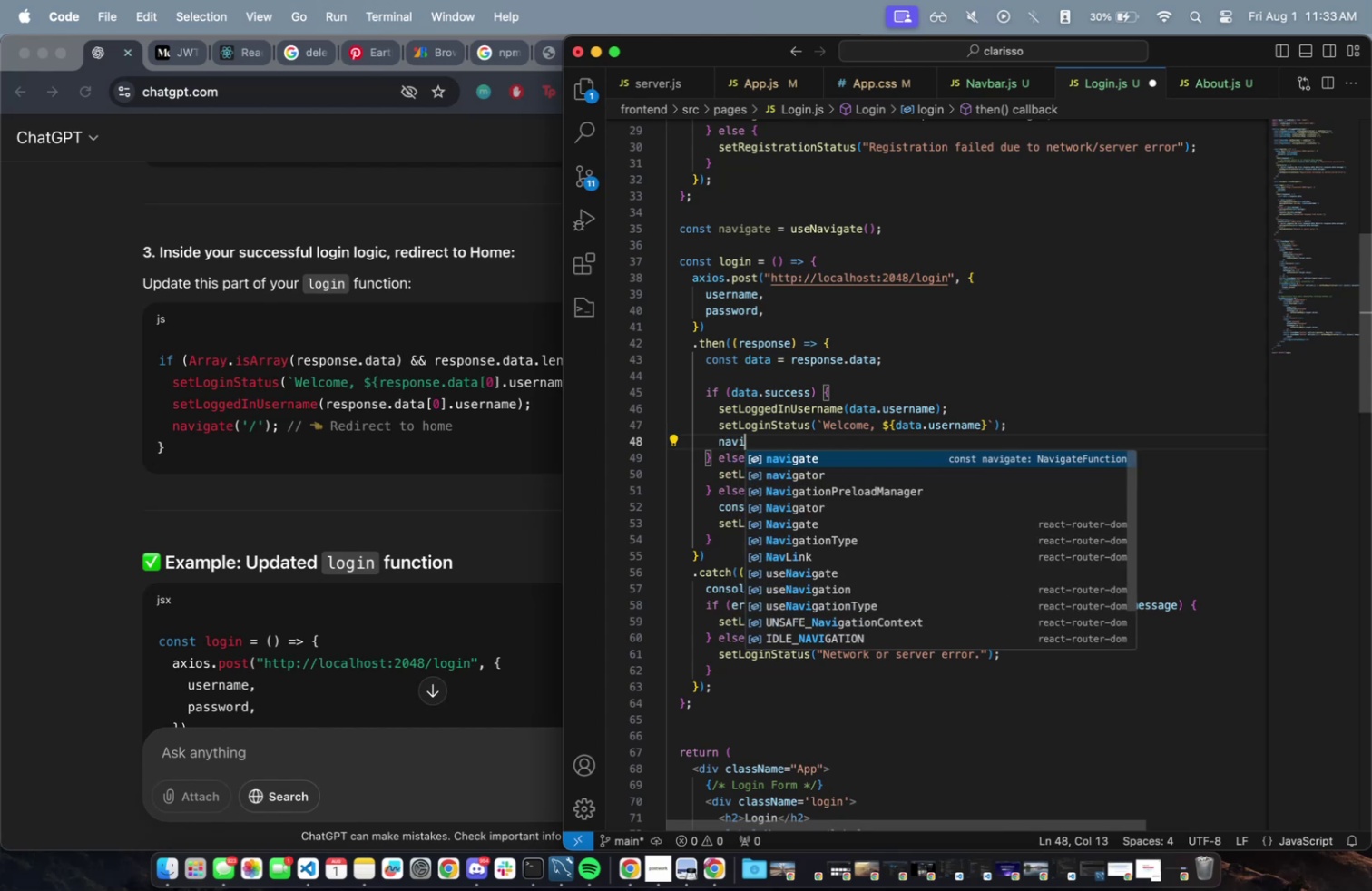 
key(Enter)
 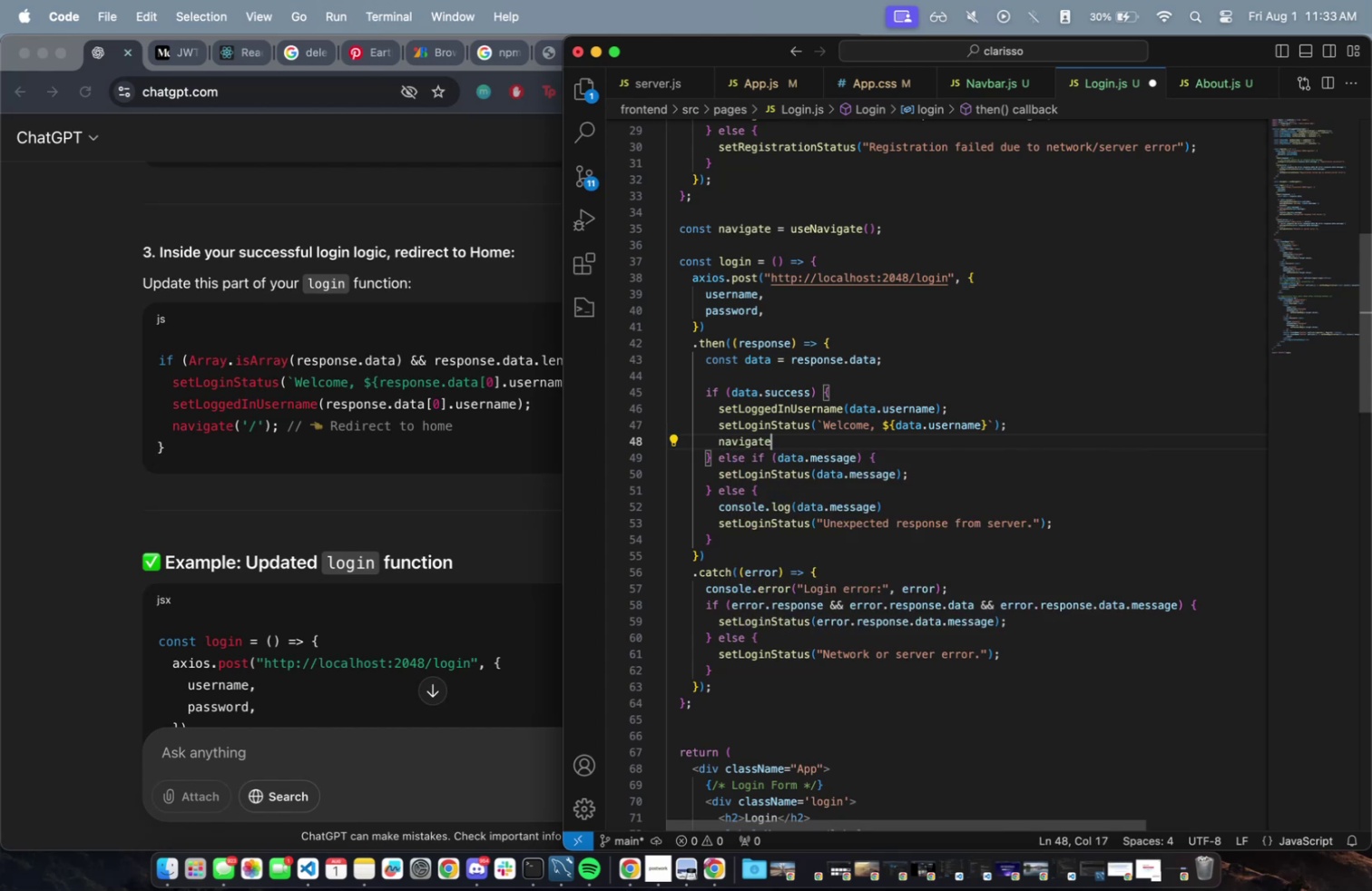 
key(Shift+9)
 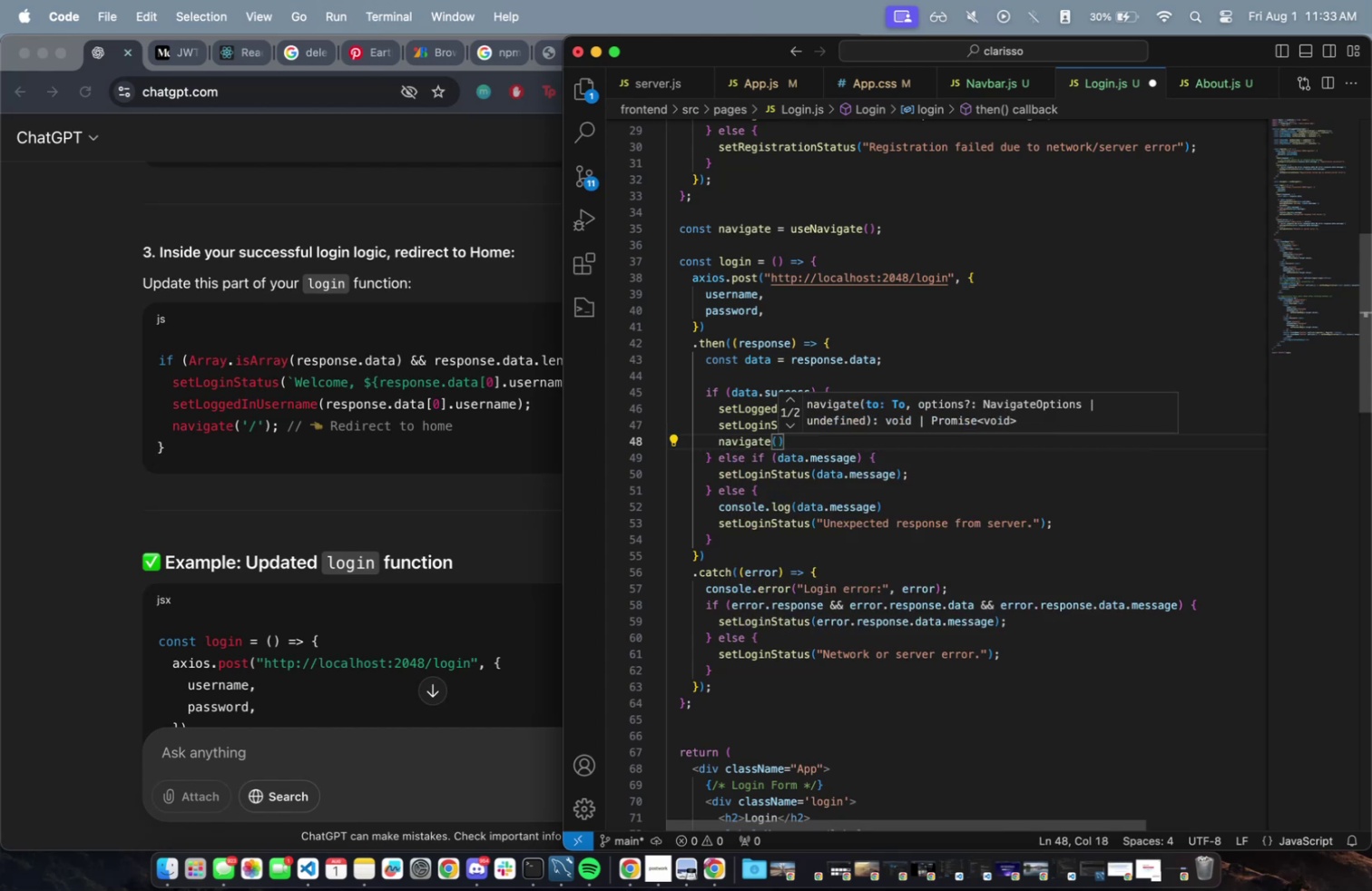 
key(Quote)
 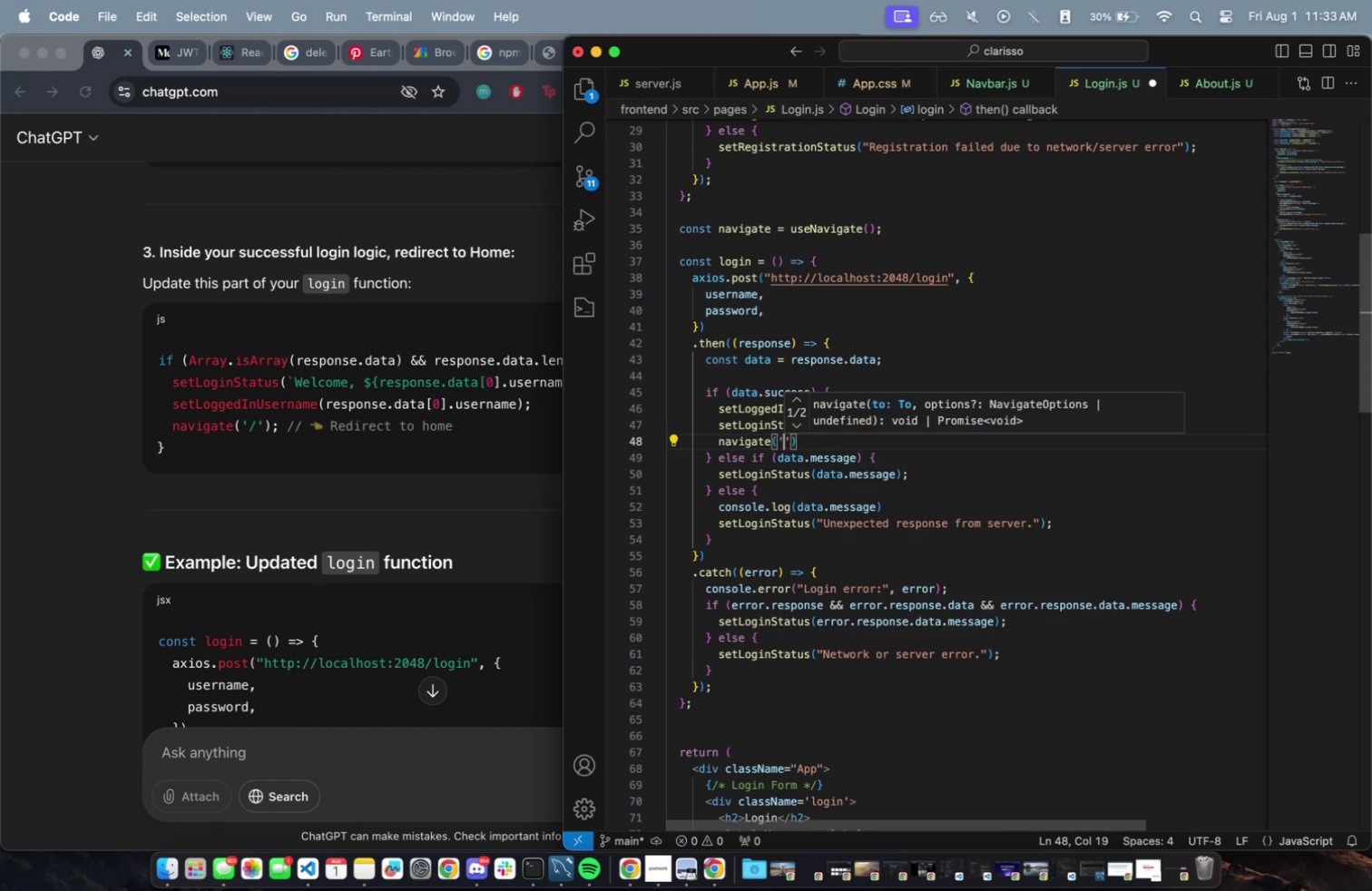 
key(Slash)
 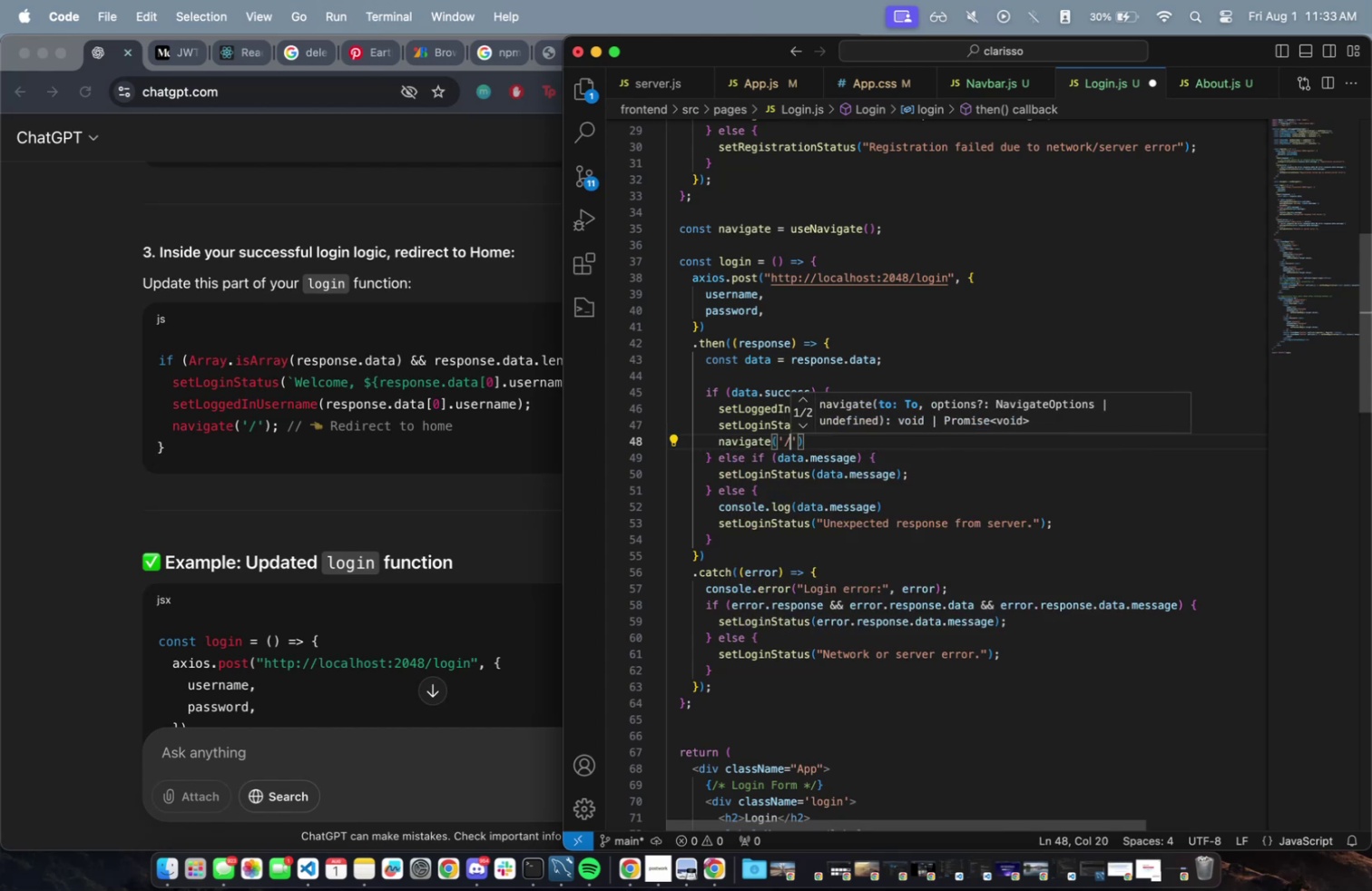 
key(ArrowRight)
 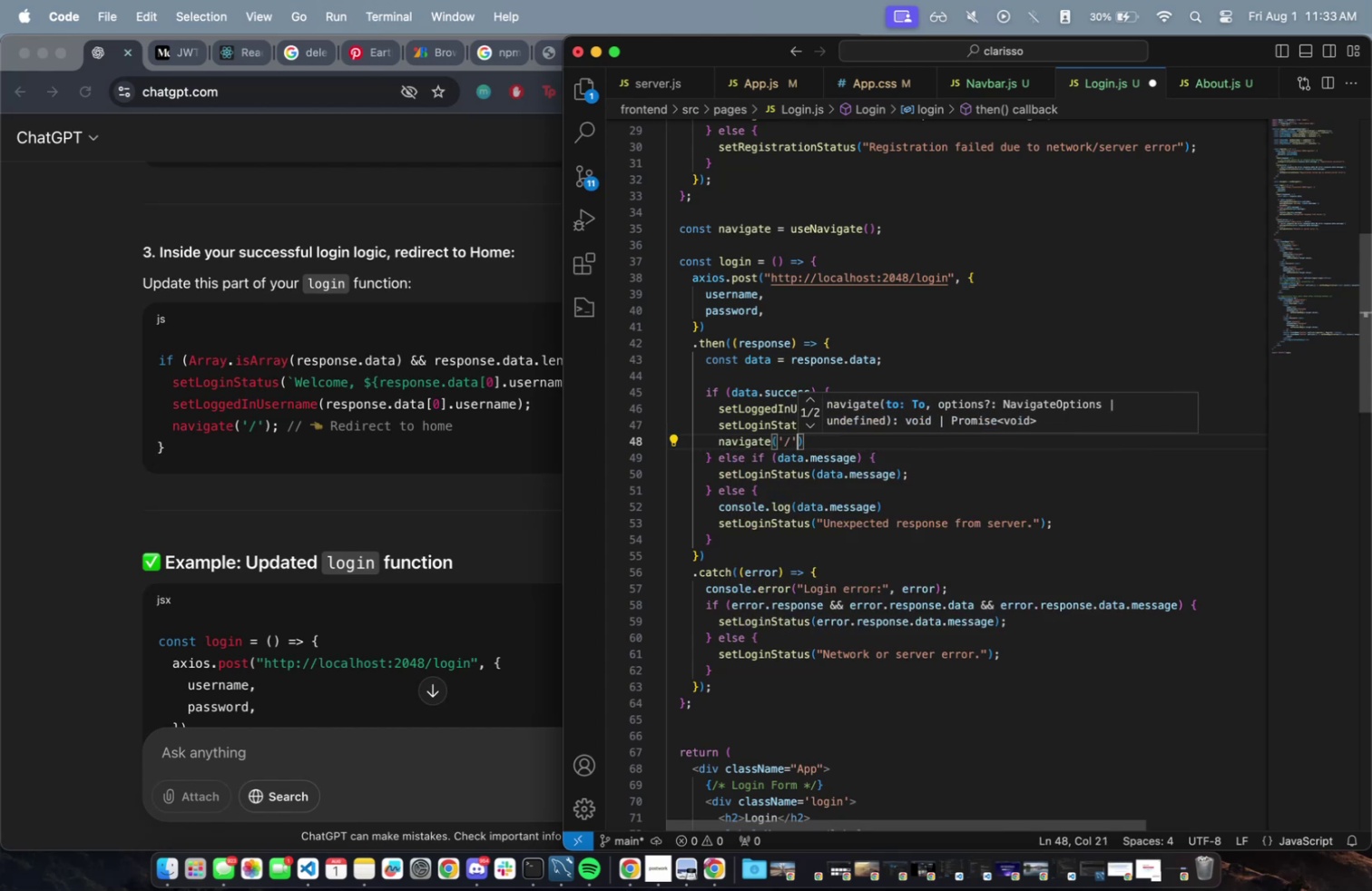 
key(ArrowRight)
 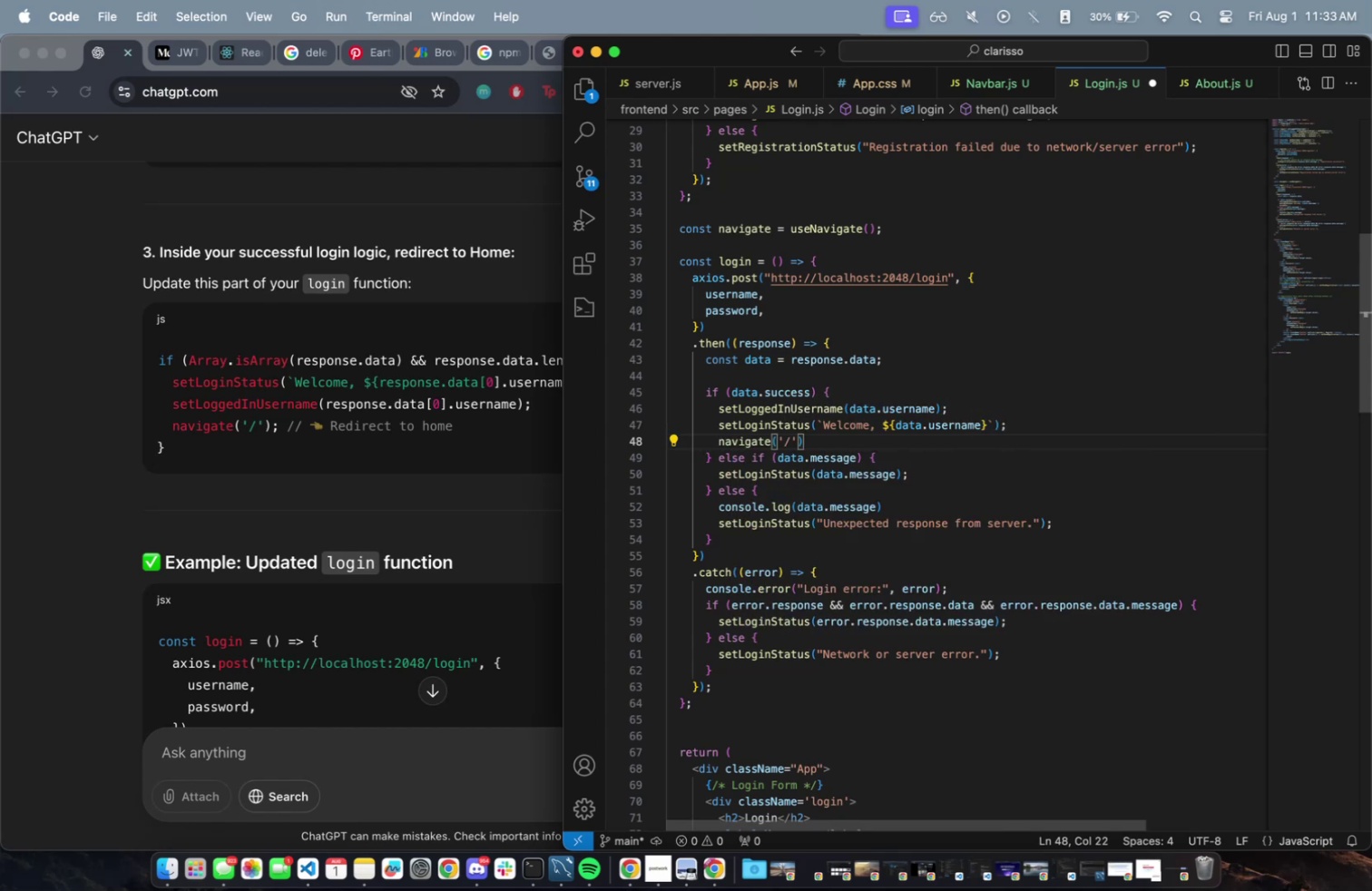 
key(Semicolon)
 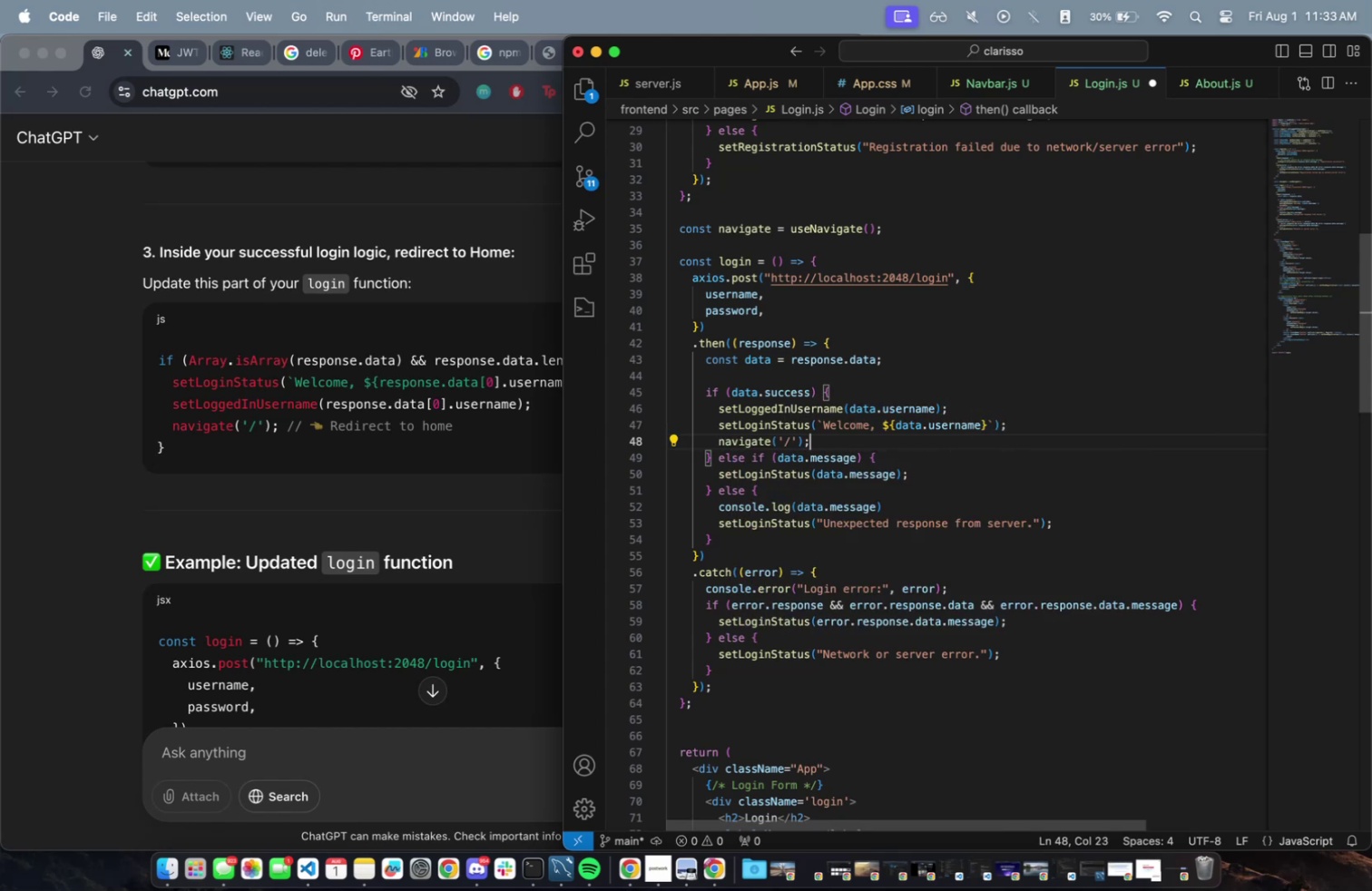 
key(Meta+CommandLeft)
 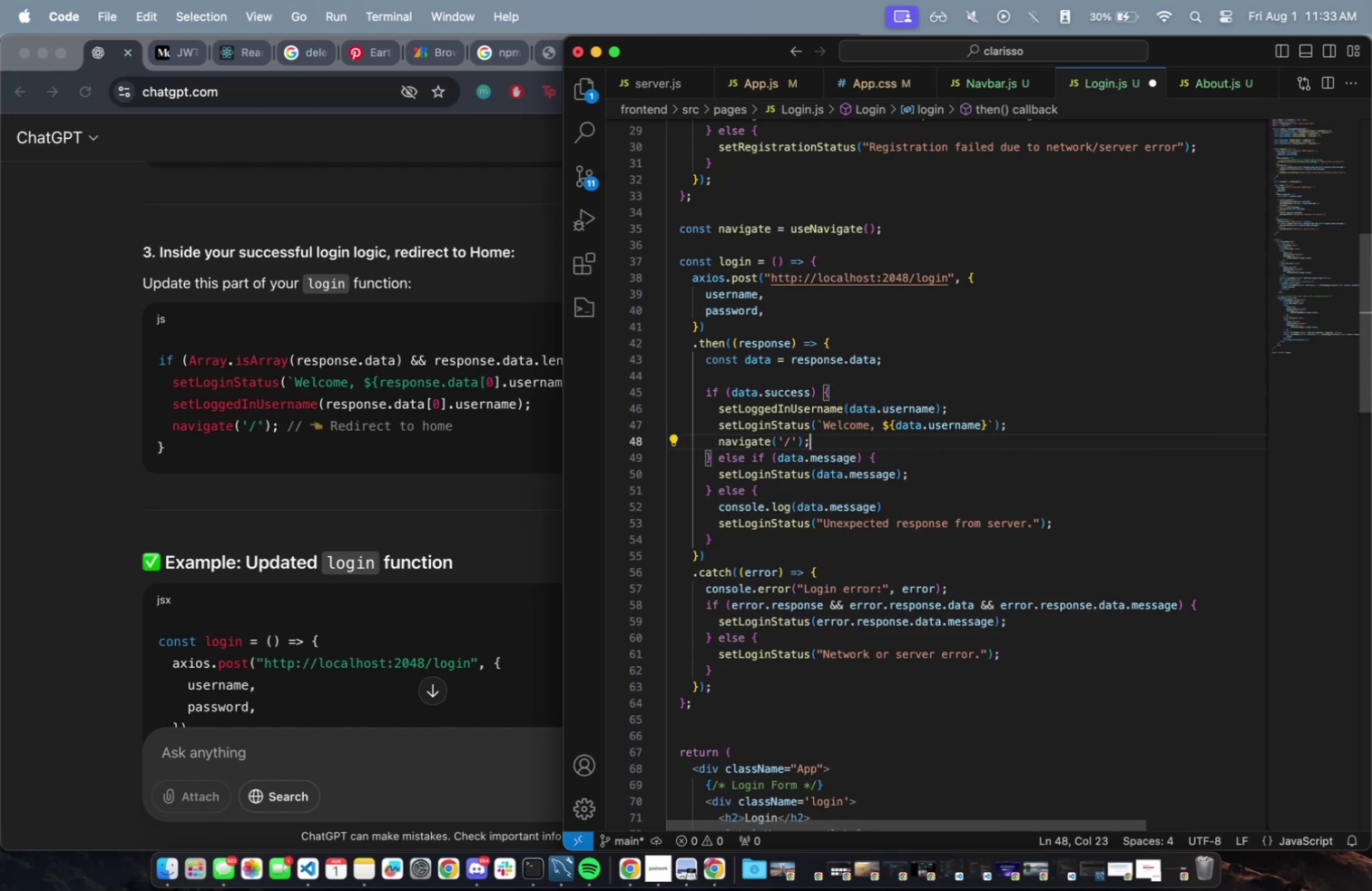 
key(Meta+S)
 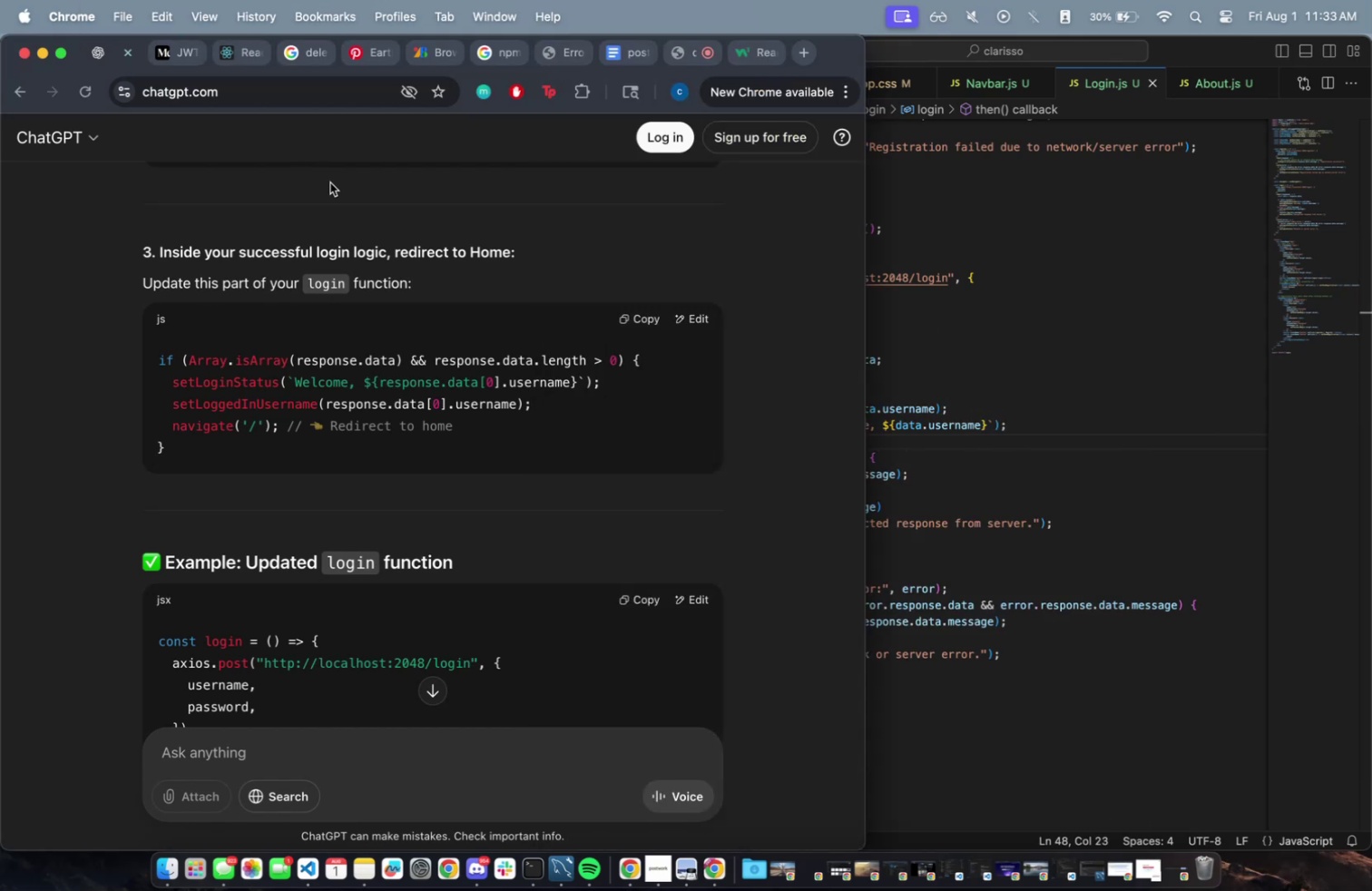 
left_click([237, 44])
 